 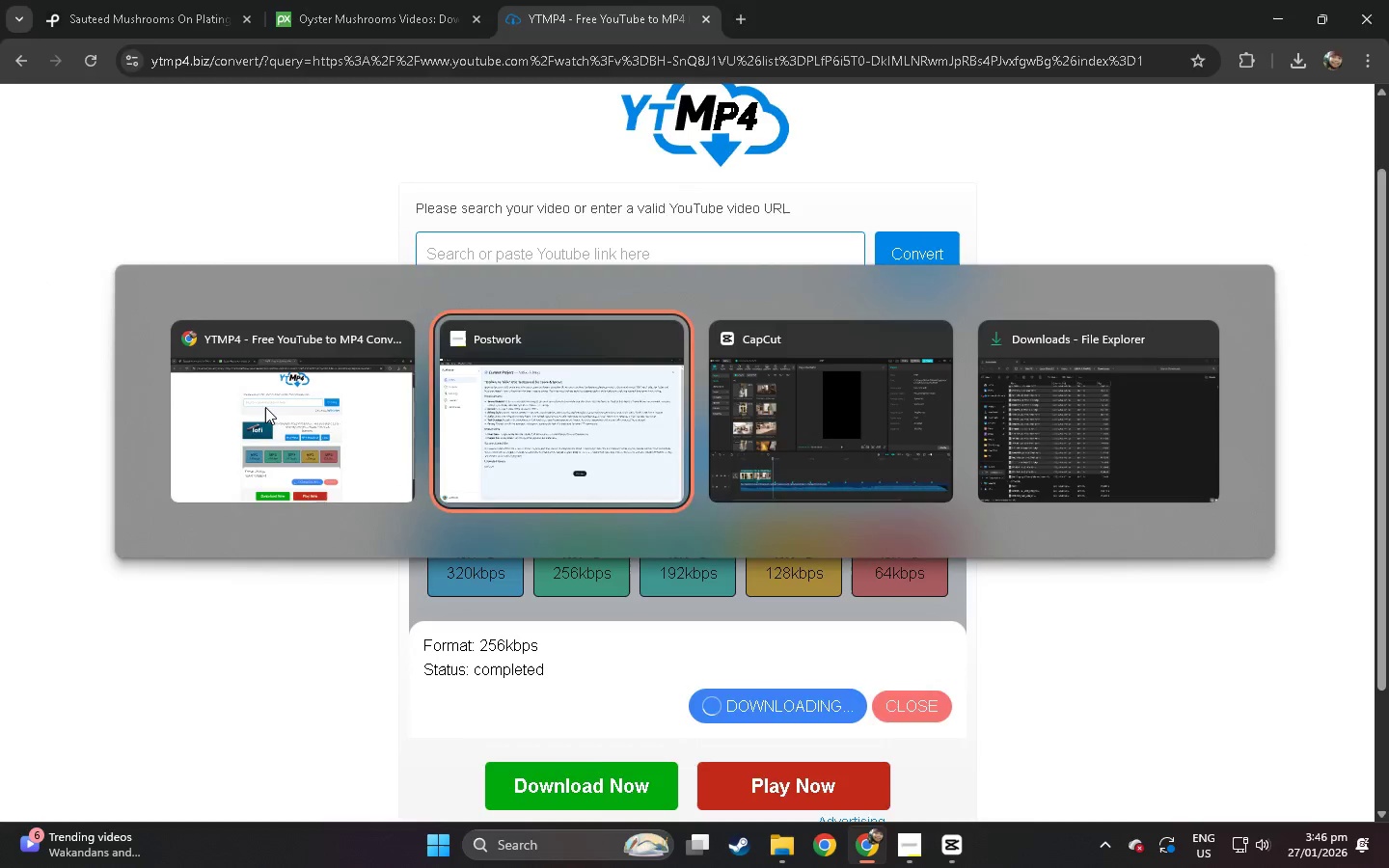 
key(Alt+Tab)
 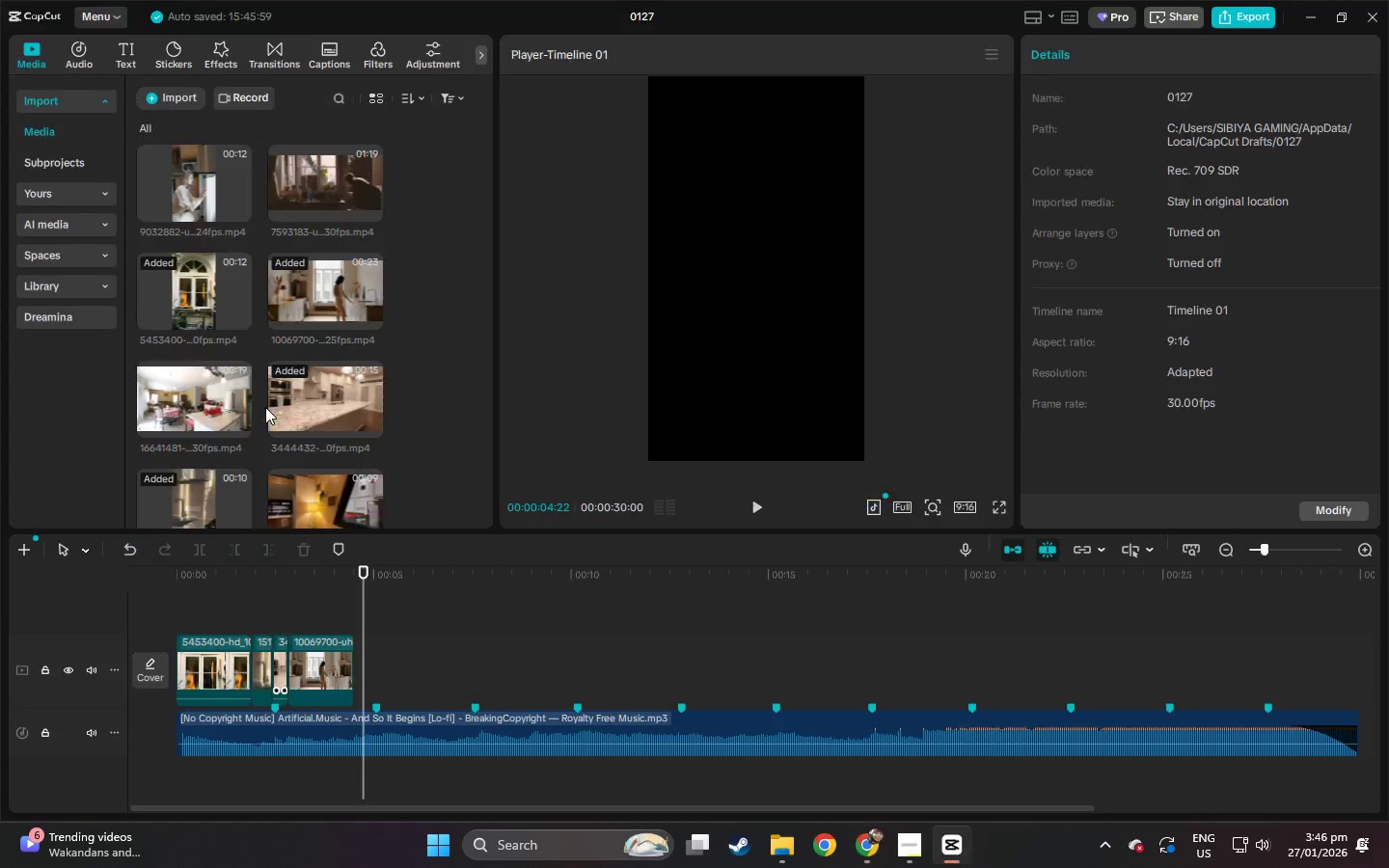 
key(Alt+Tab)
 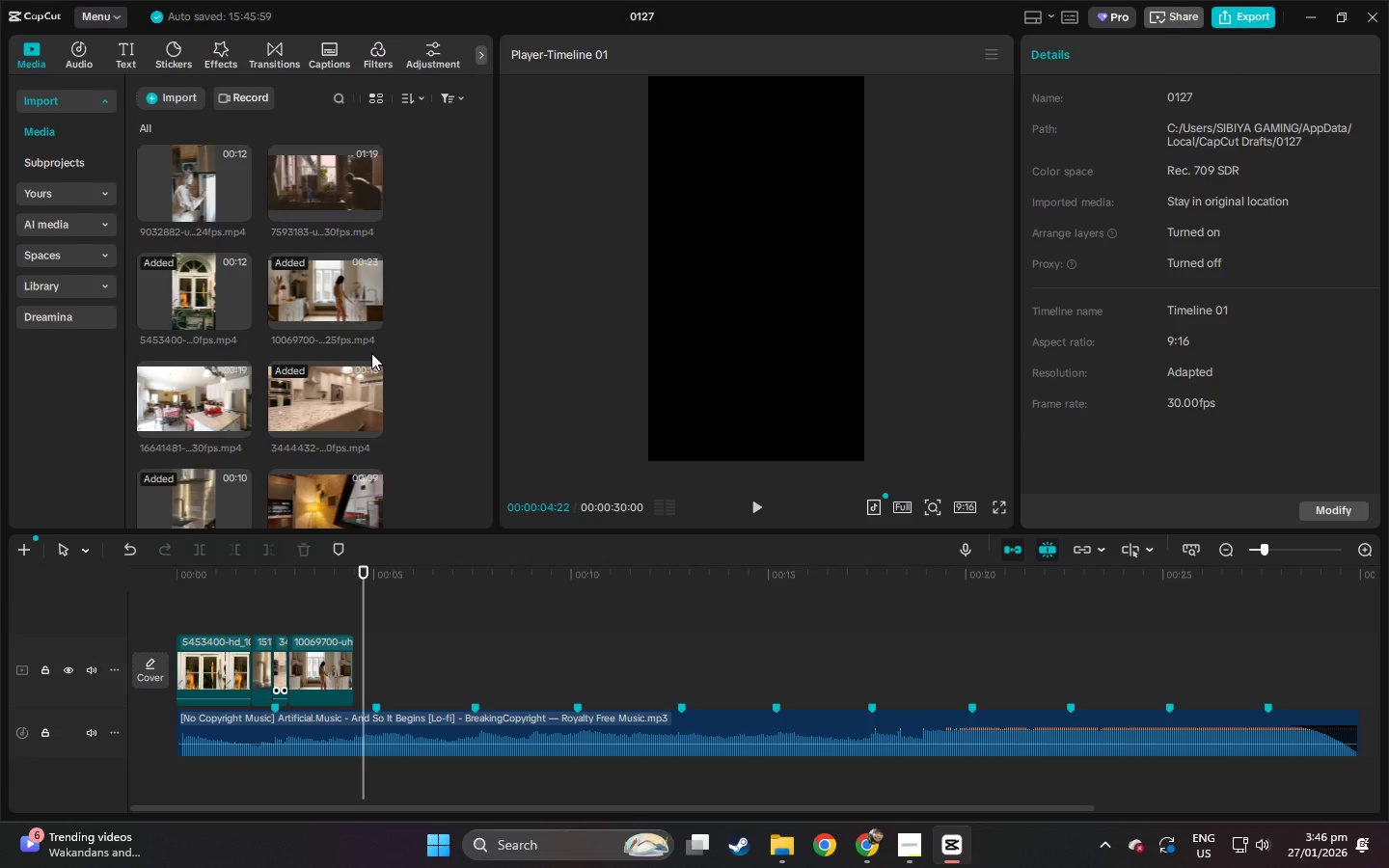 
scroll: coordinate [281, 326], scroll_direction: down, amount: 5.0
 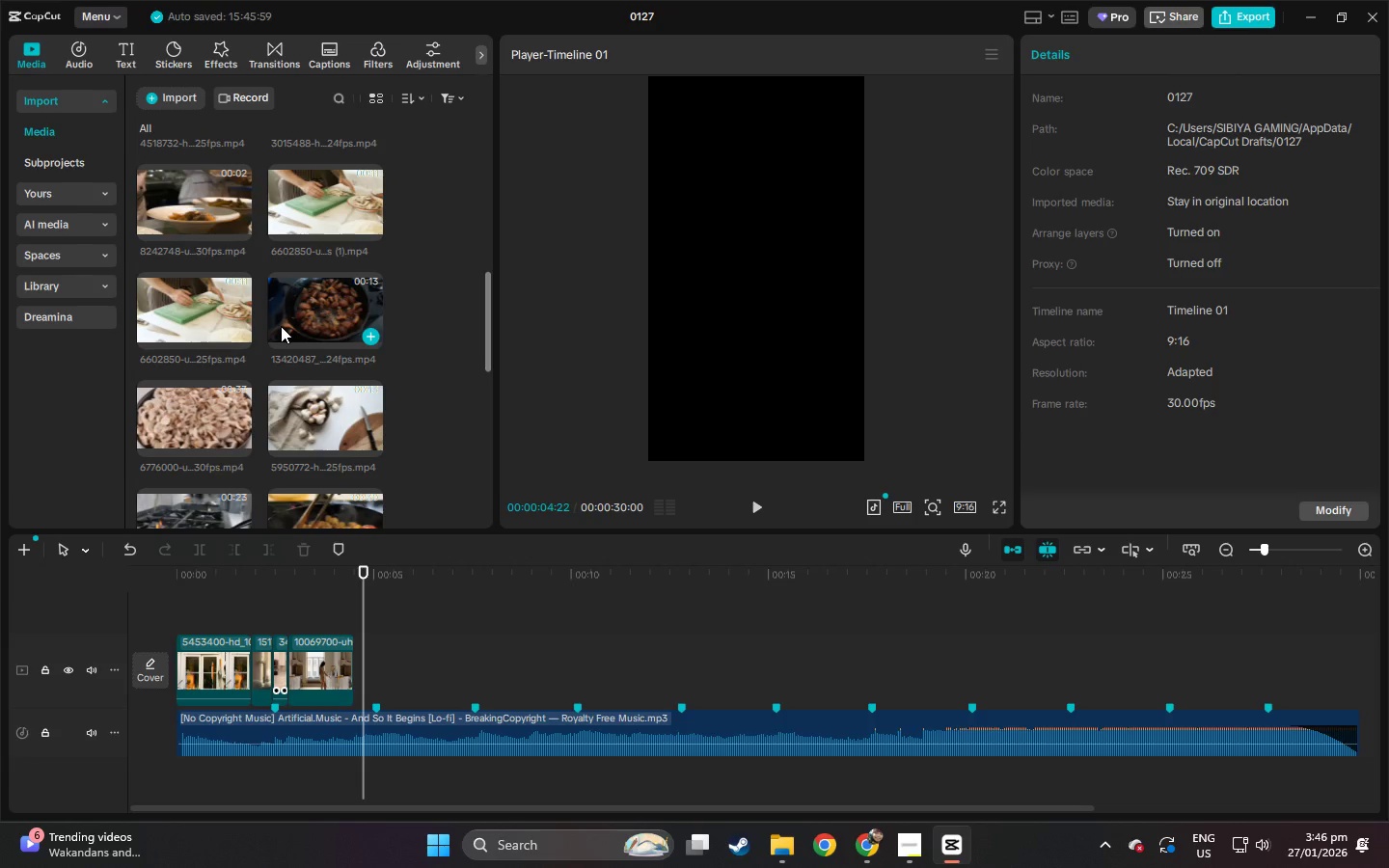 
scroll: coordinate [281, 320], scroll_direction: up, amount: 16.0
 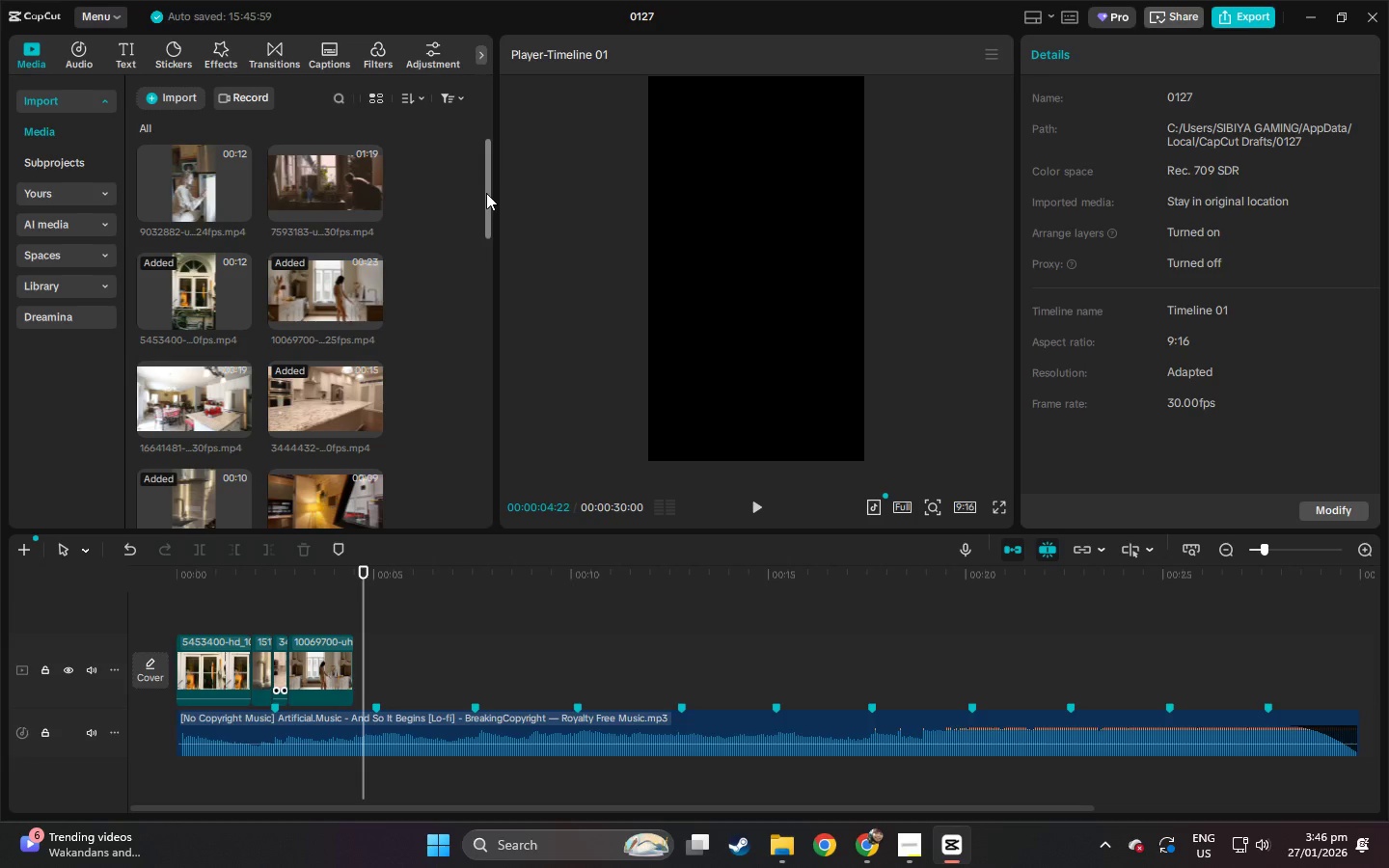 
left_click_drag(start_coordinate=[489, 193], to_coordinate=[461, 488])
 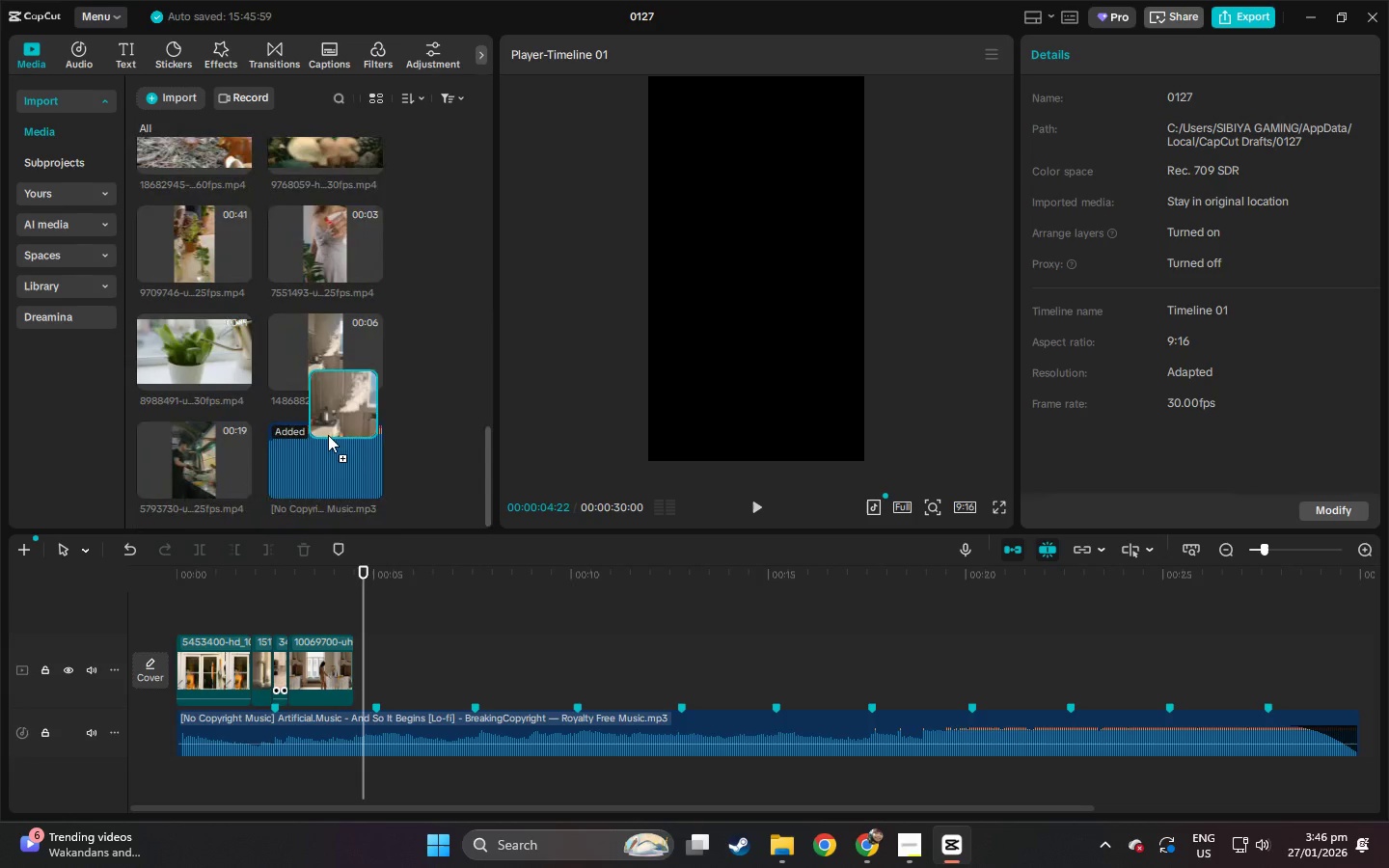 
left_click_drag(start_coordinate=[310, 344], to_coordinate=[362, 661])
 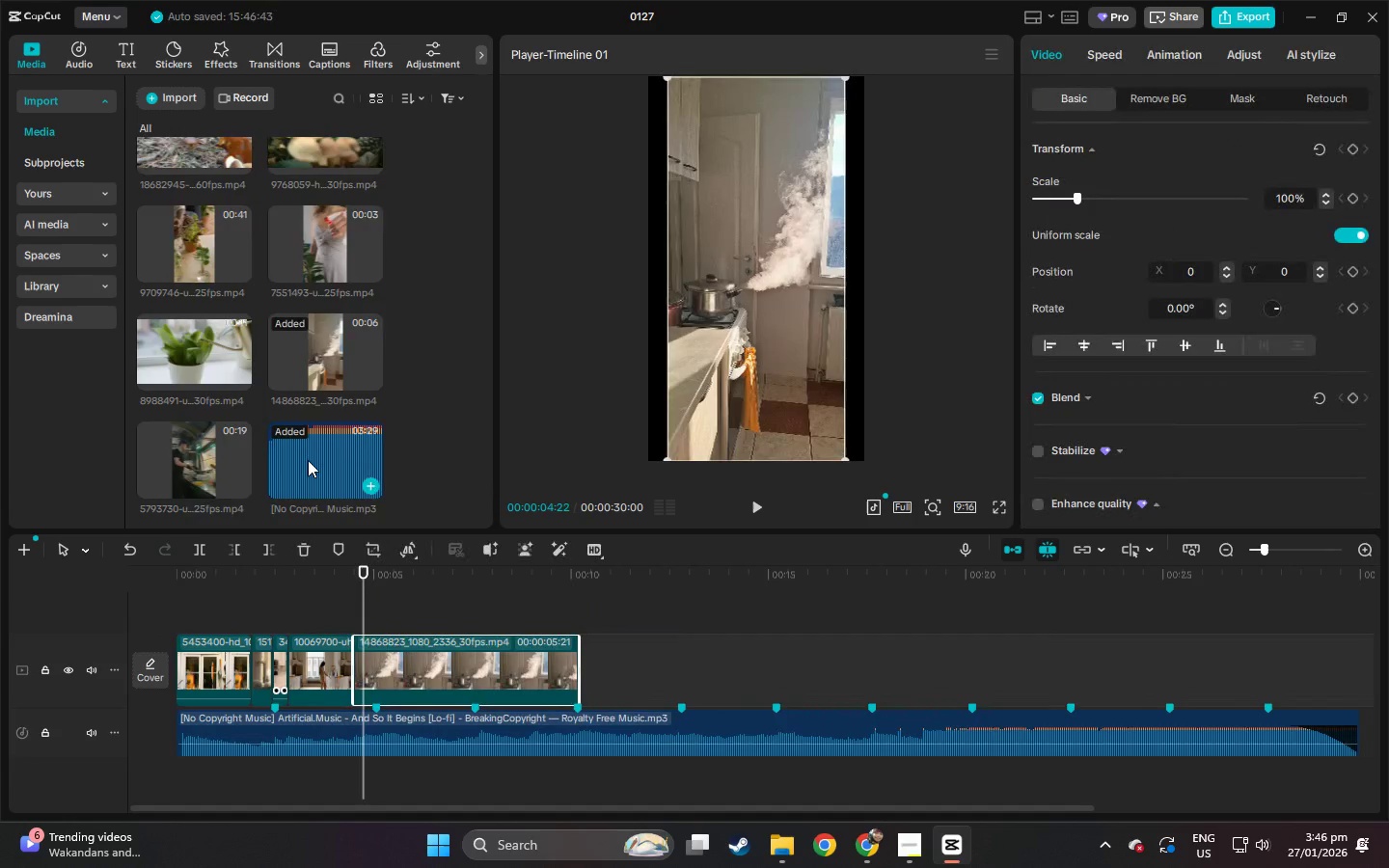 
scroll: coordinate [308, 460], scroll_direction: up, amount: 13.0
 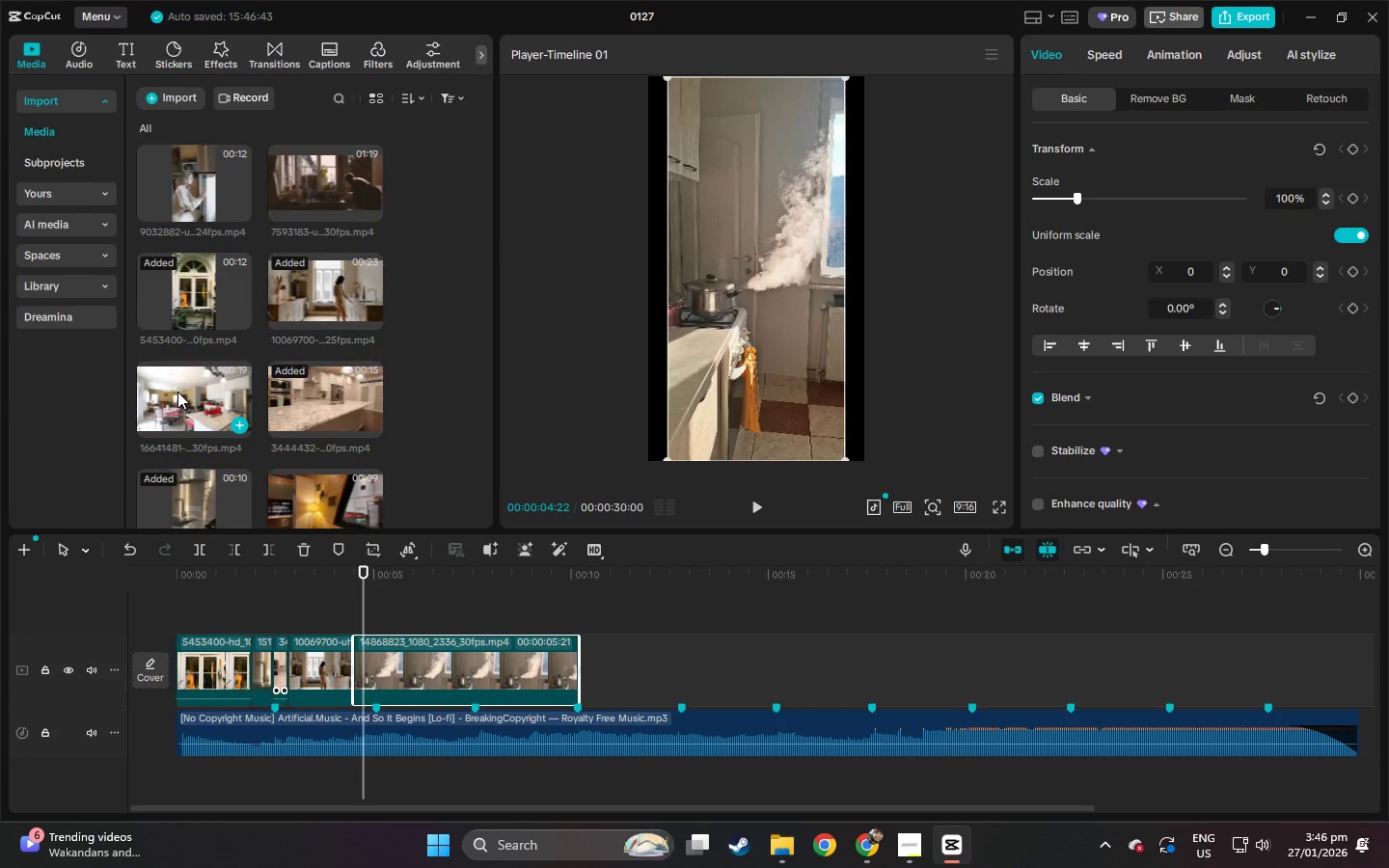 
left_click_drag(start_coordinate=[173, 389], to_coordinate=[610, 671])
 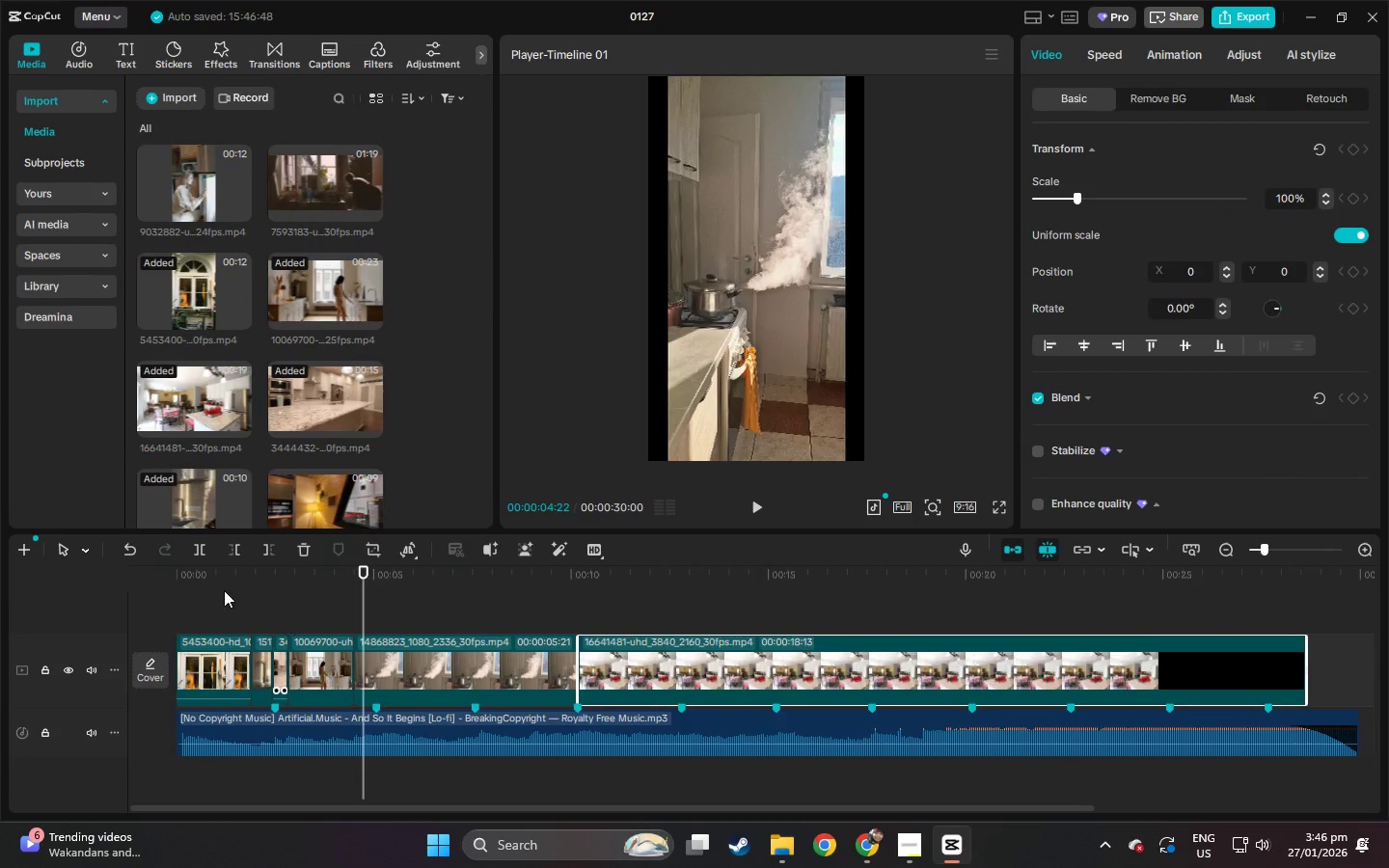 
left_click_drag(start_coordinate=[205, 577], to_coordinate=[102, 570])
 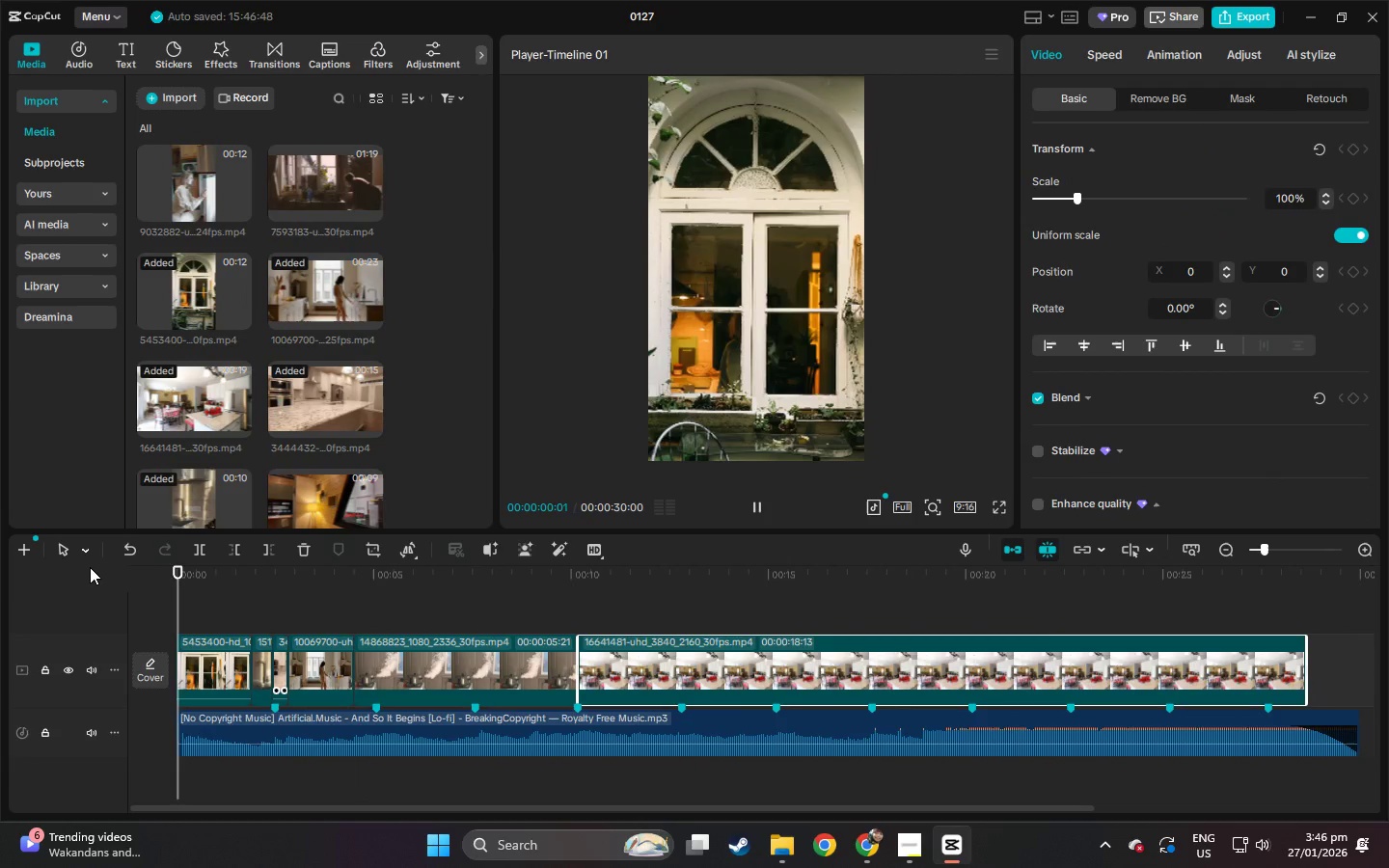 
key(Space)
 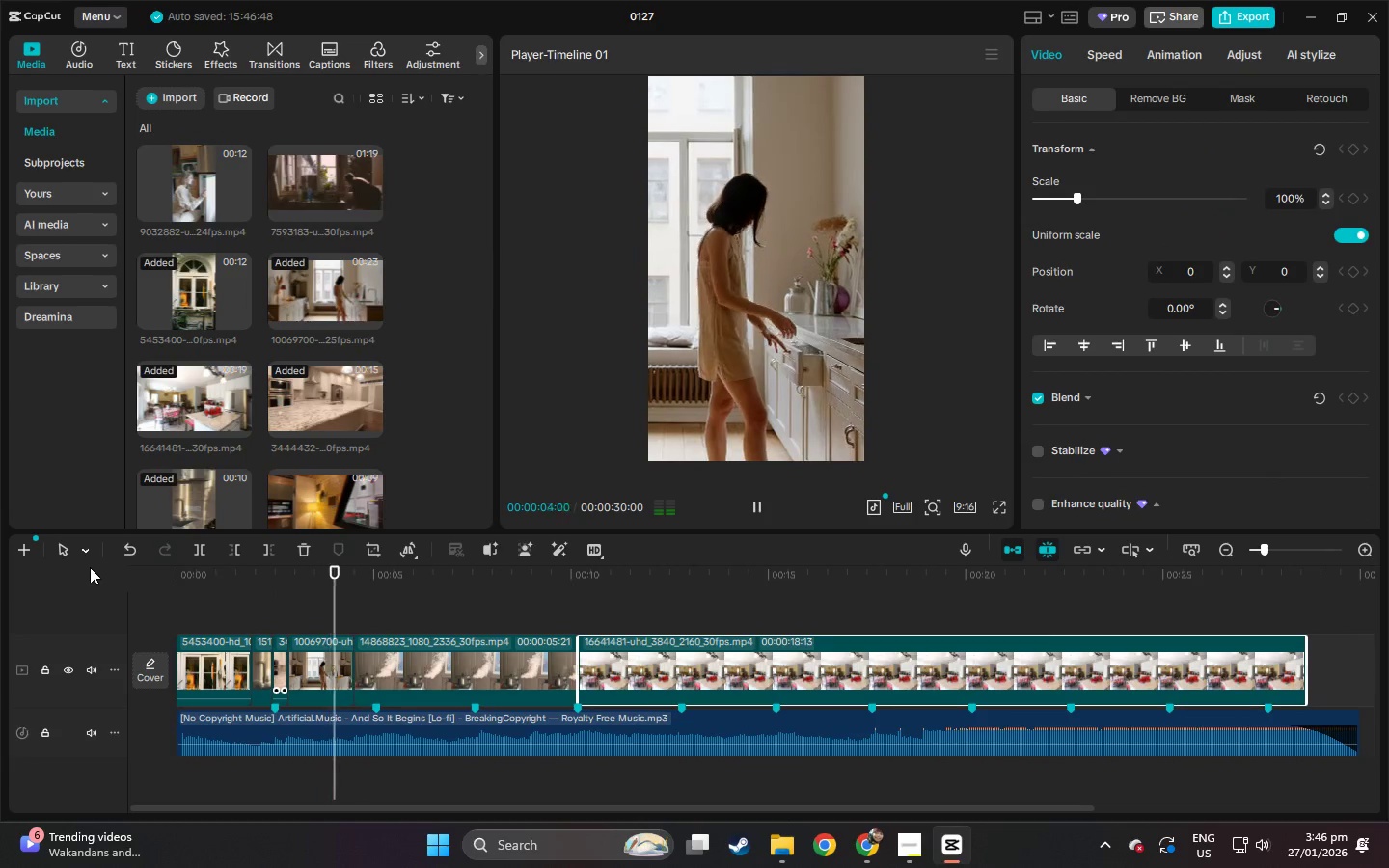 
wait(5.22)
 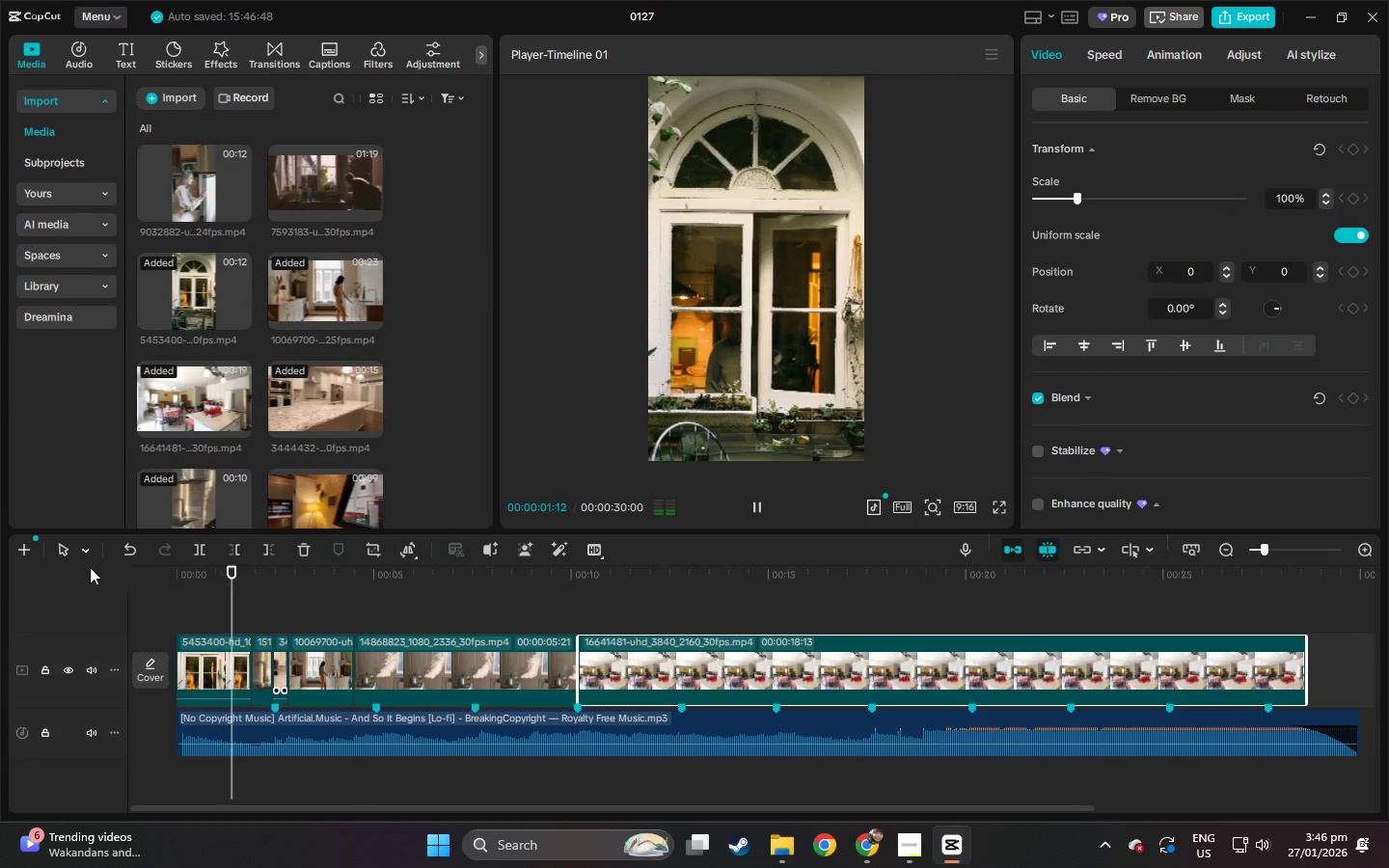 
key(Space)
 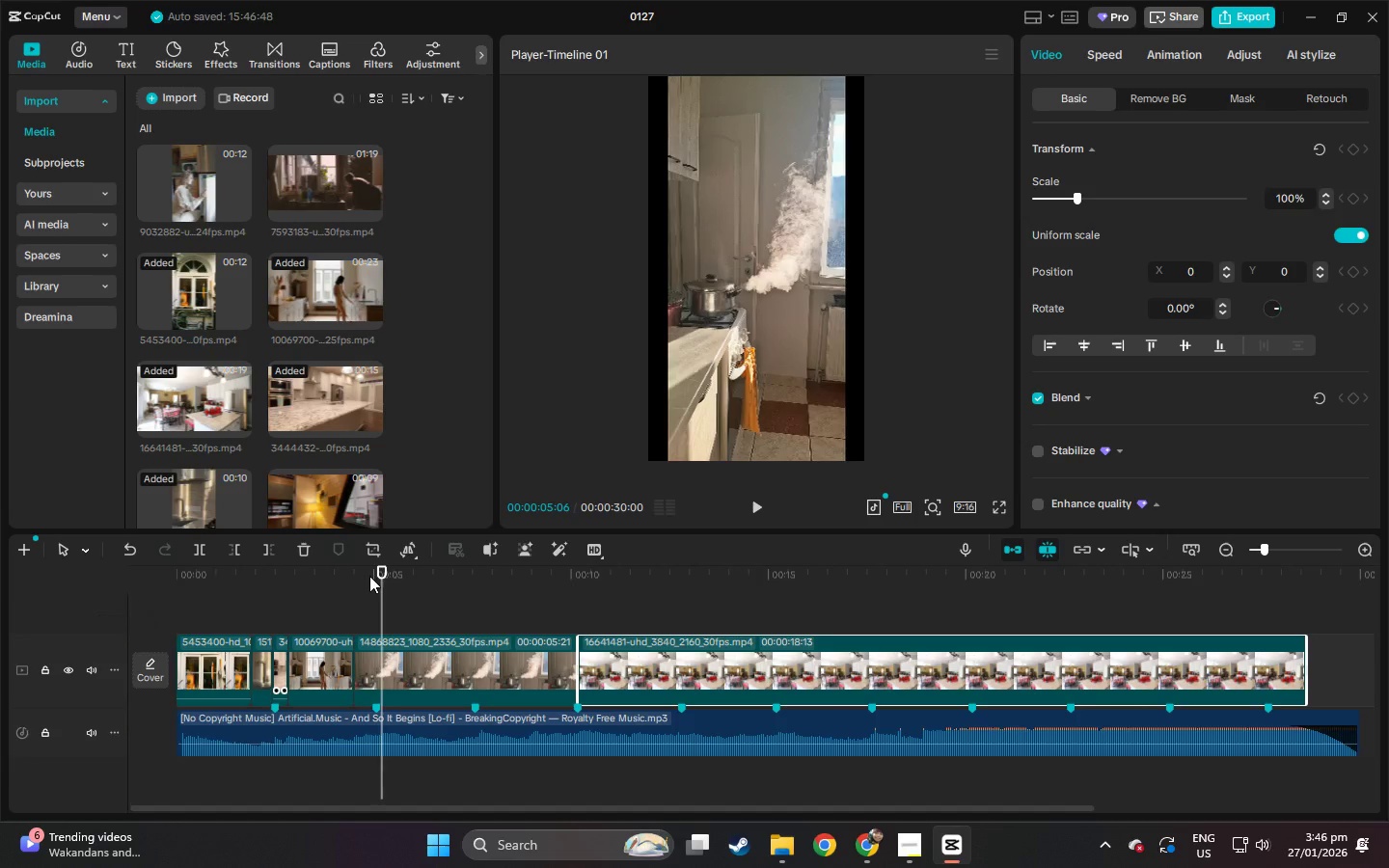 
left_click_drag(start_coordinate=[369, 576], to_coordinate=[337, 581])
 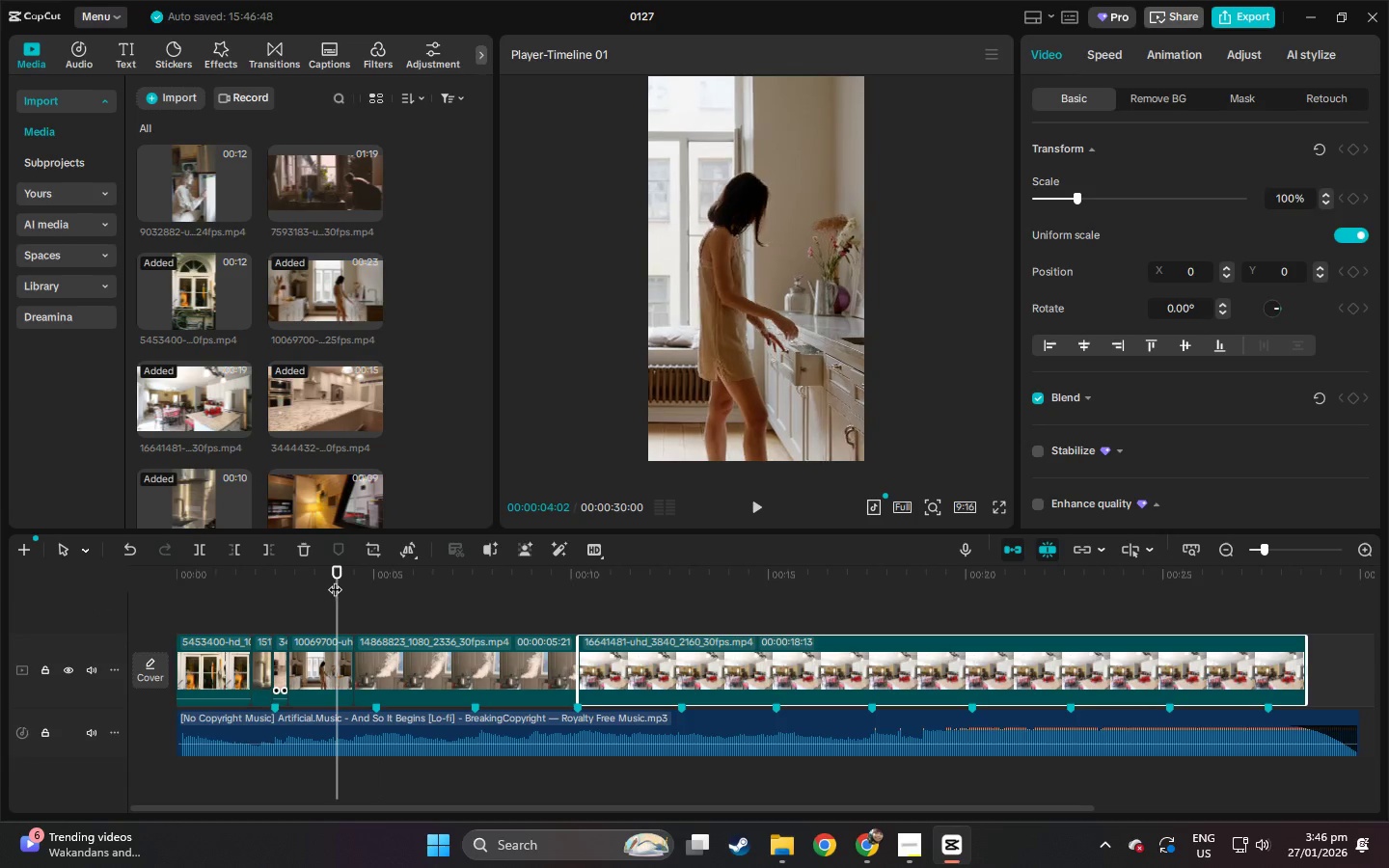 
key(Space)
 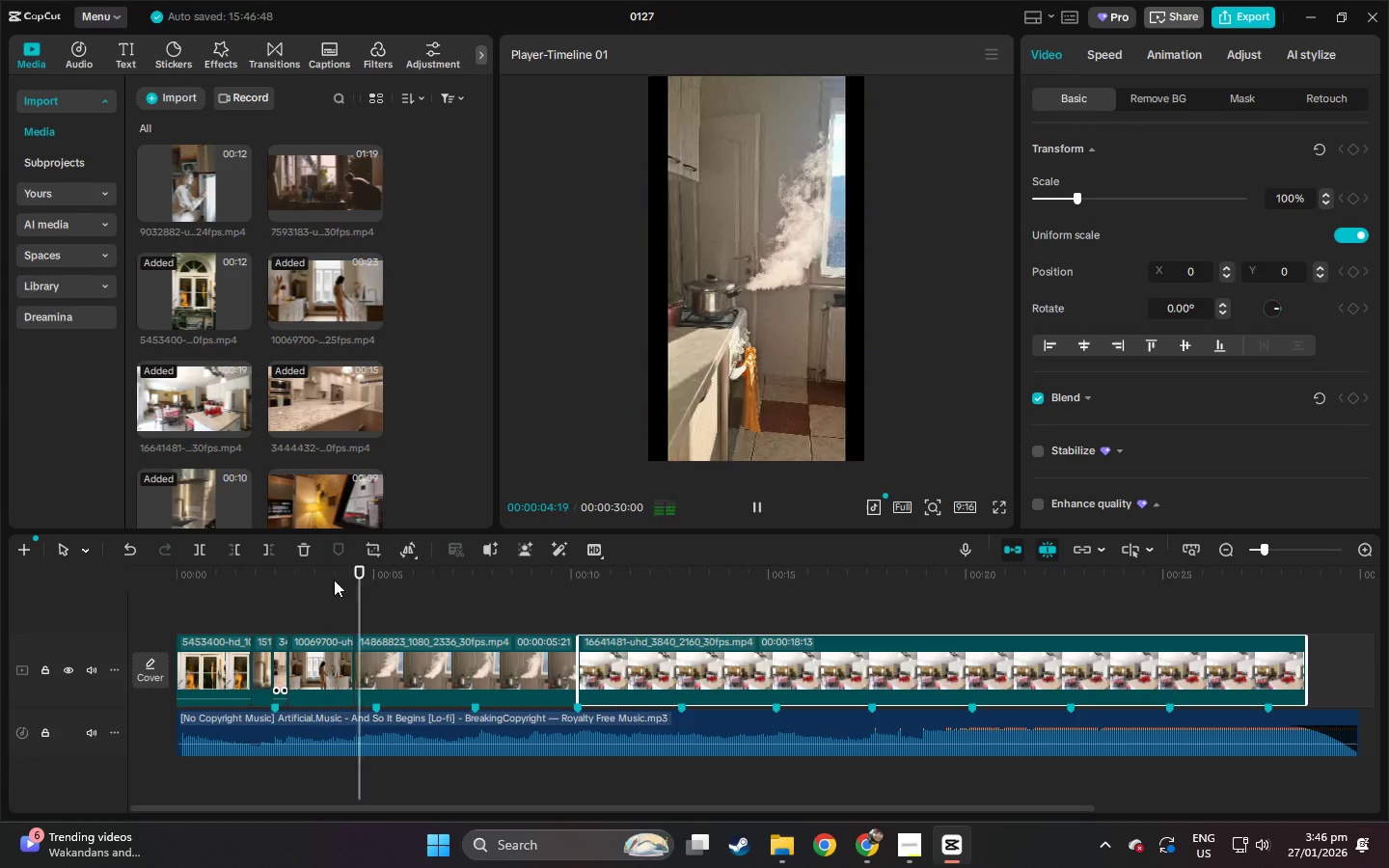 
key(Space)
 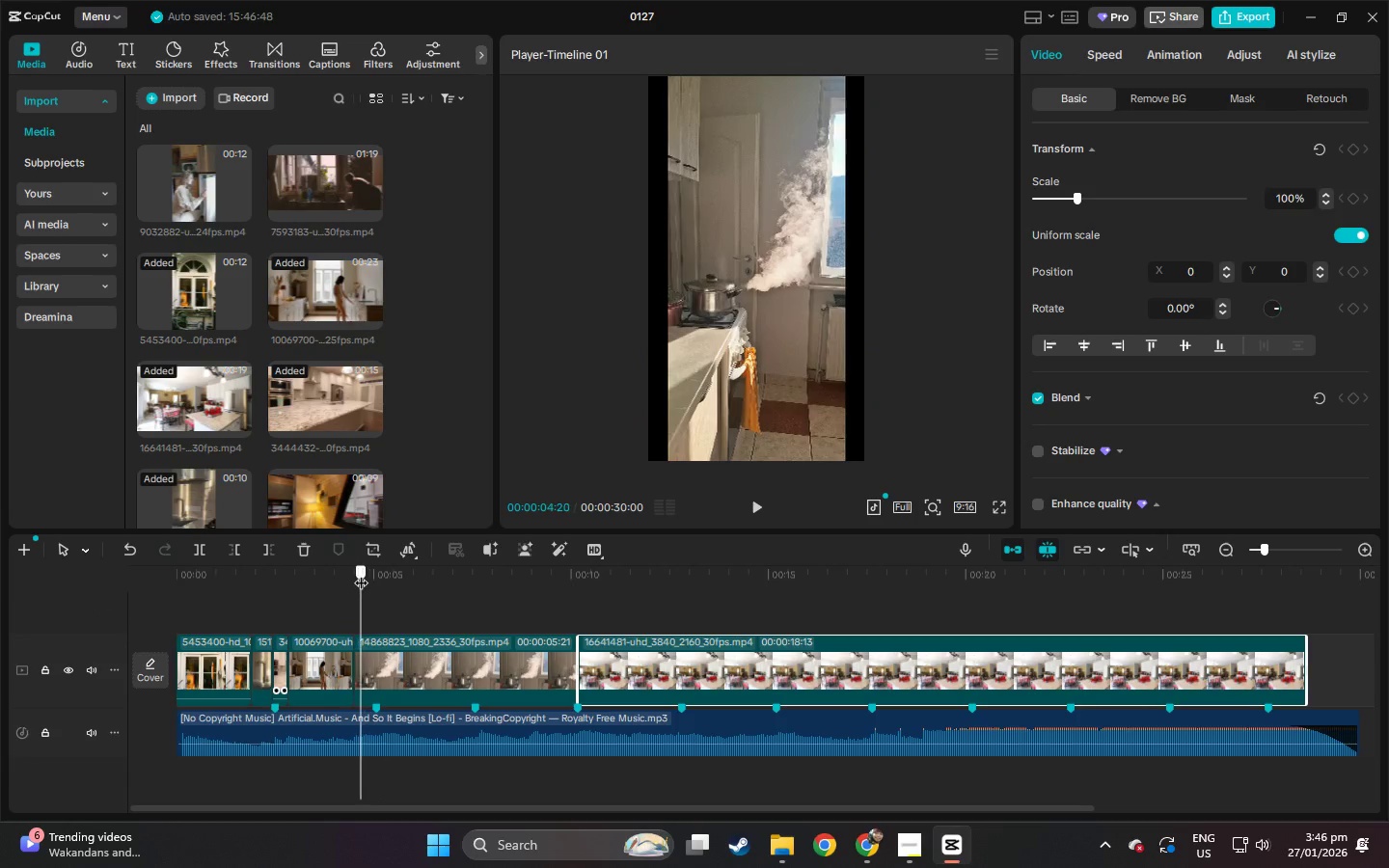 
left_click_drag(start_coordinate=[361, 573], to_coordinate=[366, 571])
 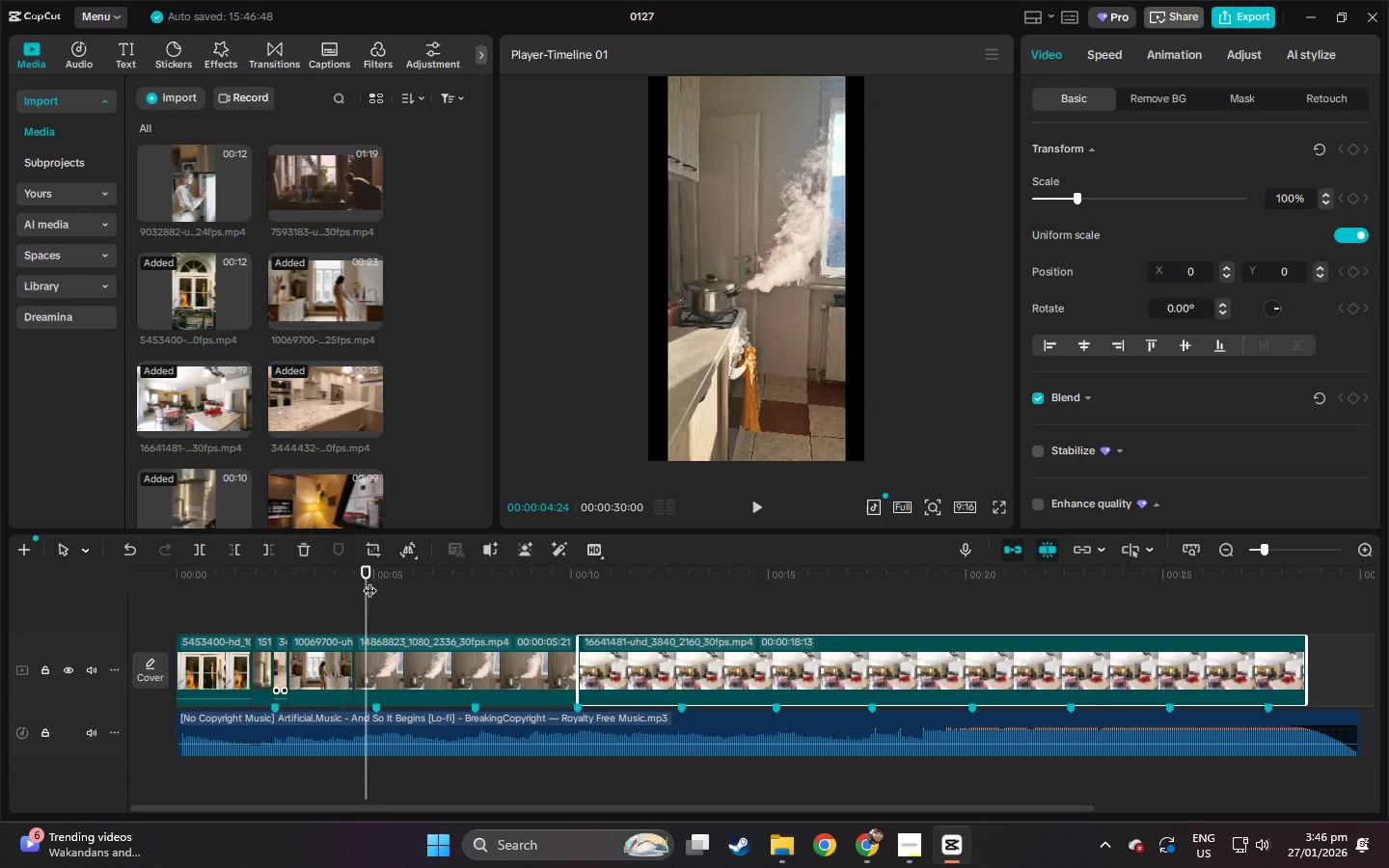 
key(Control+ControlLeft)
 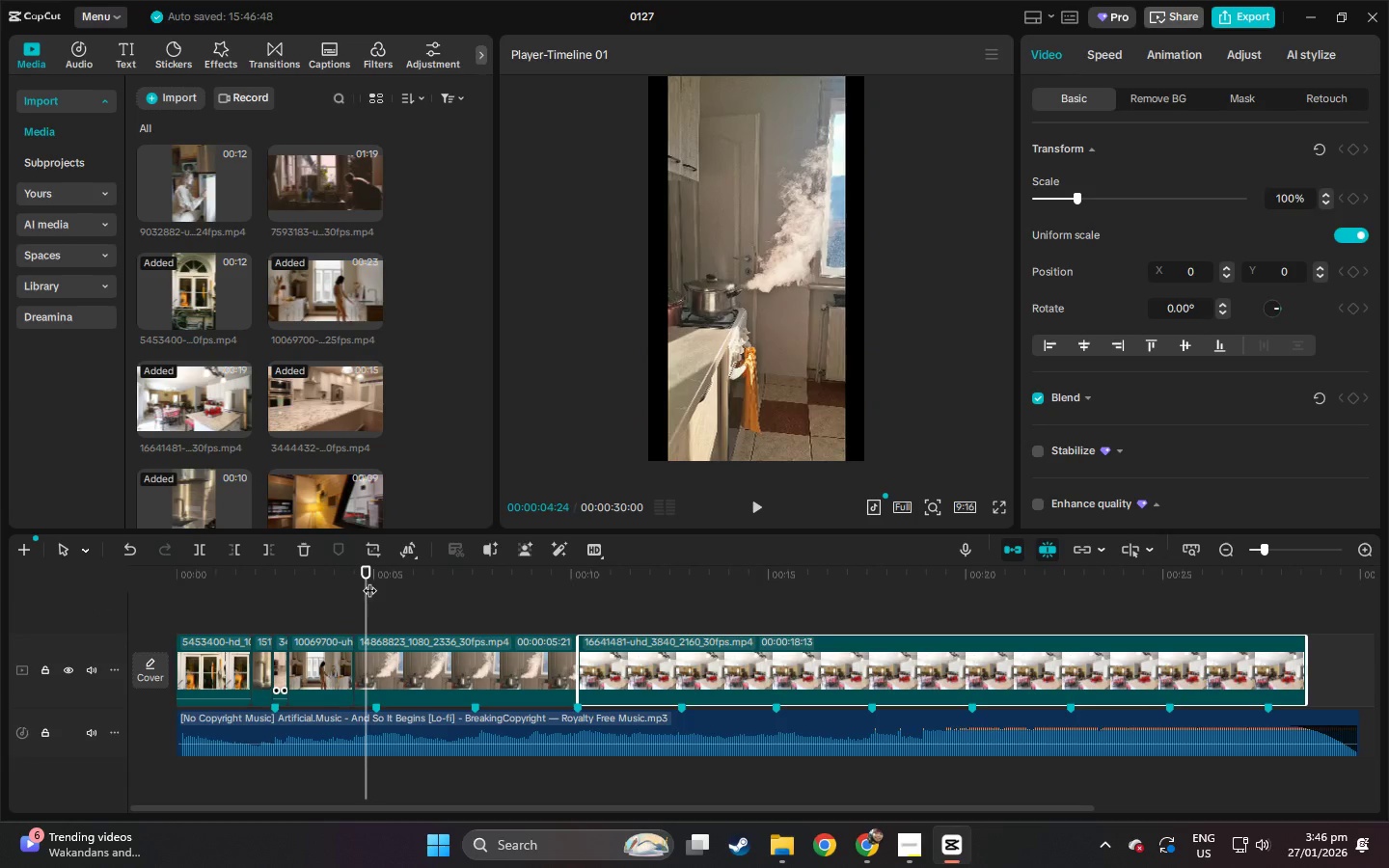 
key(Control+B)
 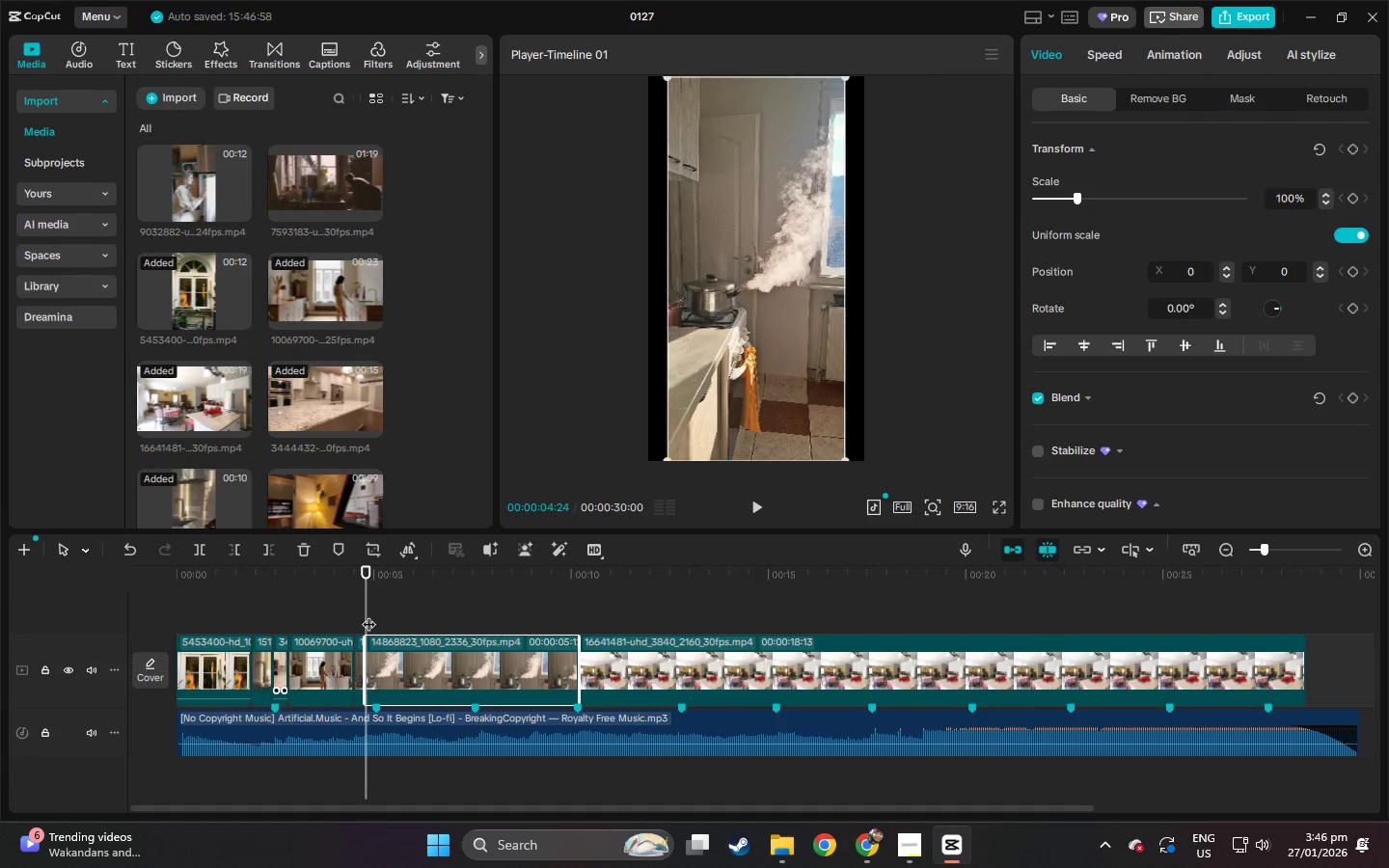 
key(Delete)
 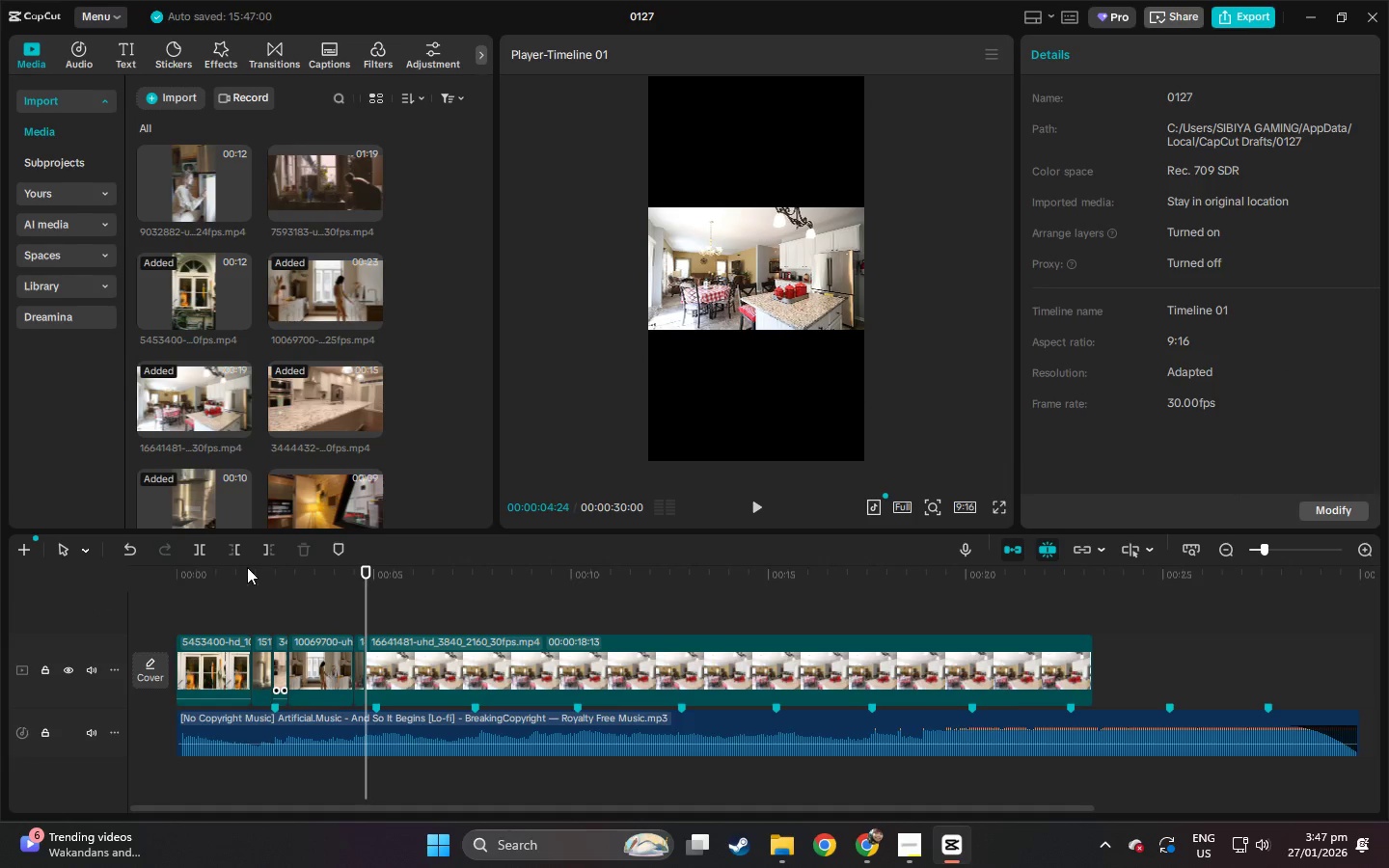 
left_click_drag(start_coordinate=[227, 567], to_coordinate=[123, 574])
 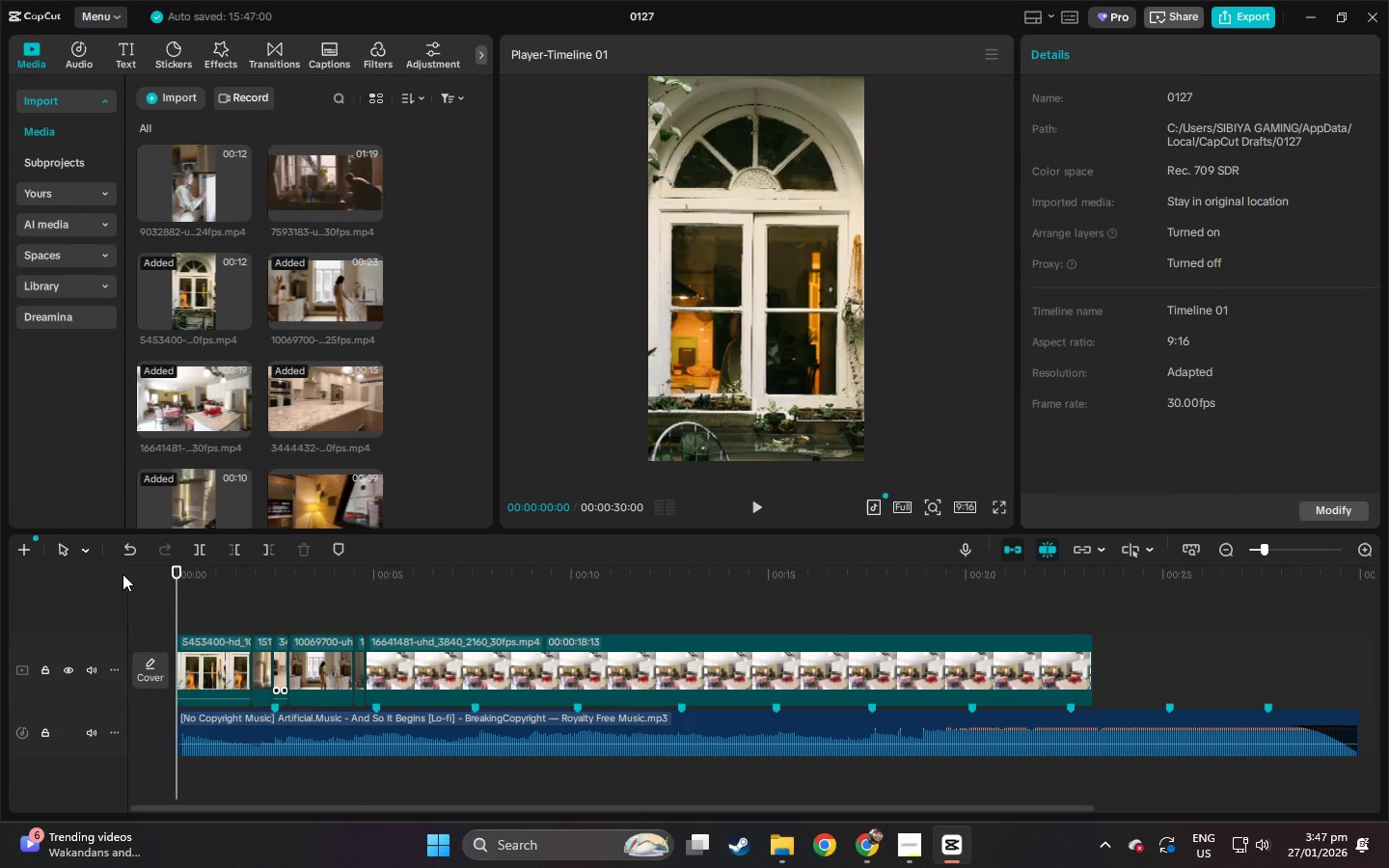 
key(Space)
 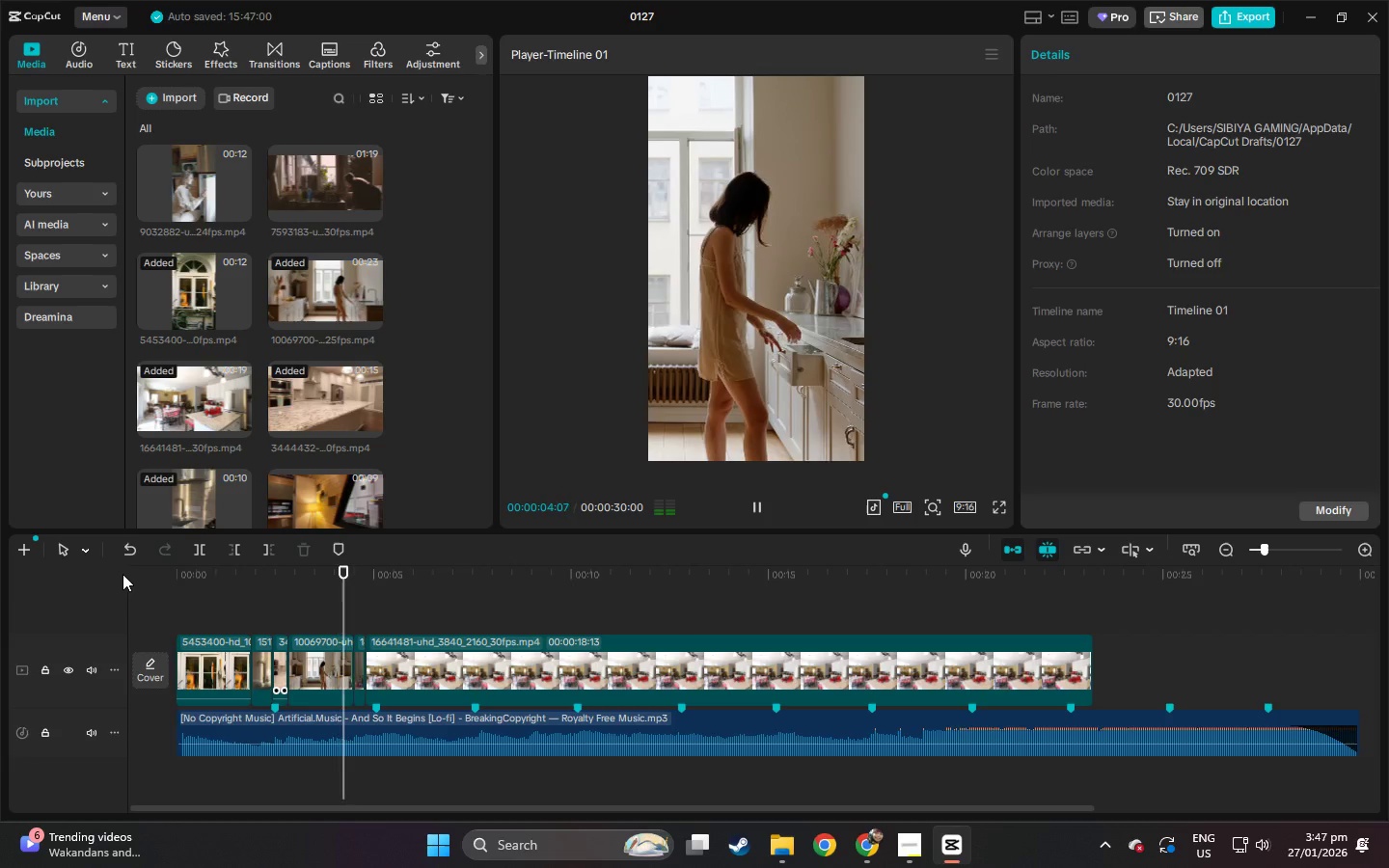 
wait(5.55)
 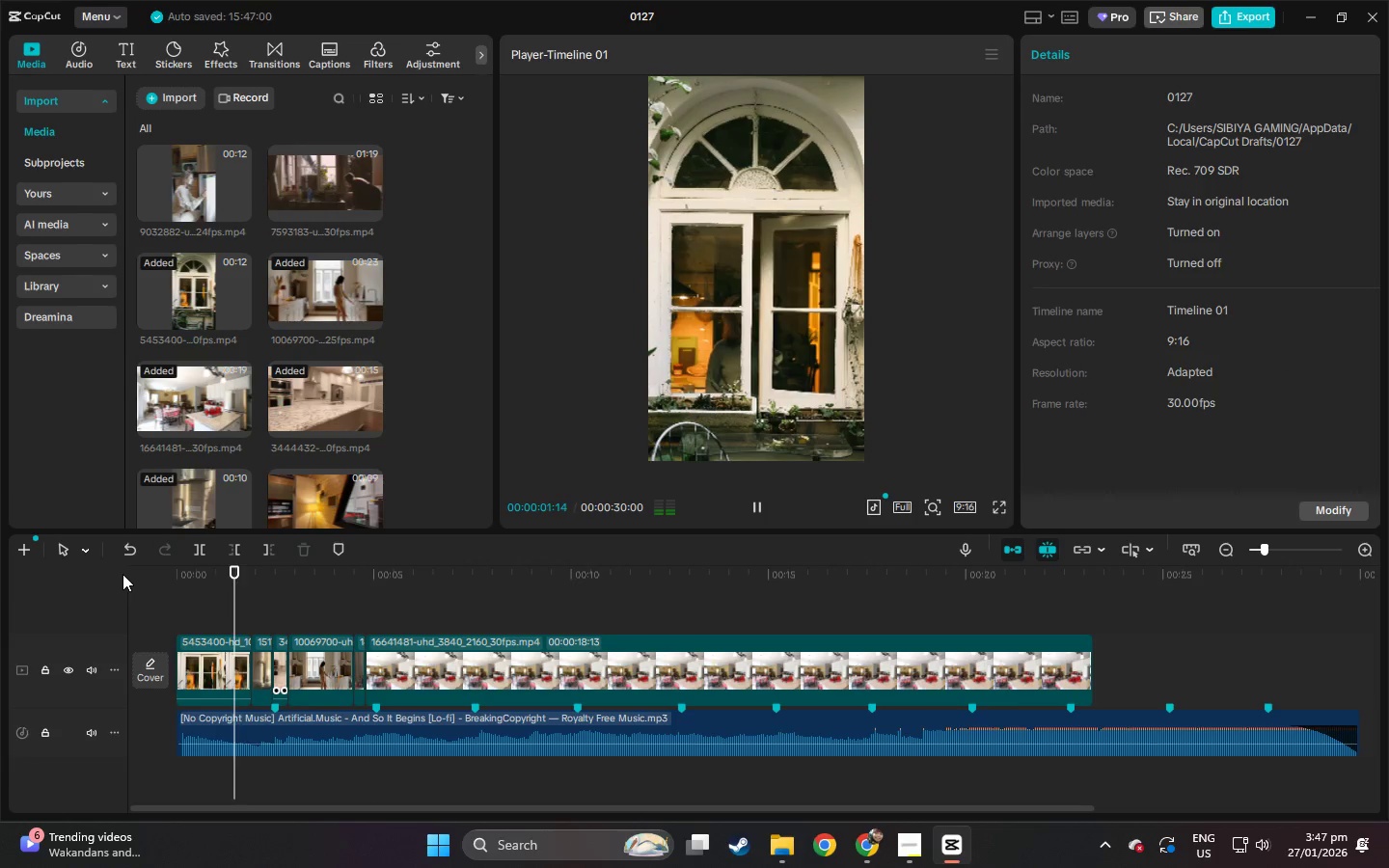 
key(Space)
 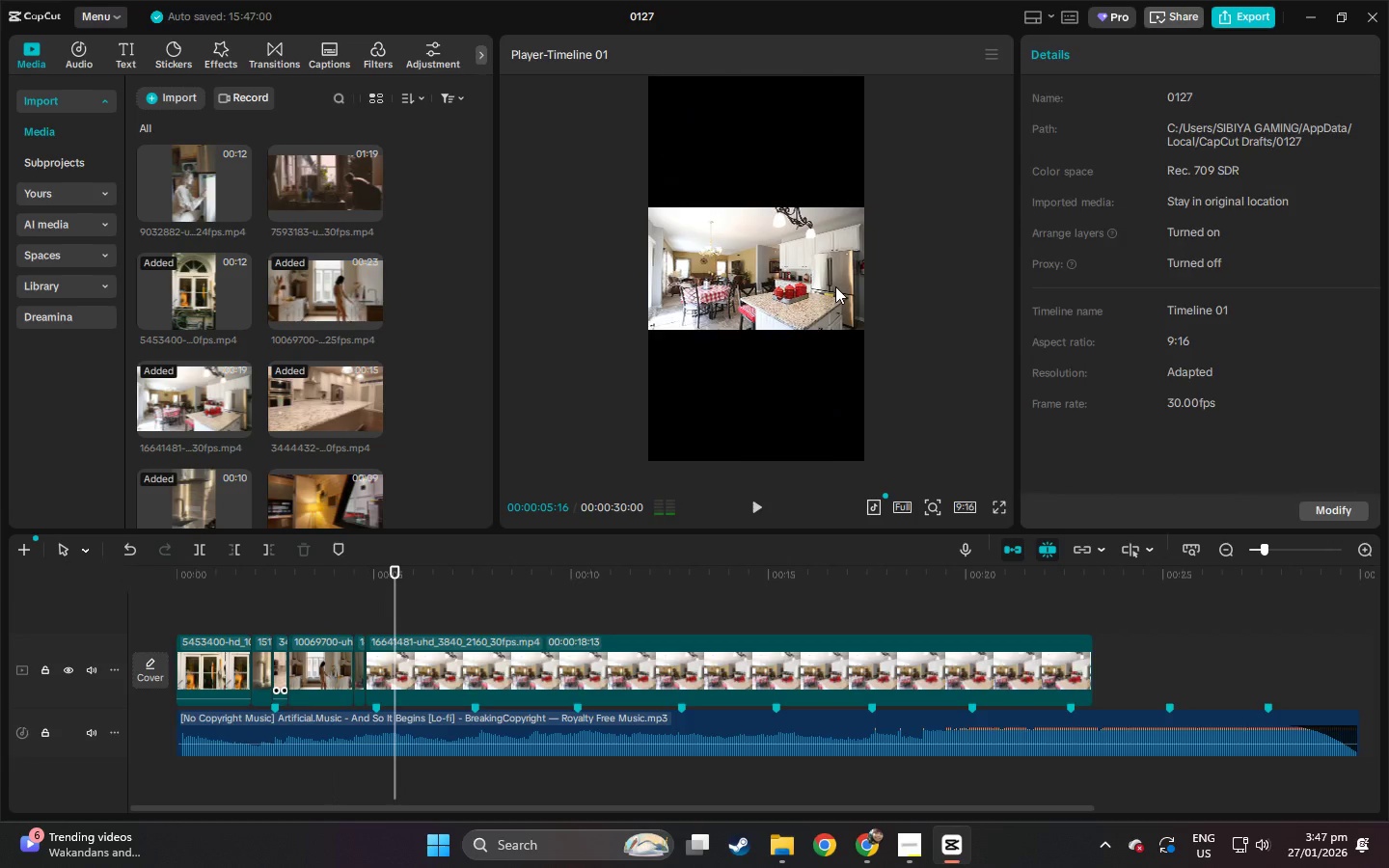 
left_click([834, 285])
 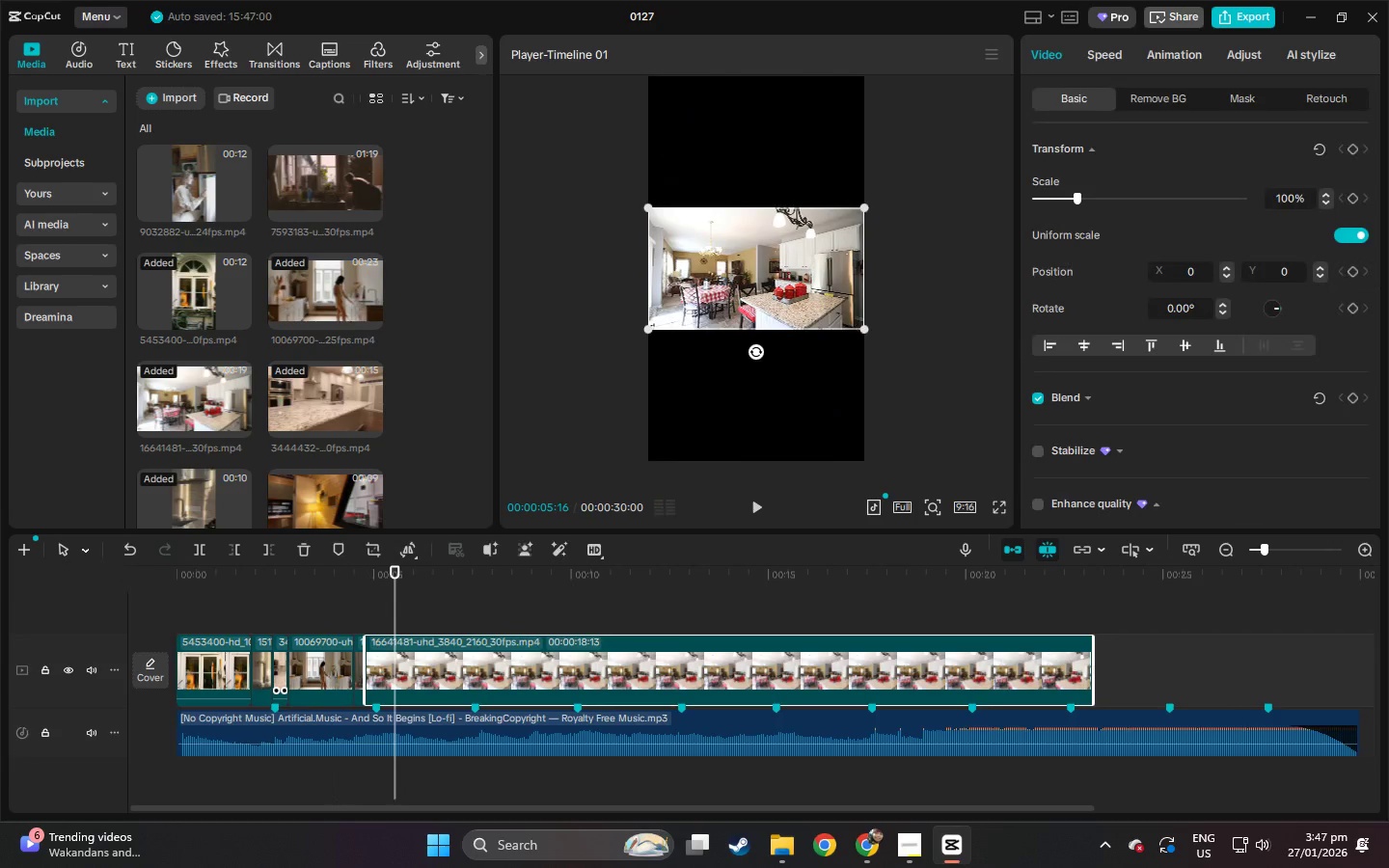 
left_click_drag(start_coordinate=[857, 325], to_coordinate=[1080, 696])
 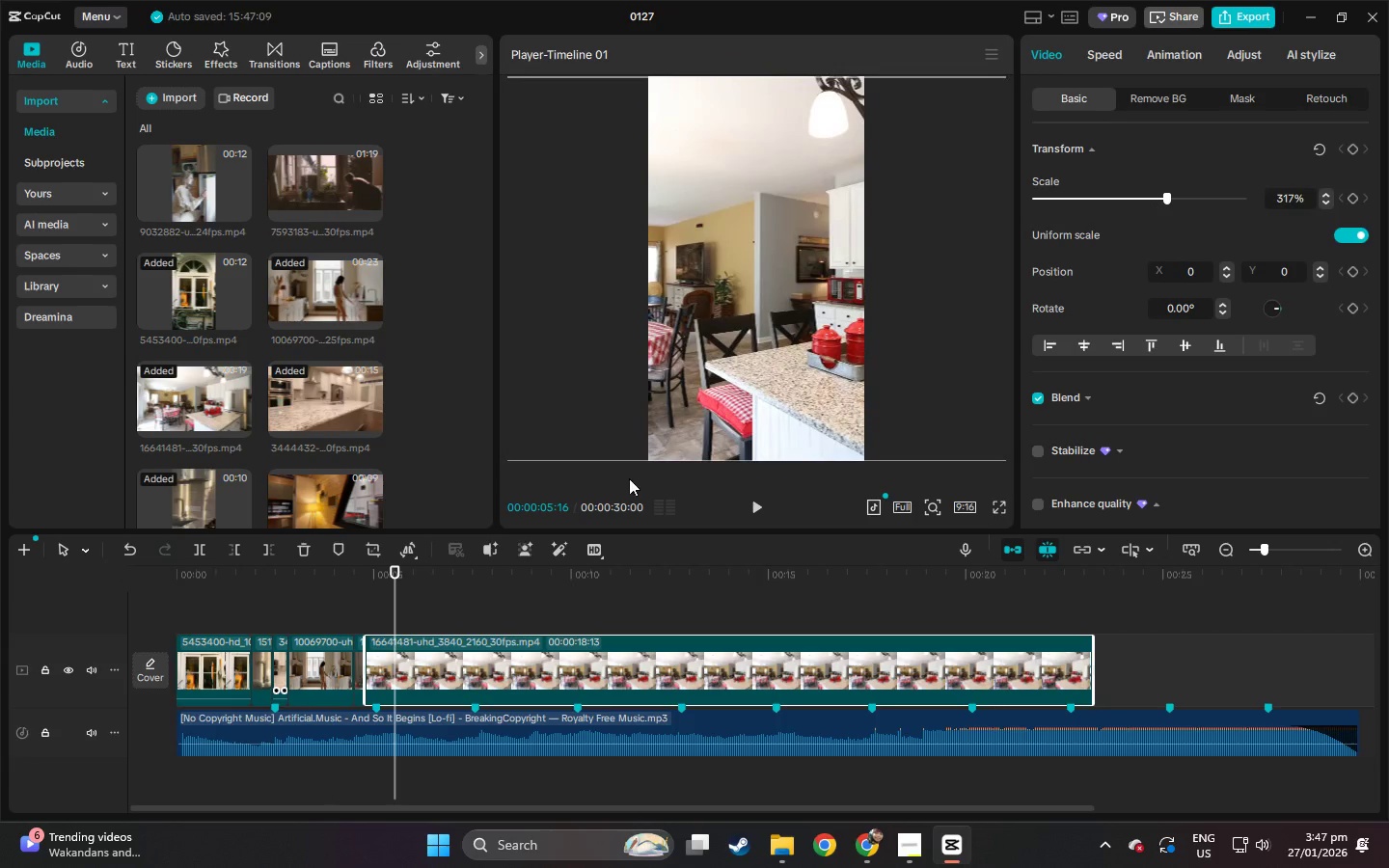 
left_click_drag(start_coordinate=[750, 371], to_coordinate=[588, 358])
 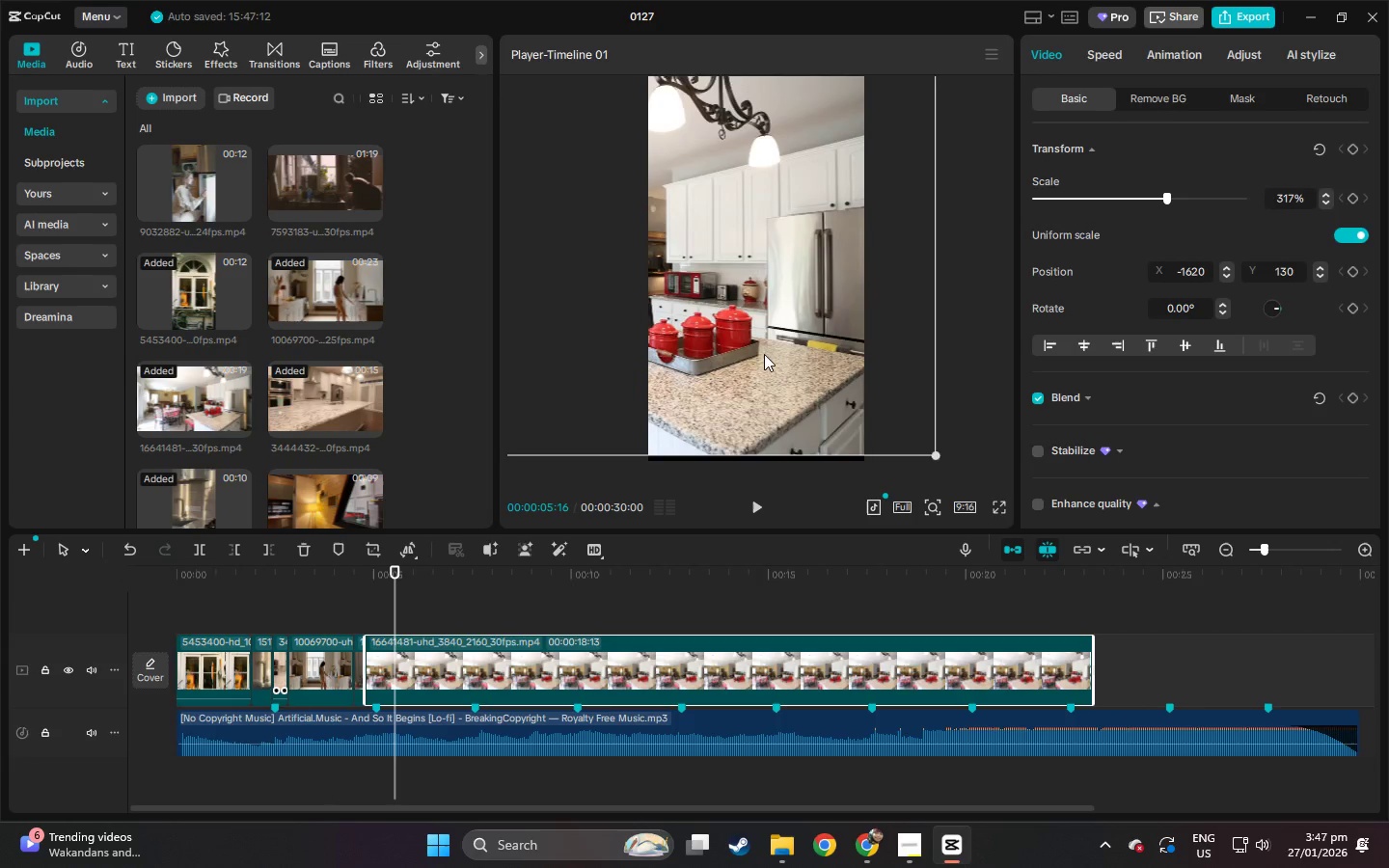 
left_click_drag(start_coordinate=[767, 343], to_coordinate=[779, 359])
 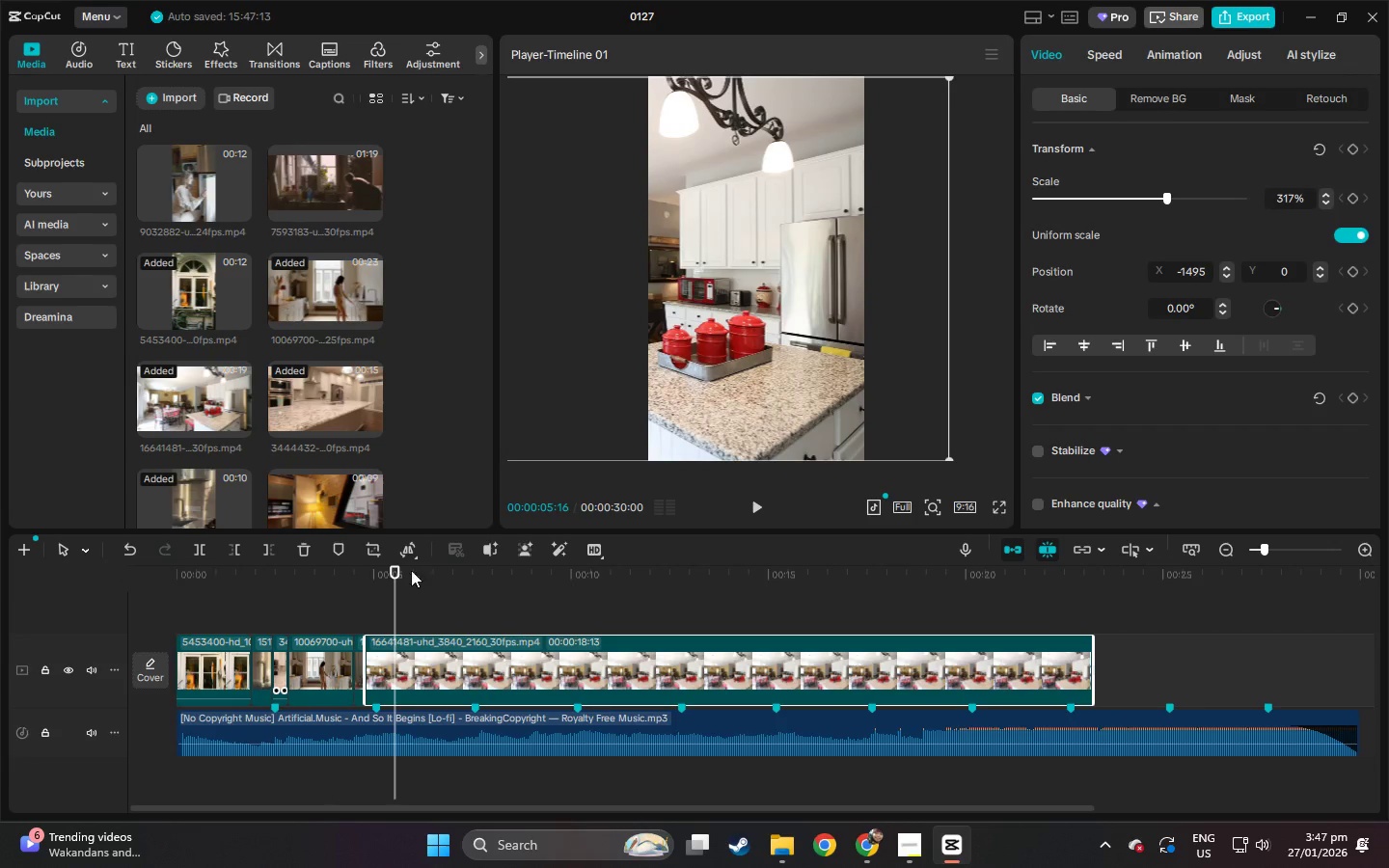 
left_click_drag(start_coordinate=[411, 570], to_coordinate=[596, 586])
 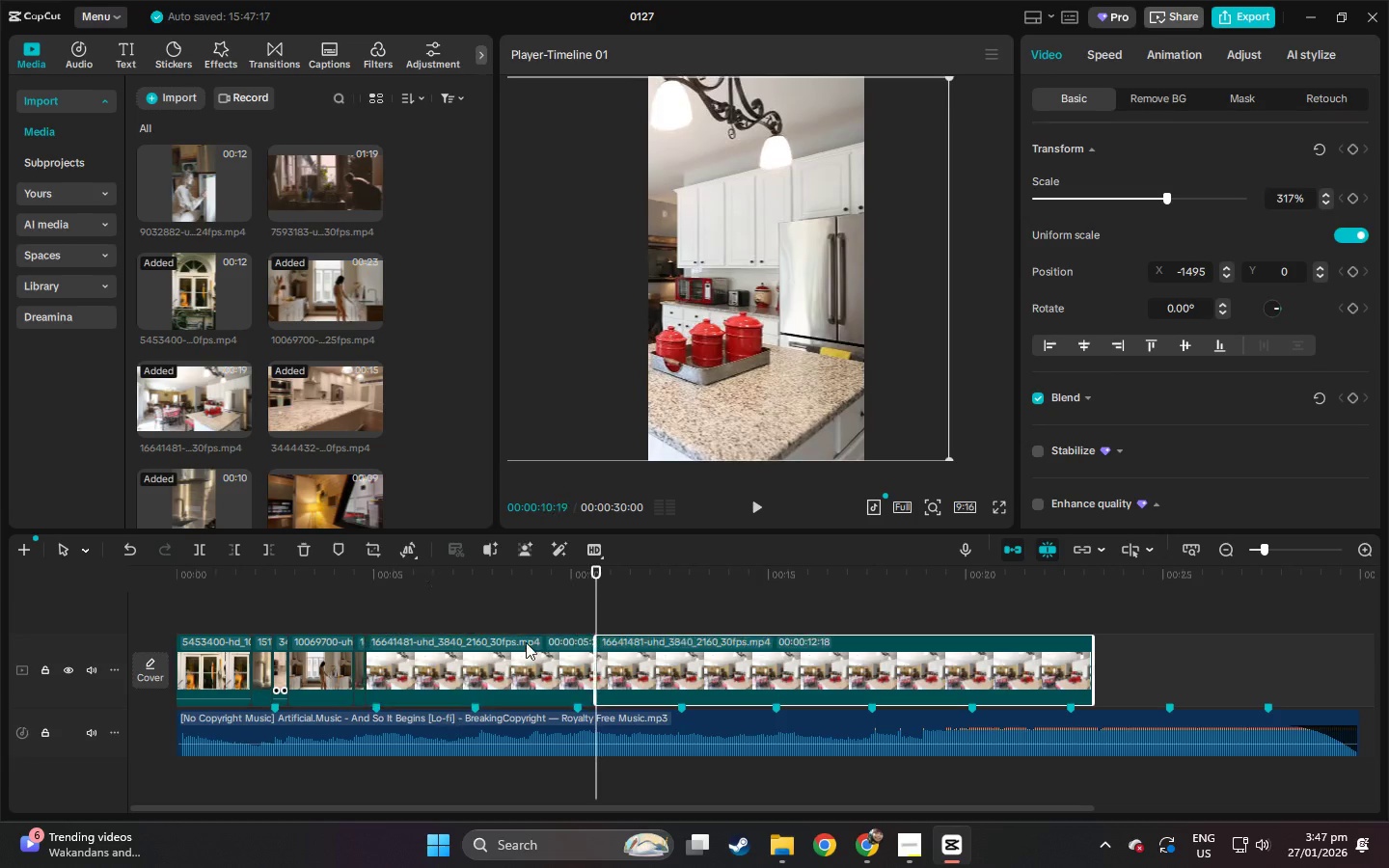 
key(Control+ControlLeft)
 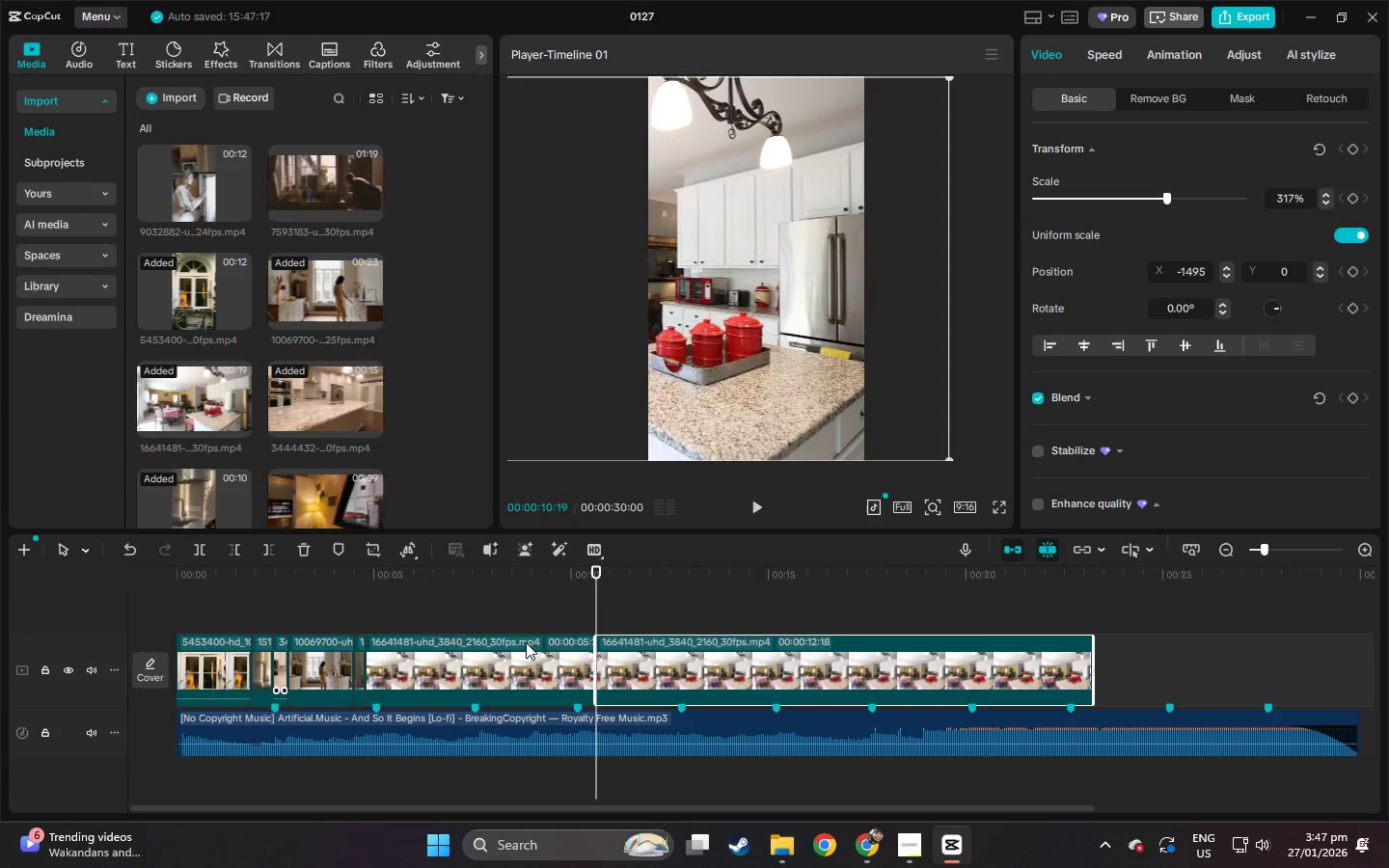 
key(Control+B)
 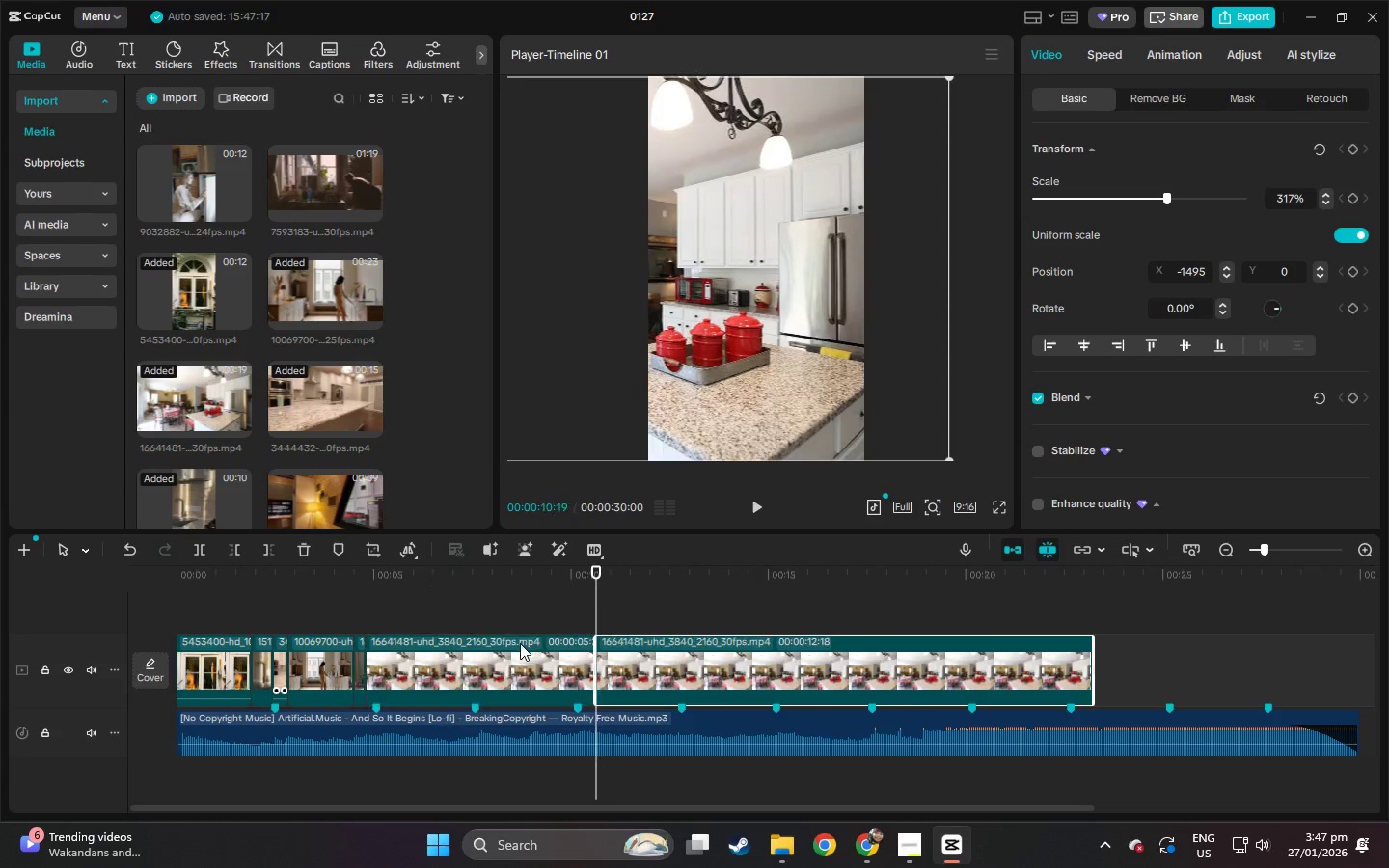 
left_click([520, 643])
 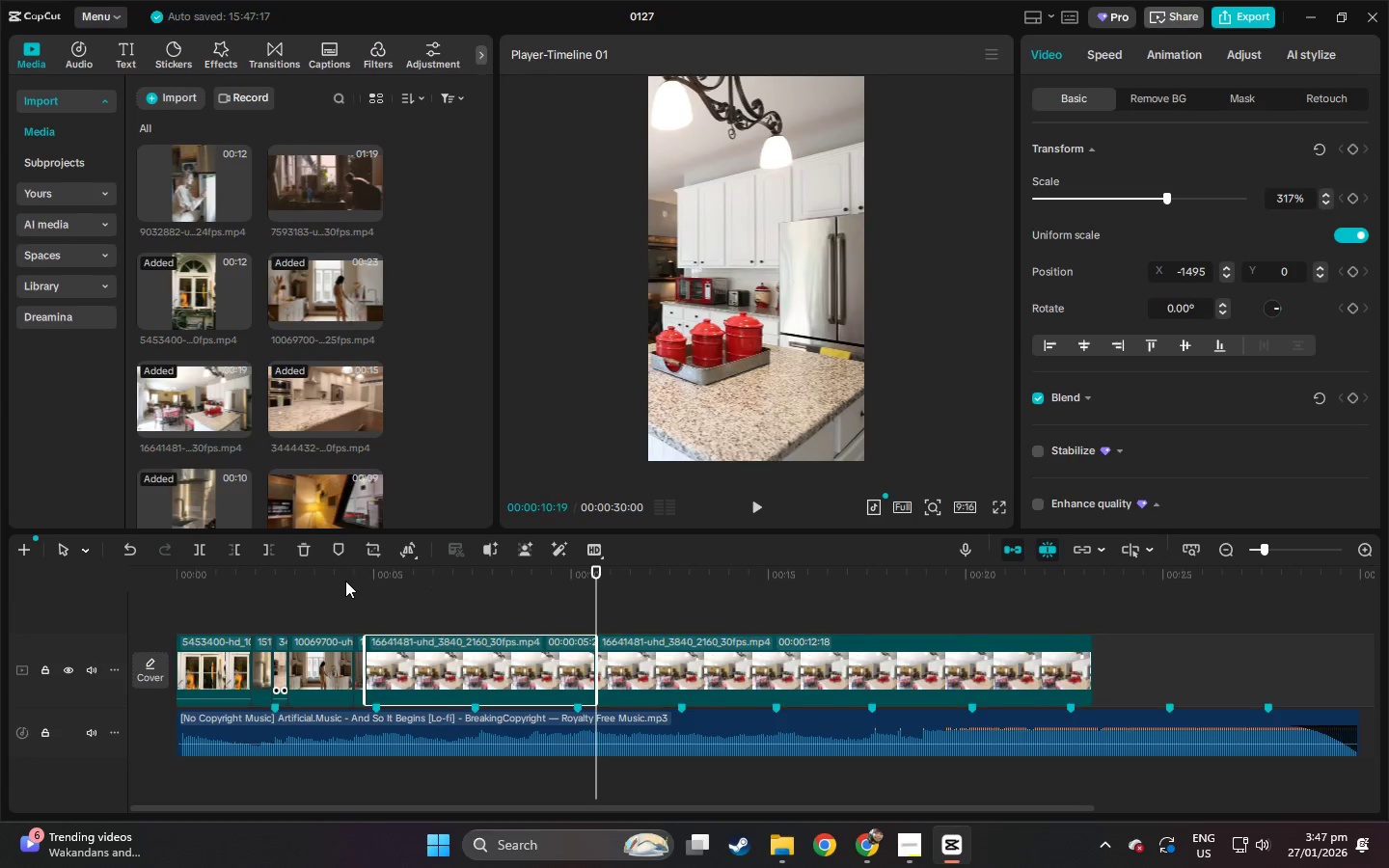 
key(Delete)
 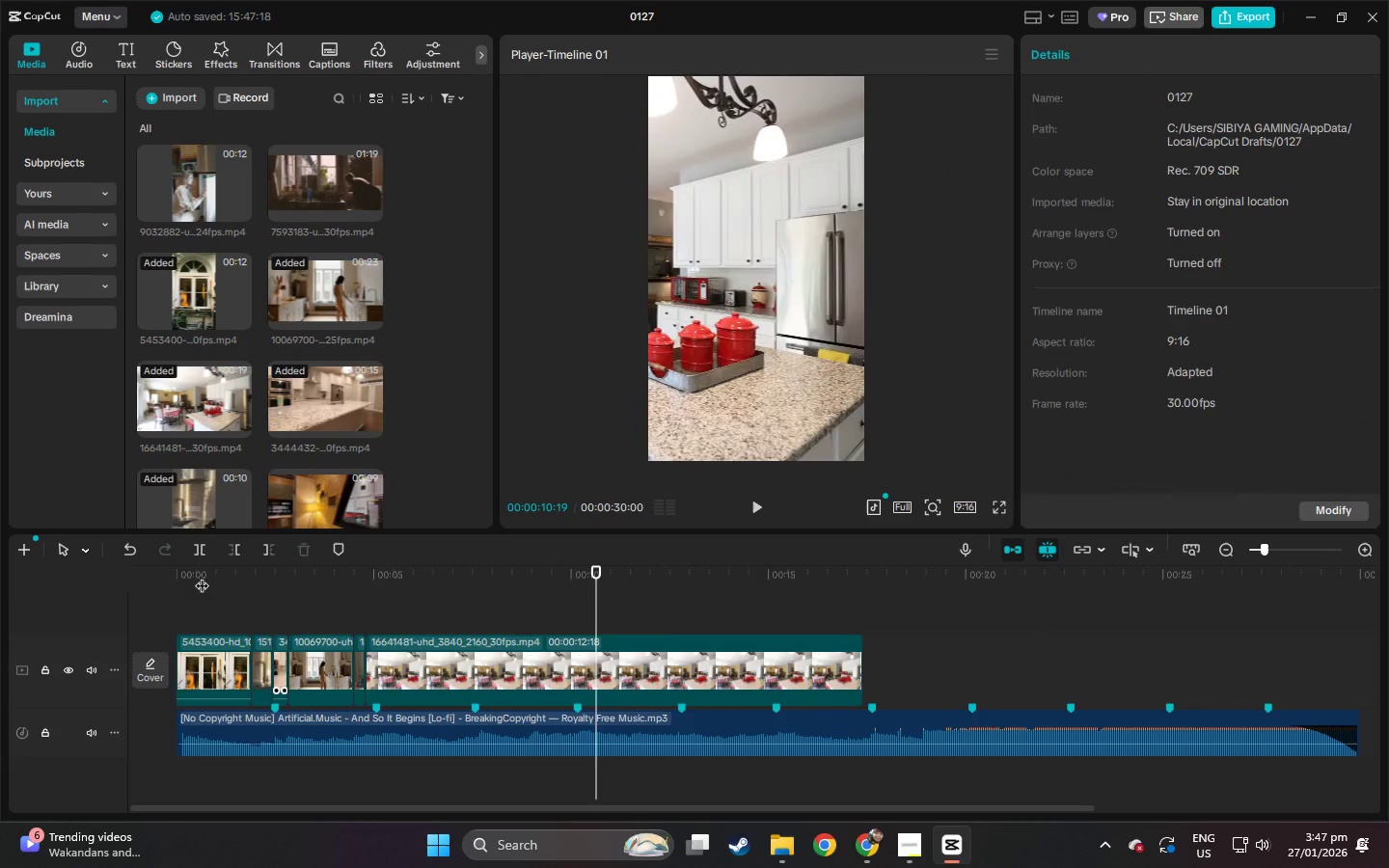 
left_click_drag(start_coordinate=[212, 577], to_coordinate=[111, 576])
 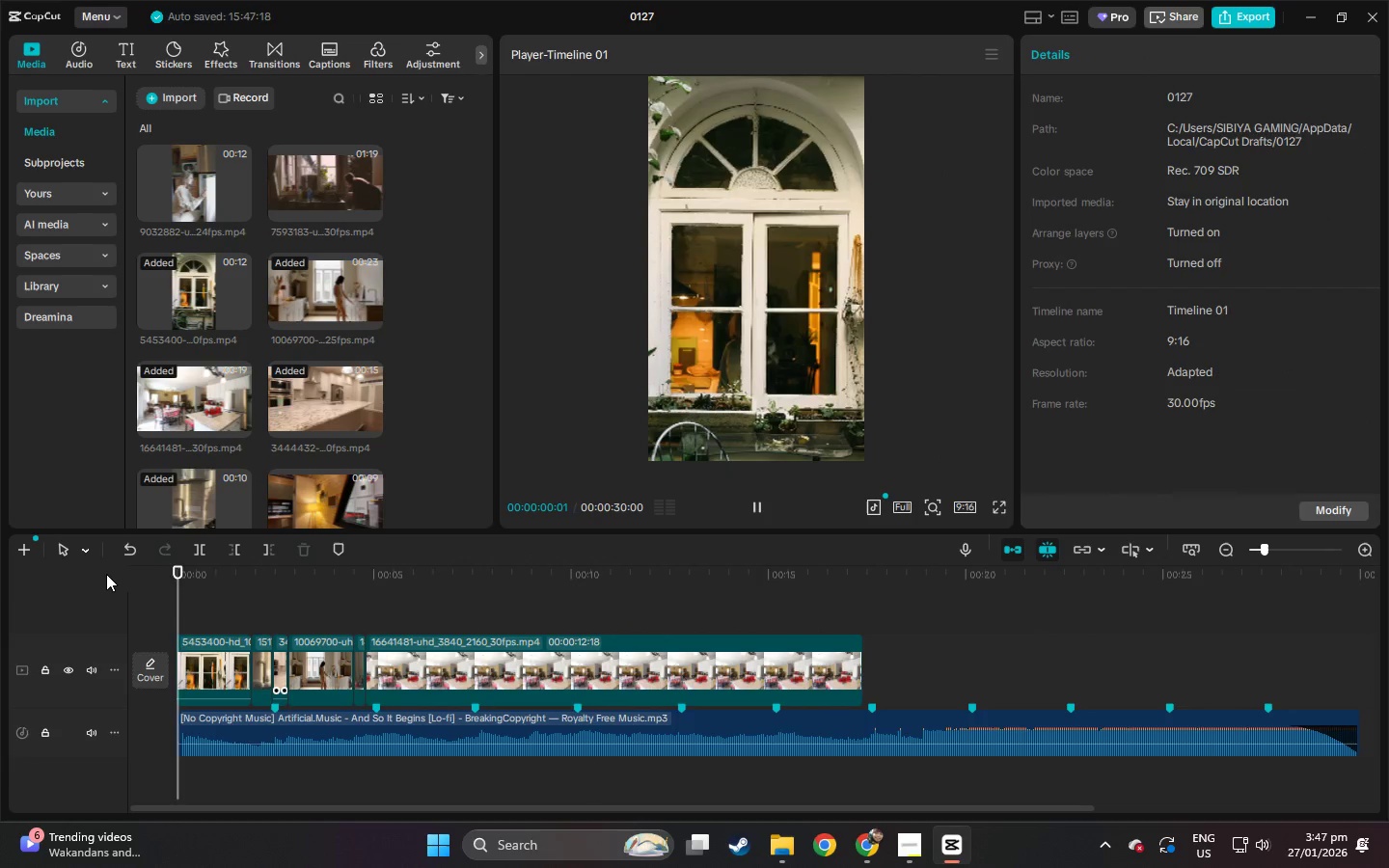 
key(Space)
 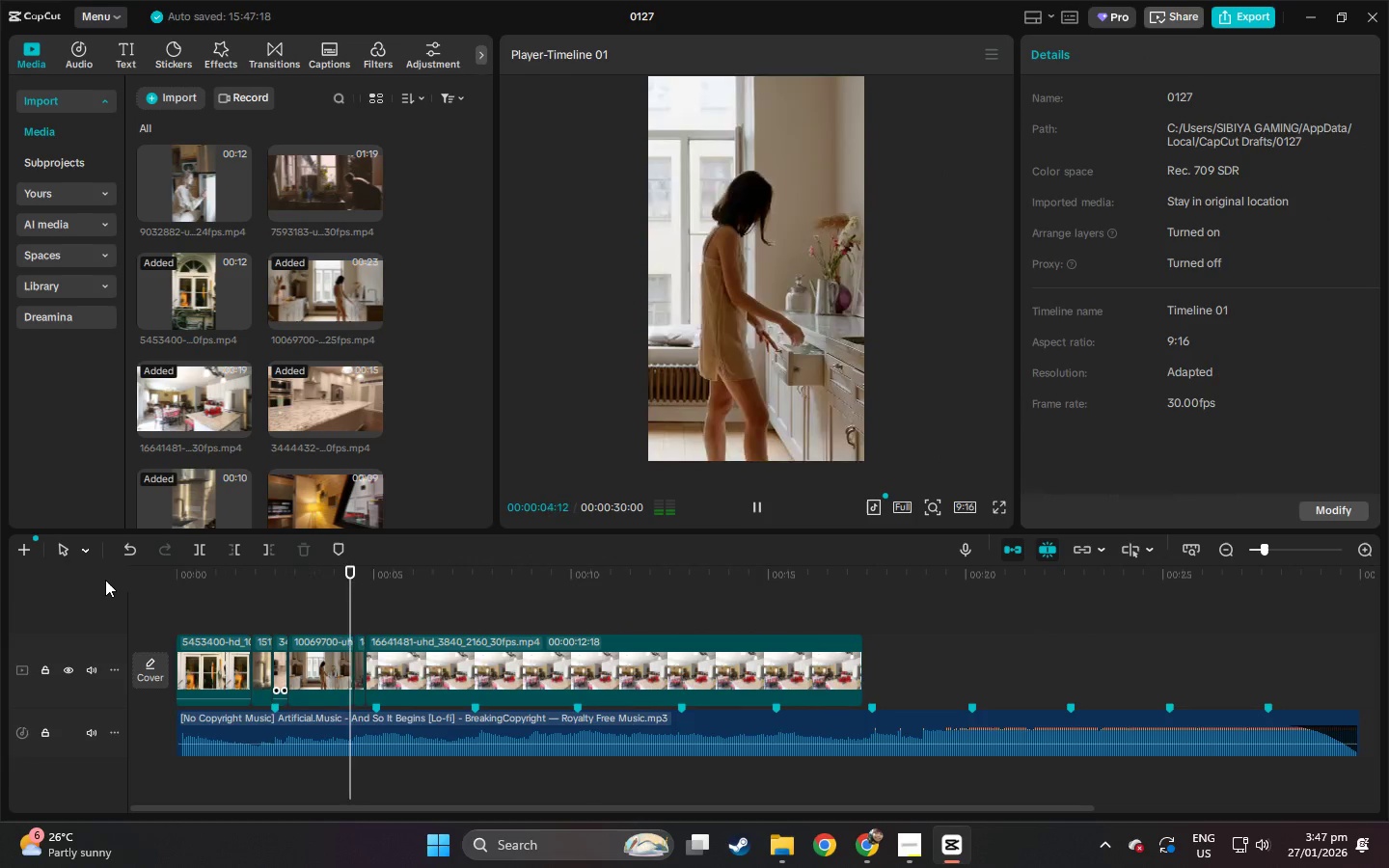 
wait(5.84)
 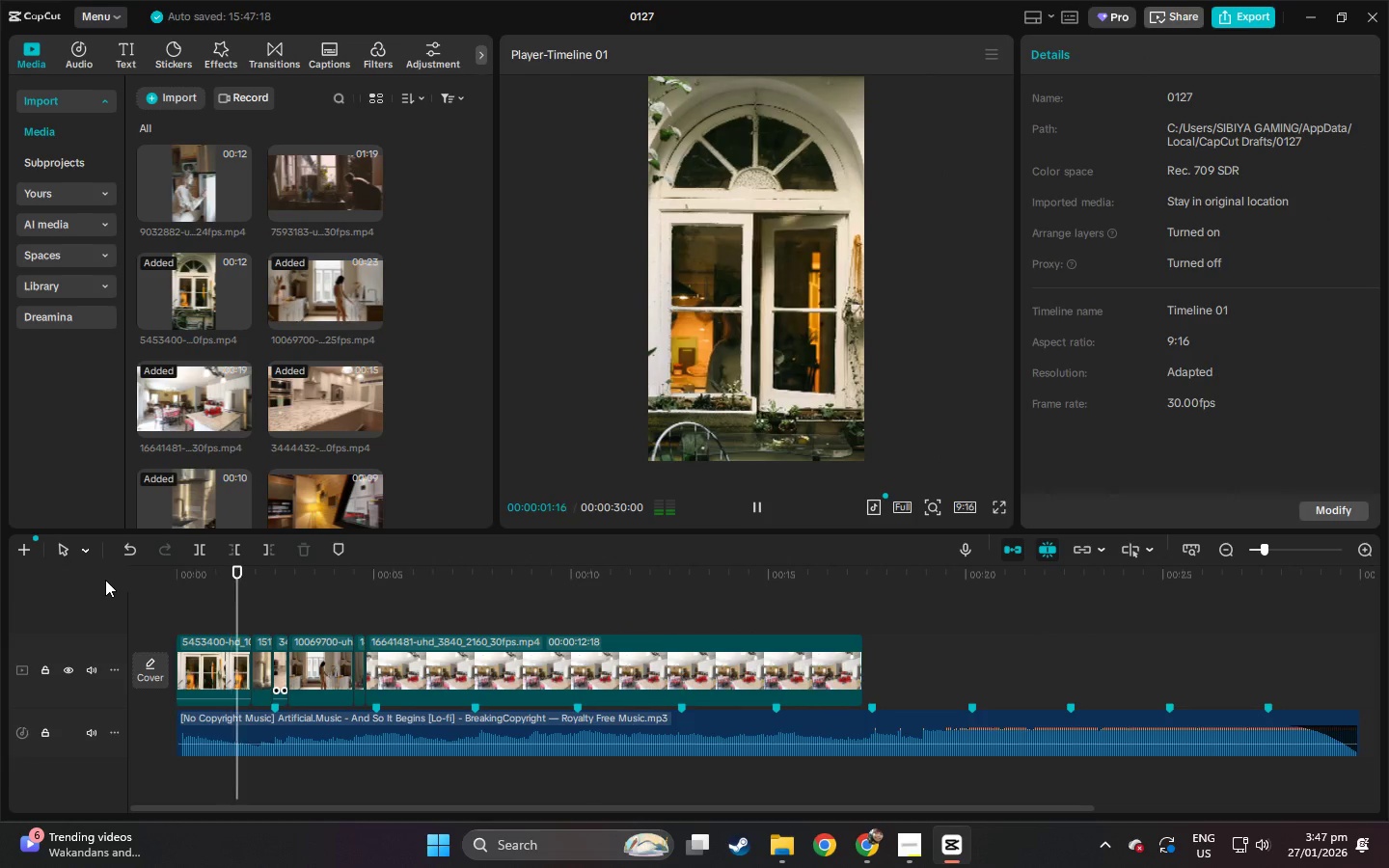 
key(Space)
 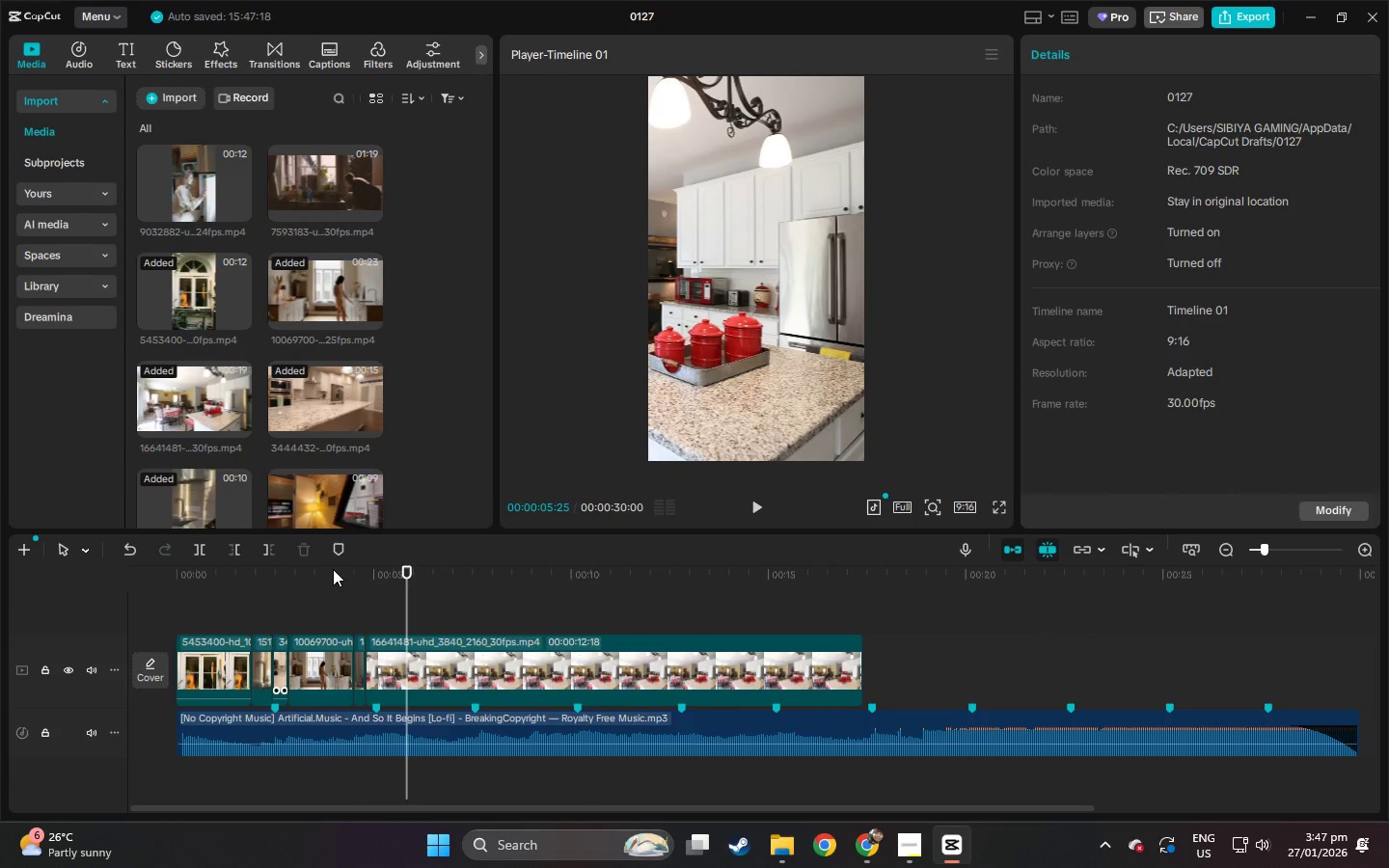 
left_click([332, 569])
 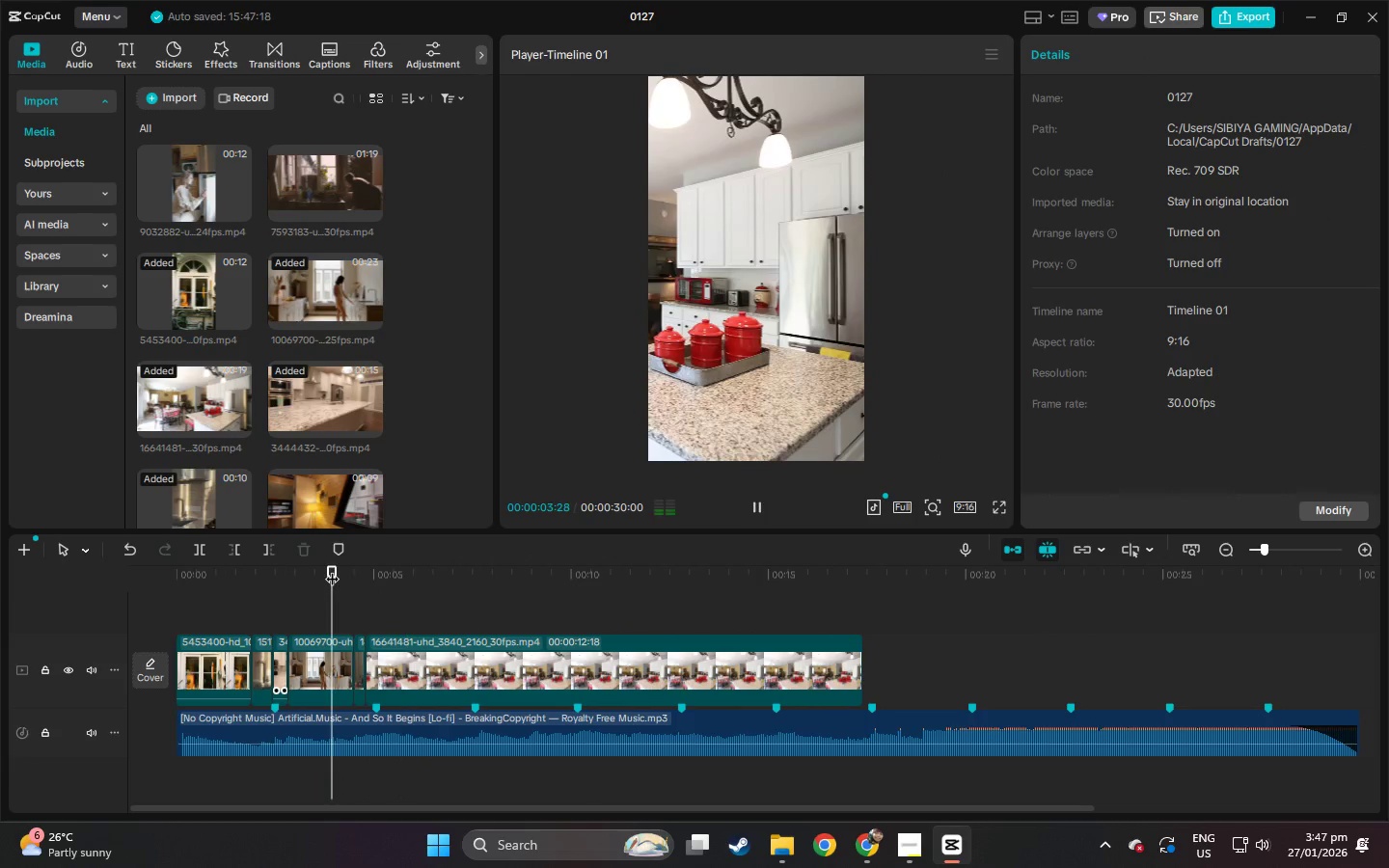 
key(Space)
 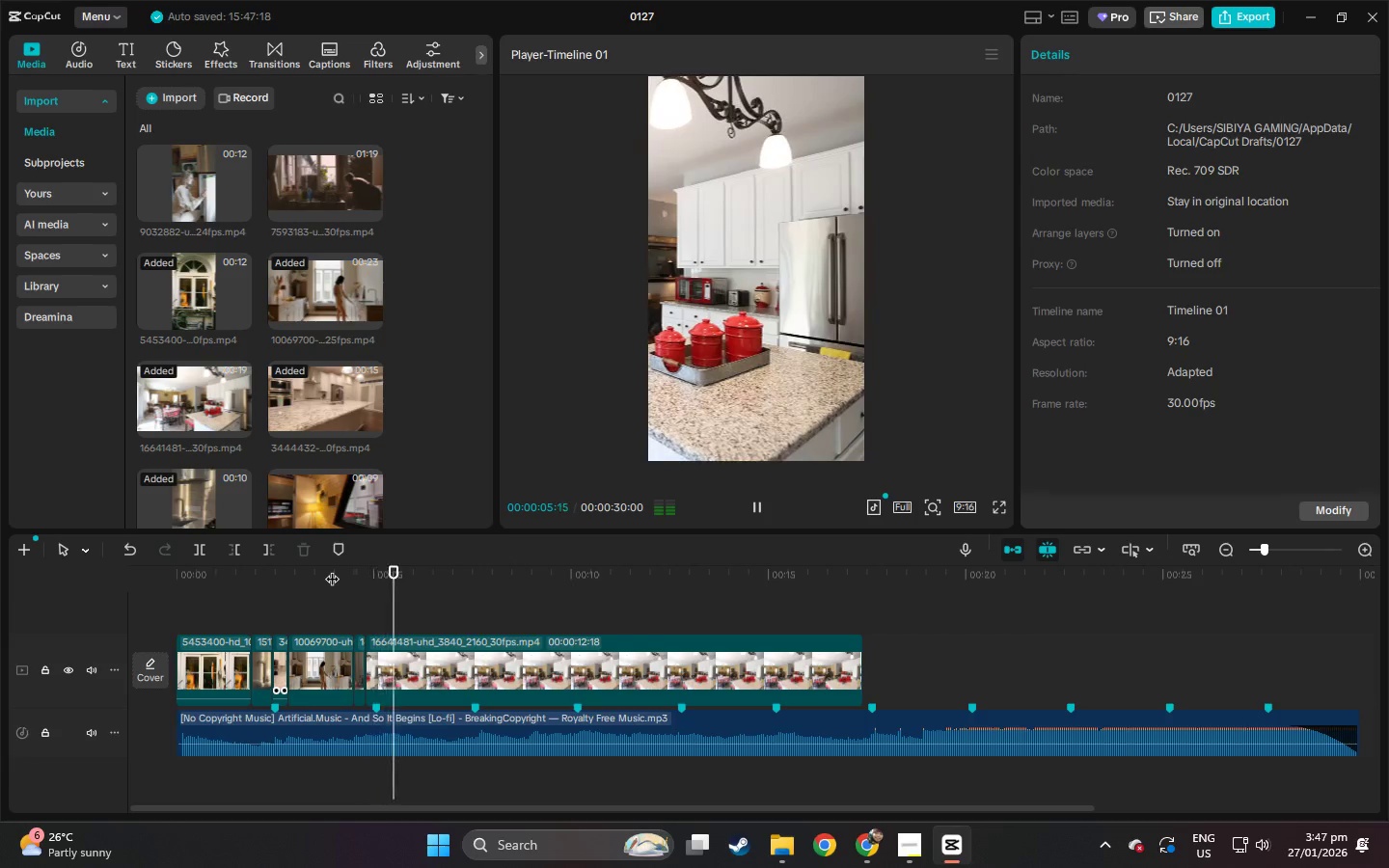 
key(Space)
 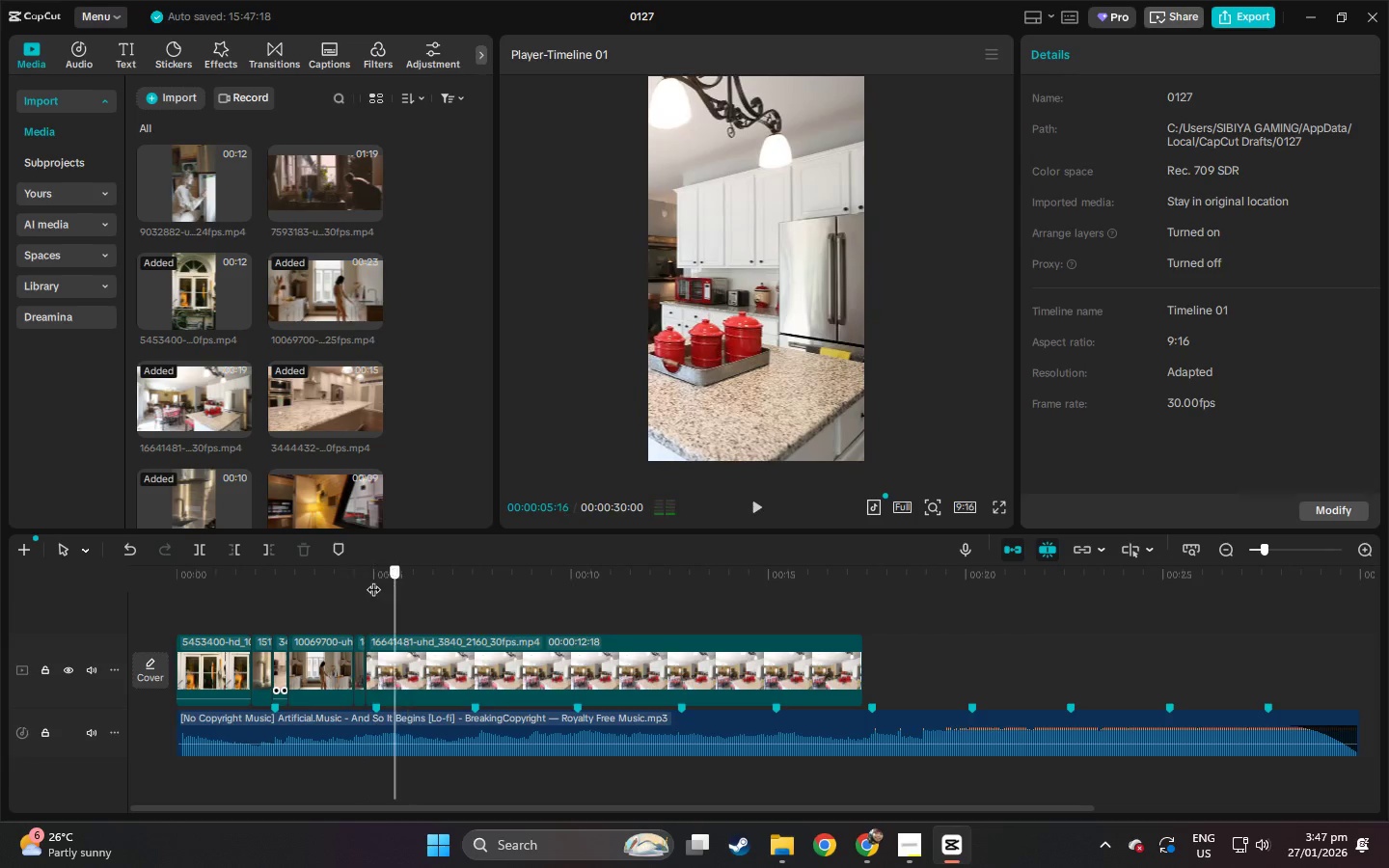 
left_click_drag(start_coordinate=[402, 580], to_coordinate=[338, 580])
 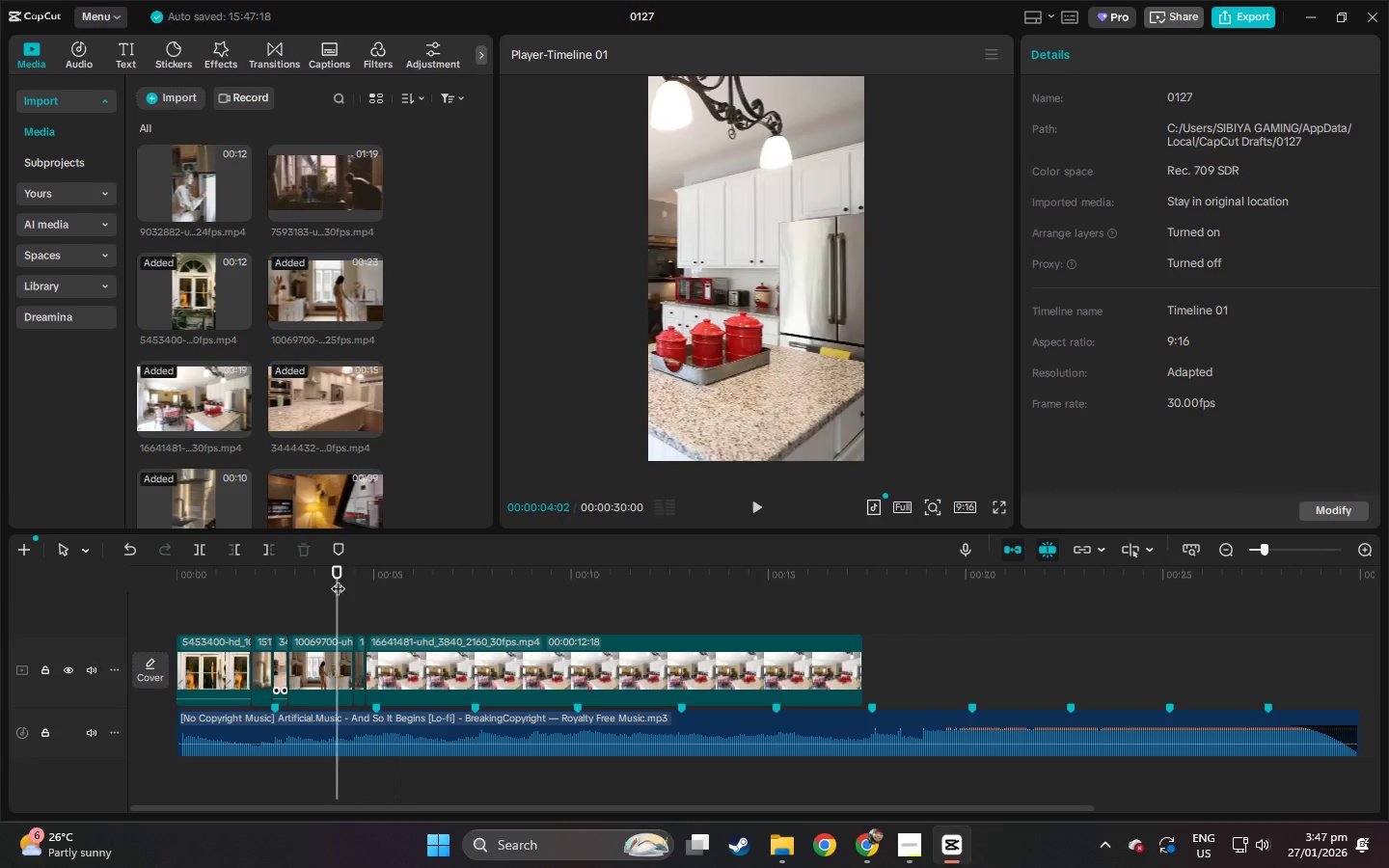 
key(Space)
 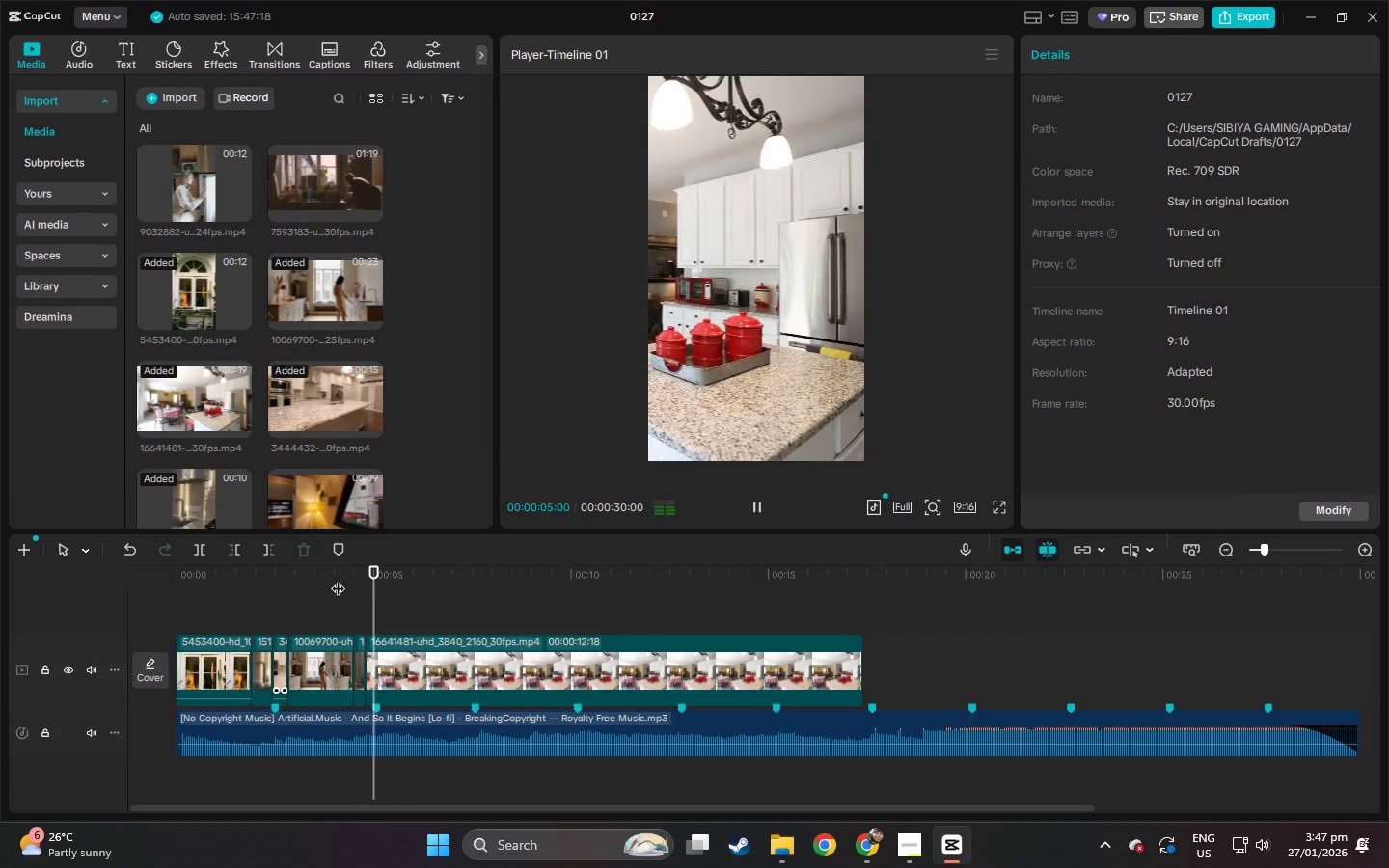 
key(Space)
 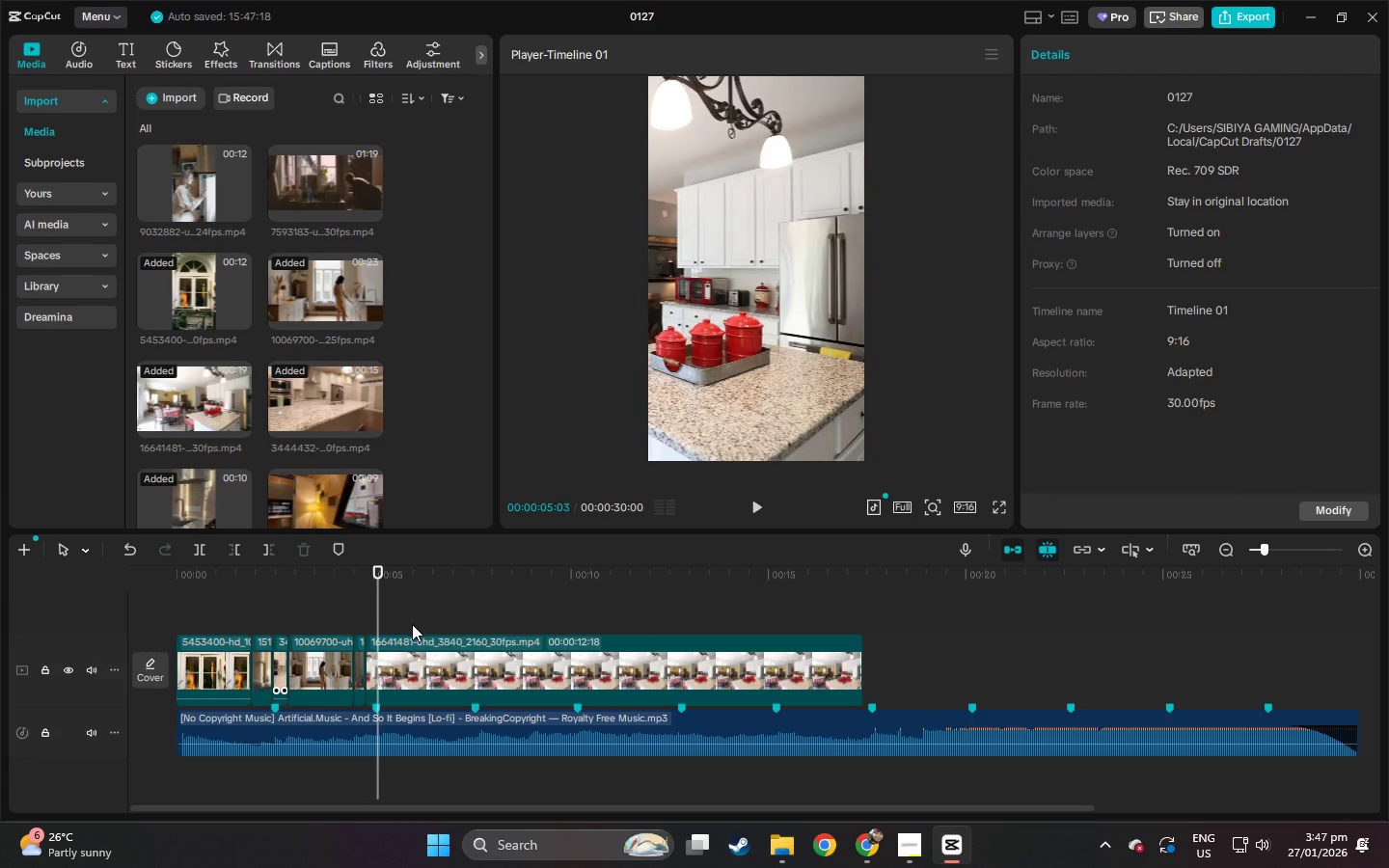 
key(Space)
 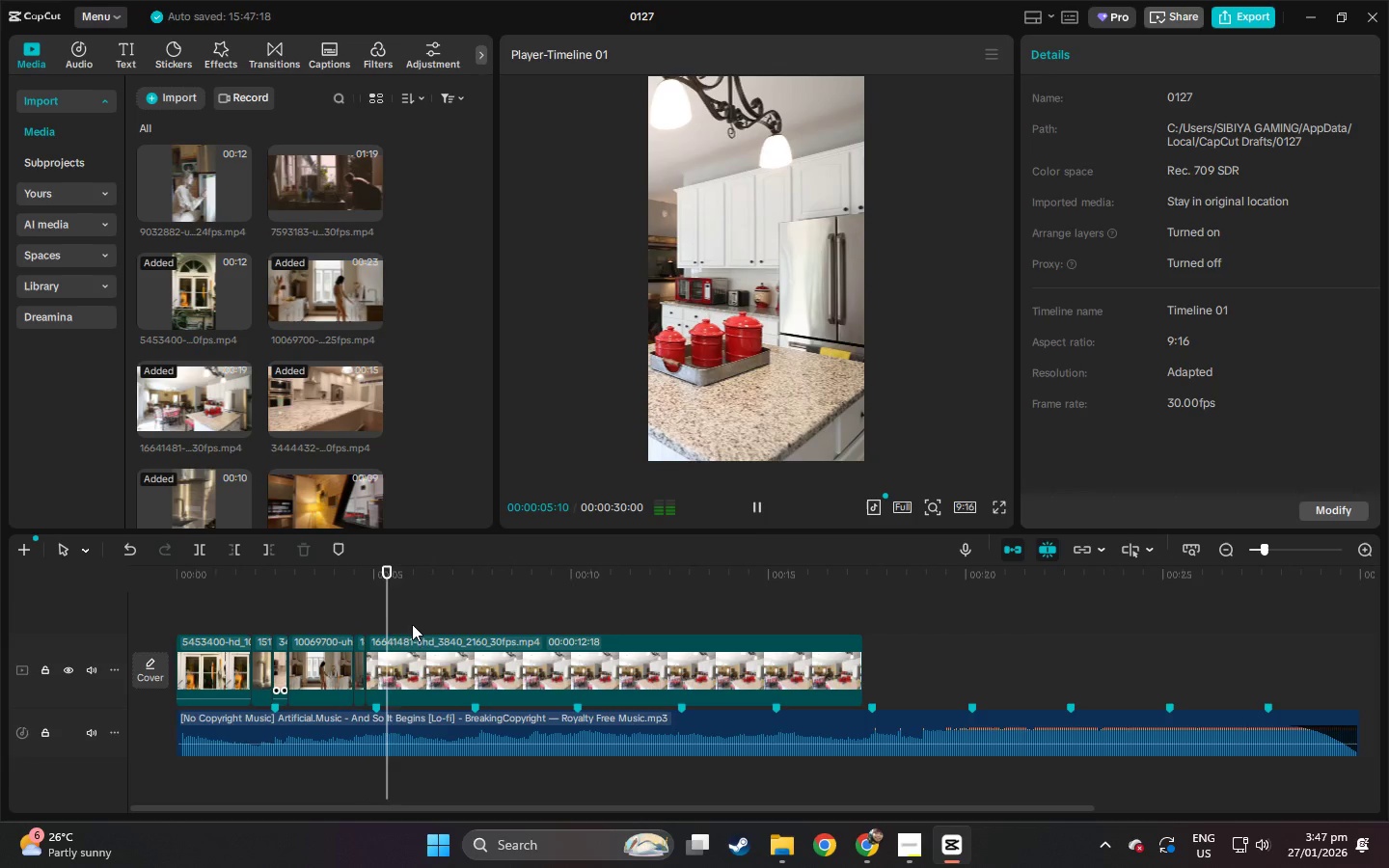 
key(Space)
 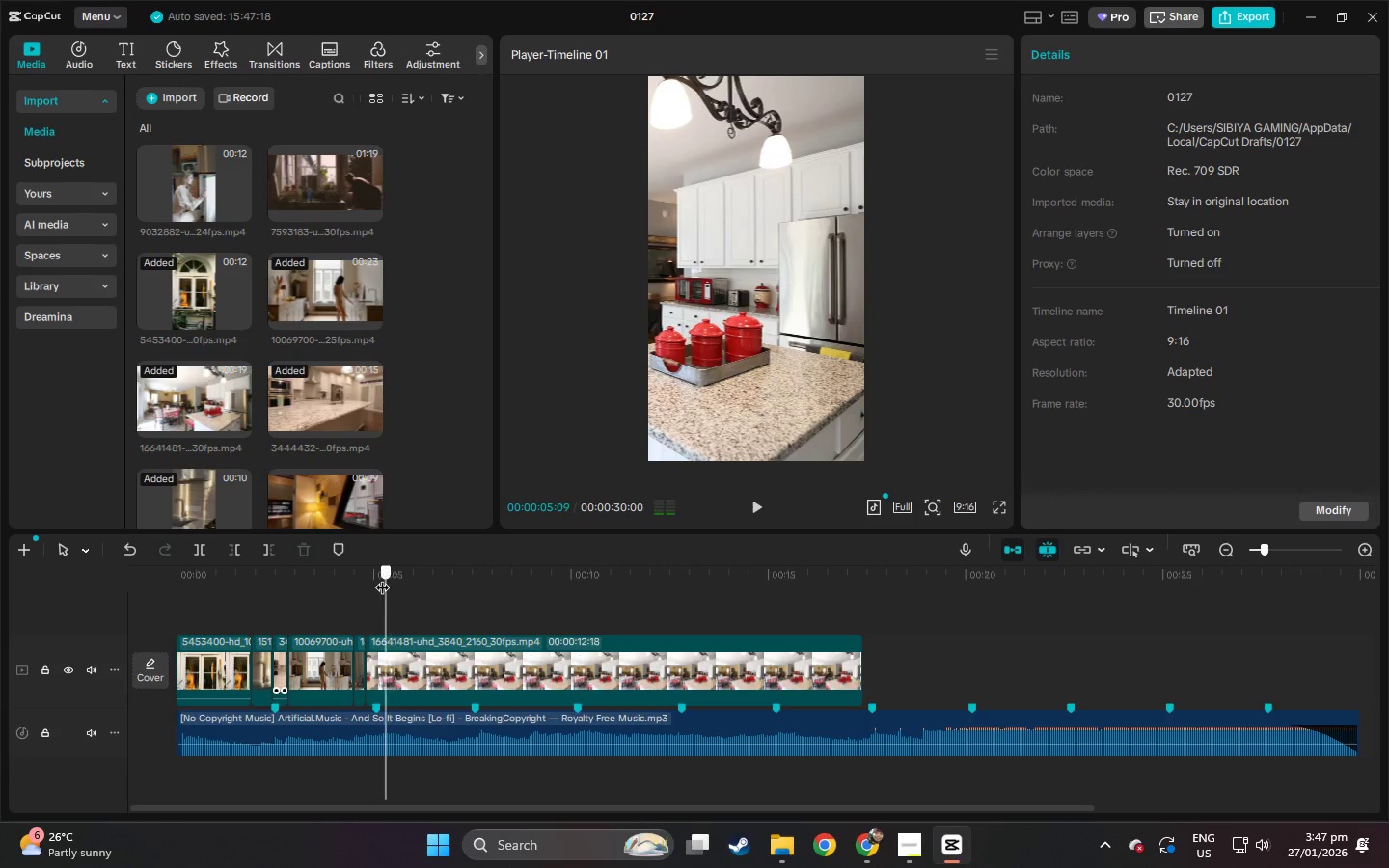 
left_click_drag(start_coordinate=[391, 578], to_coordinate=[378, 578])
 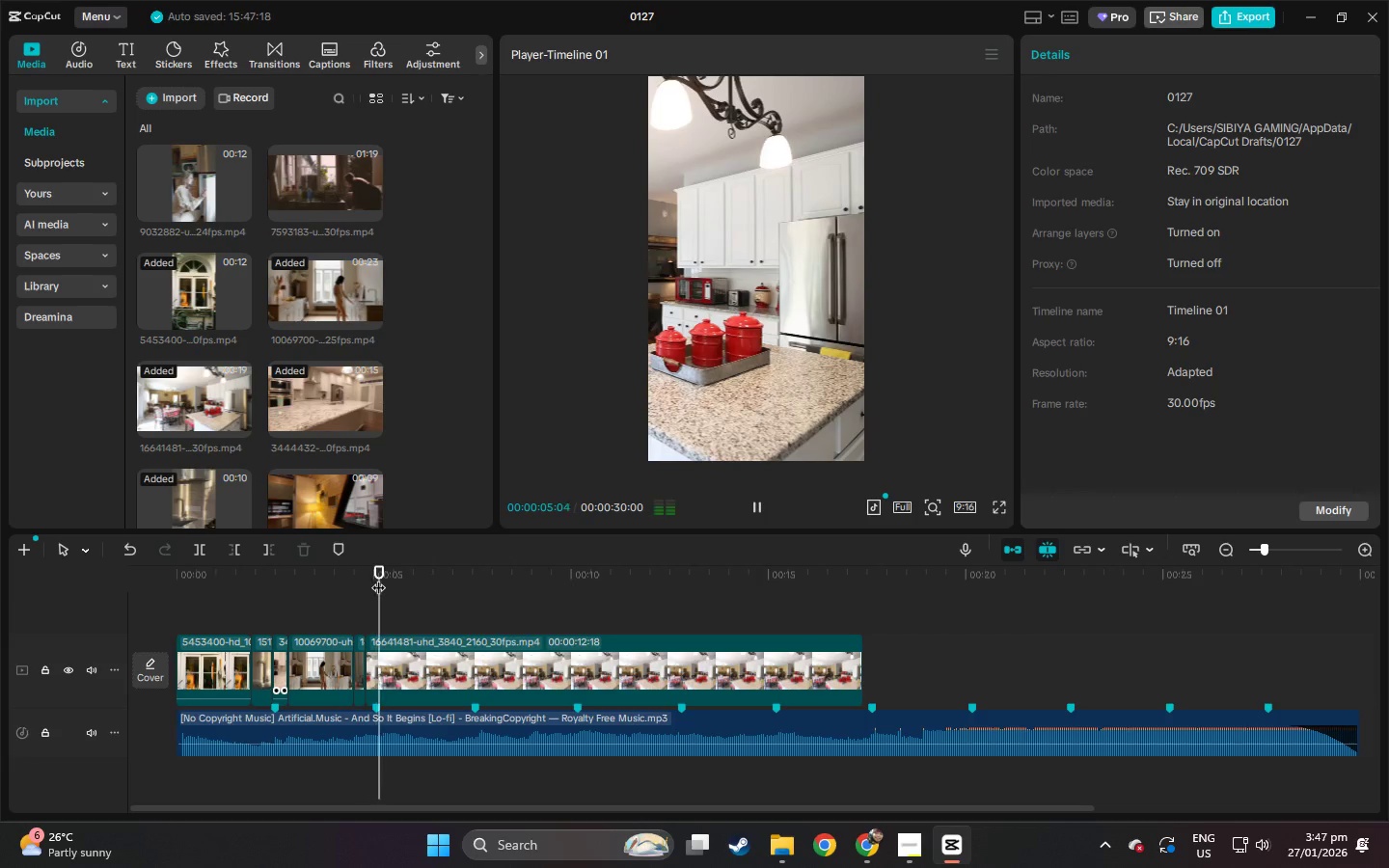 
key(Space)
 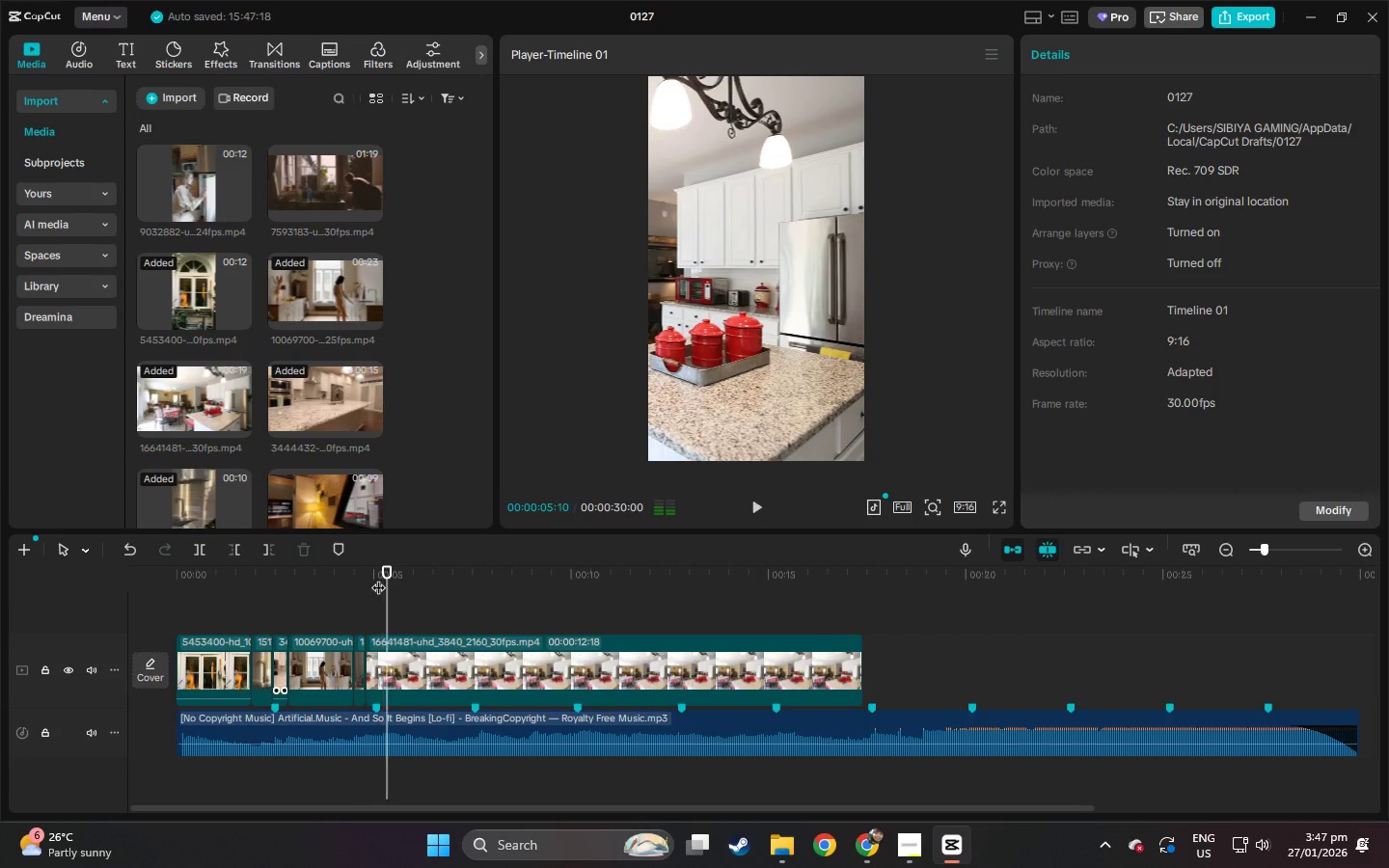 
key(Space)
 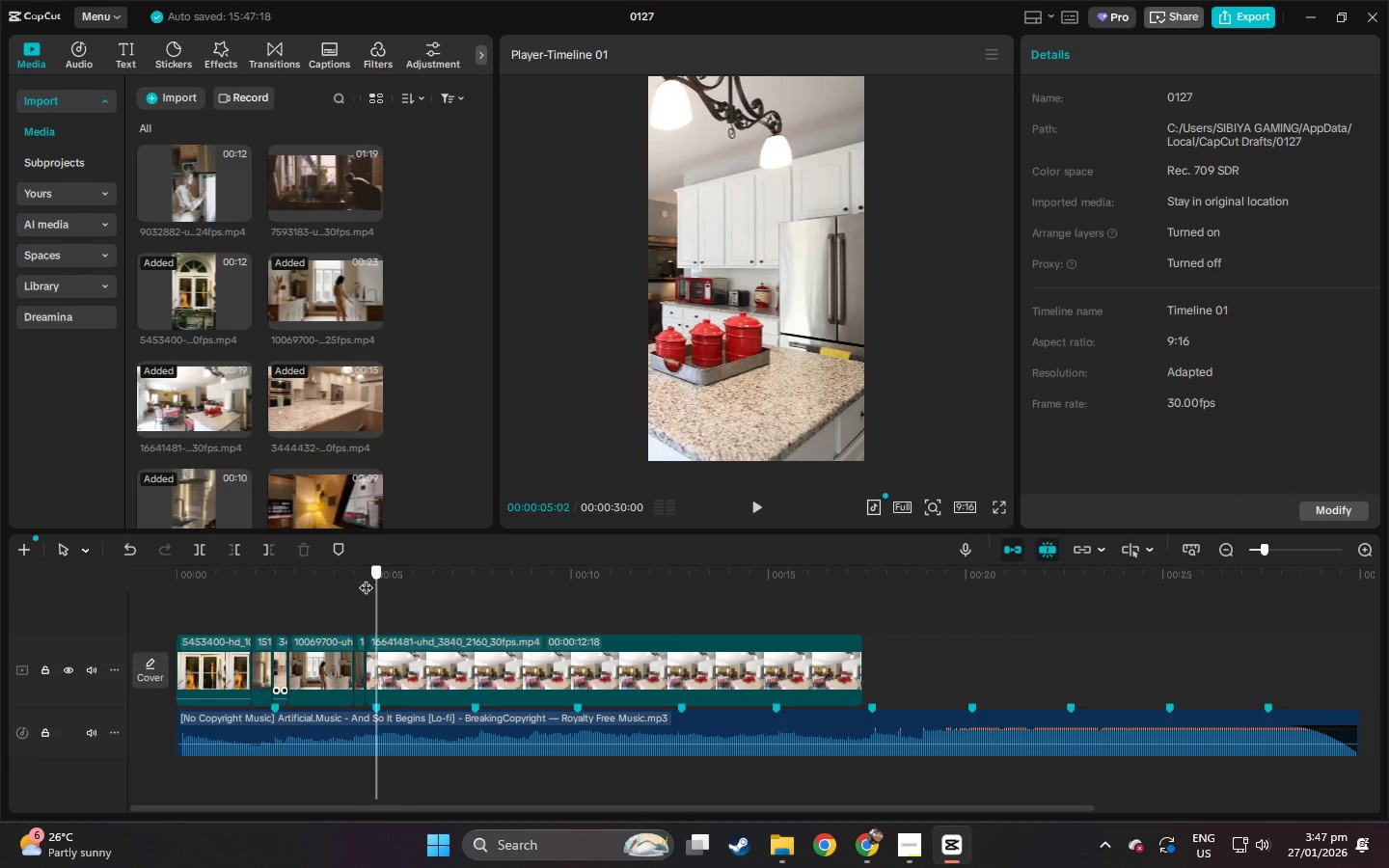 
left_click_drag(start_coordinate=[377, 578], to_coordinate=[357, 577])
 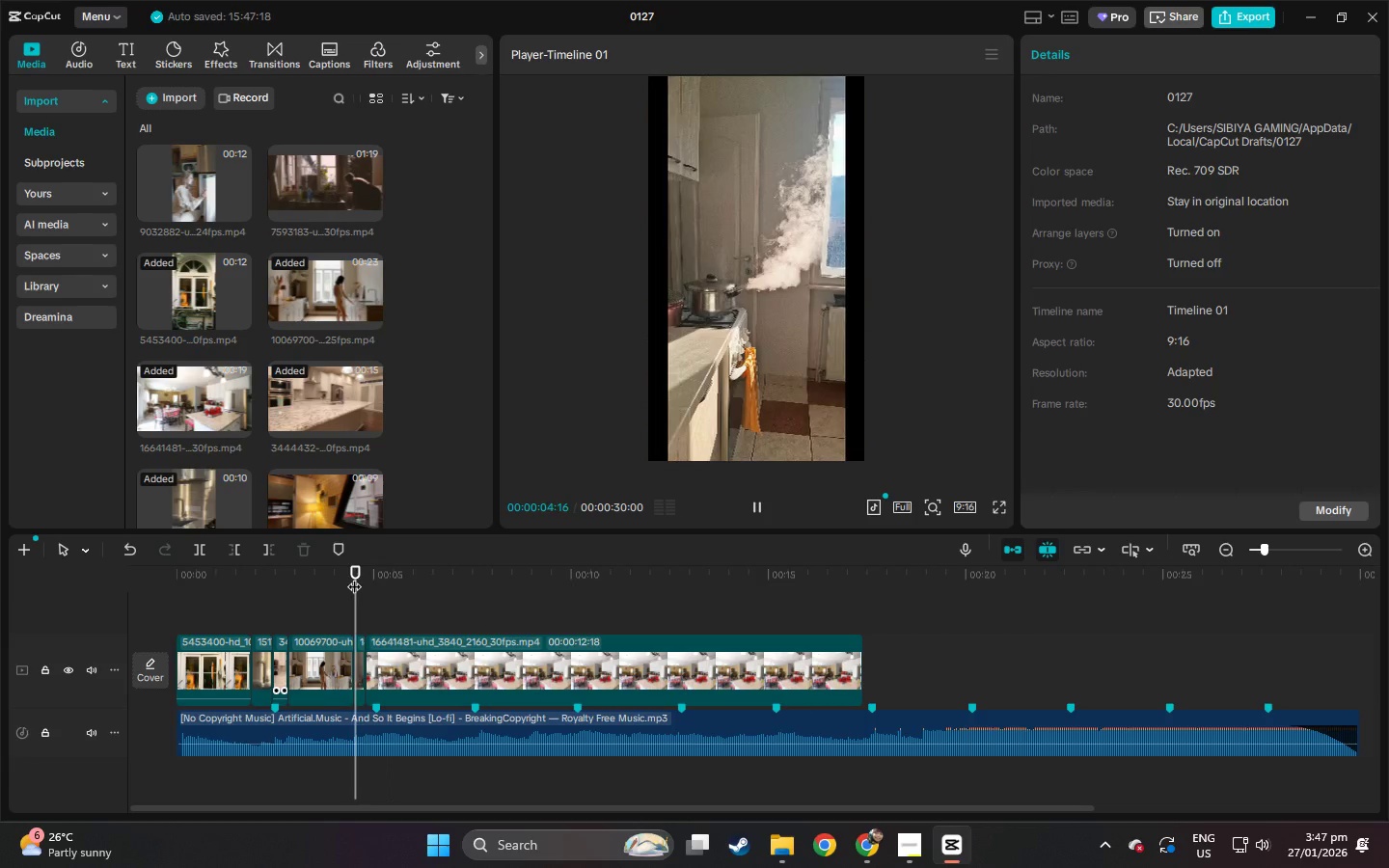 
key(Space)
 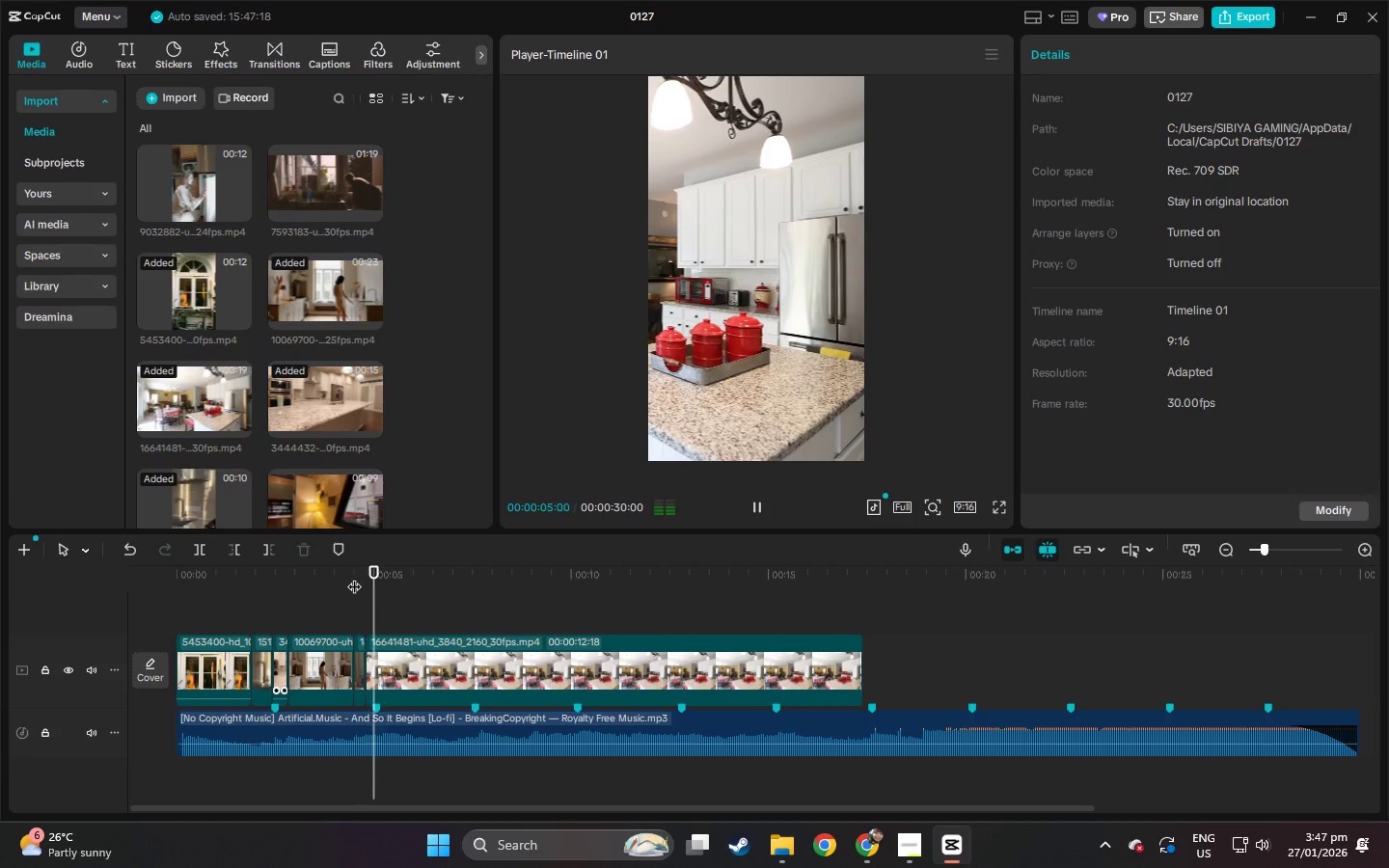 
key(Space)
 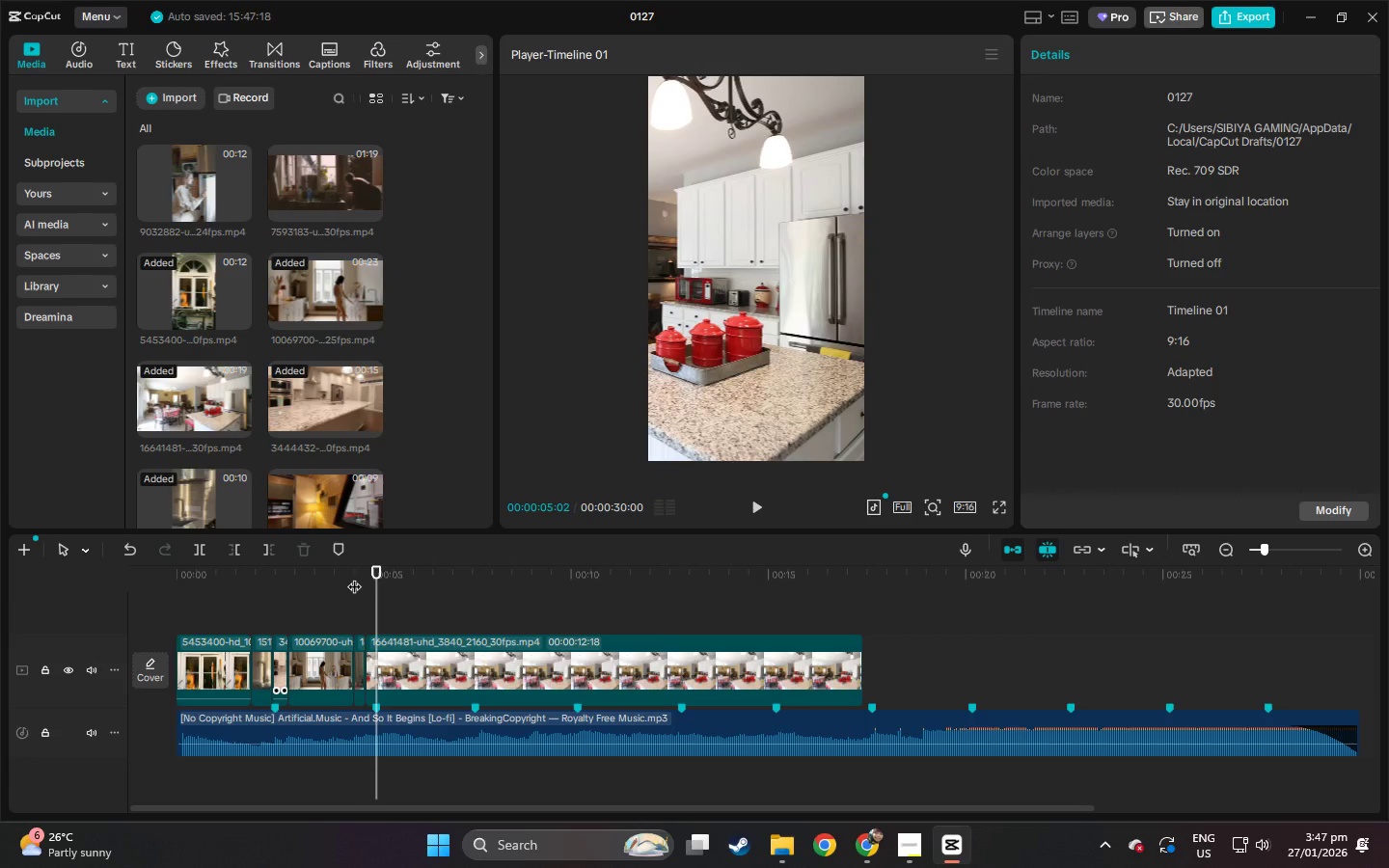 
key(Space)
 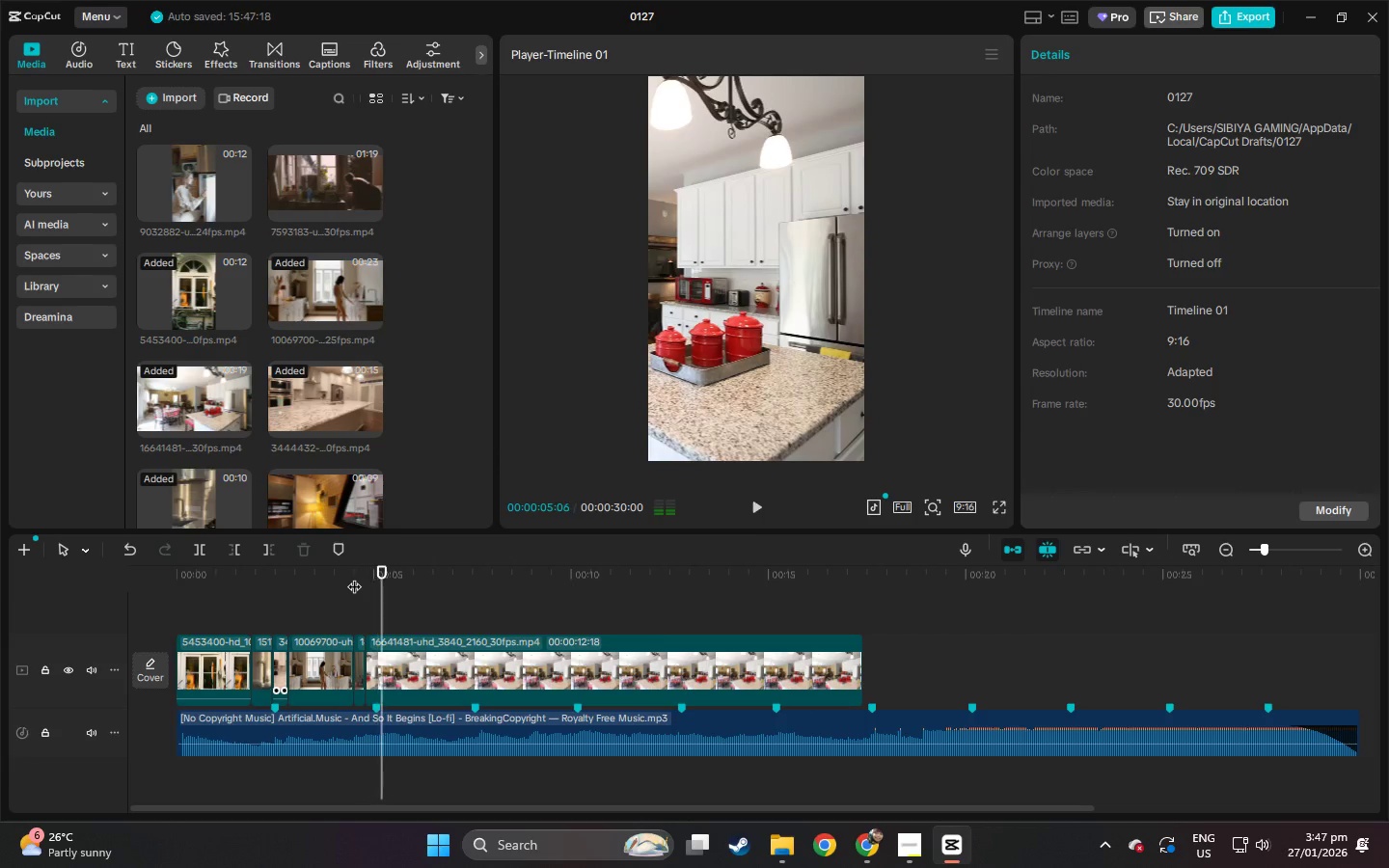 
key(Space)
 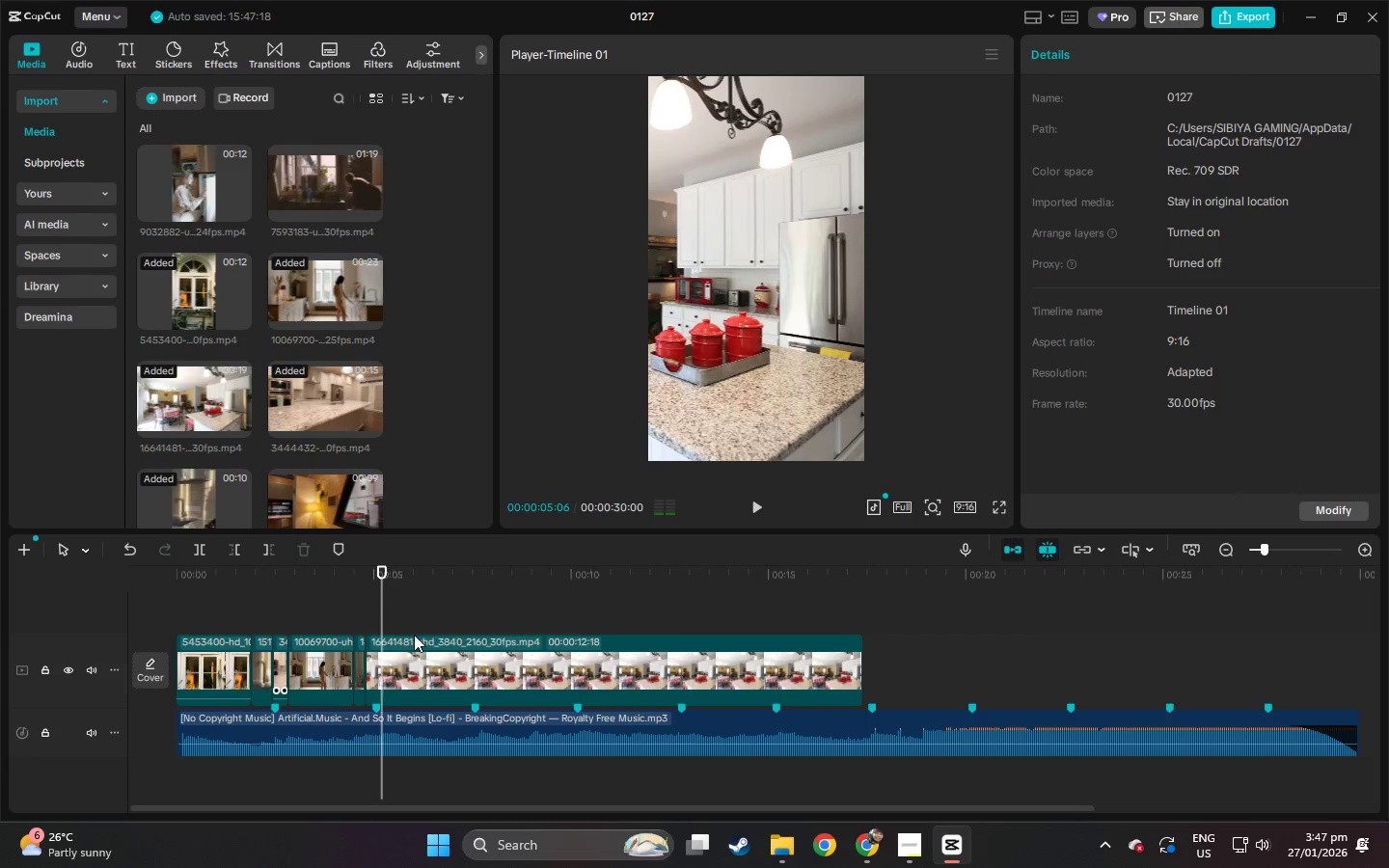 
key(Control+ControlLeft)
 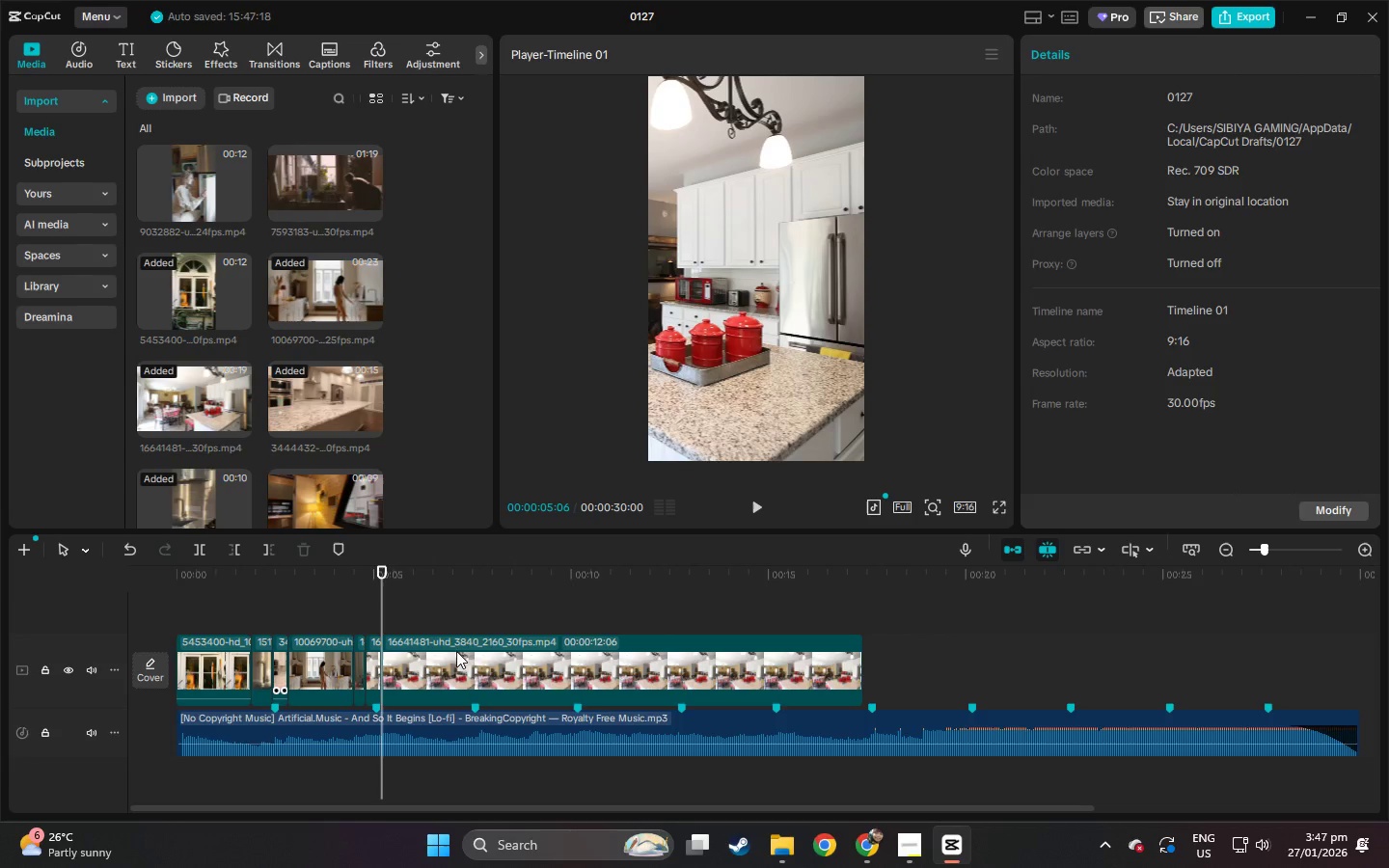 
key(Control+B)
 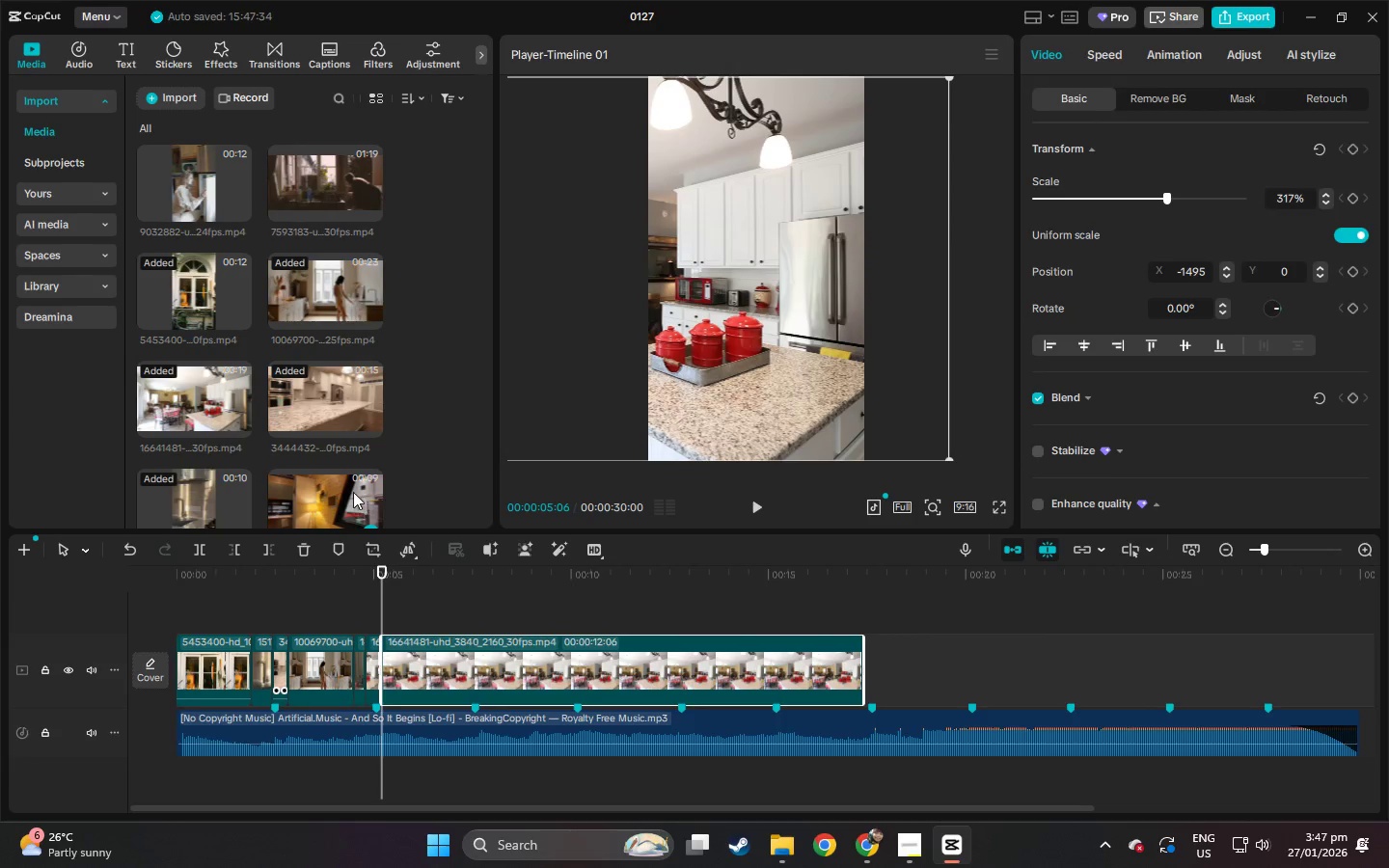 
key(Delete)
 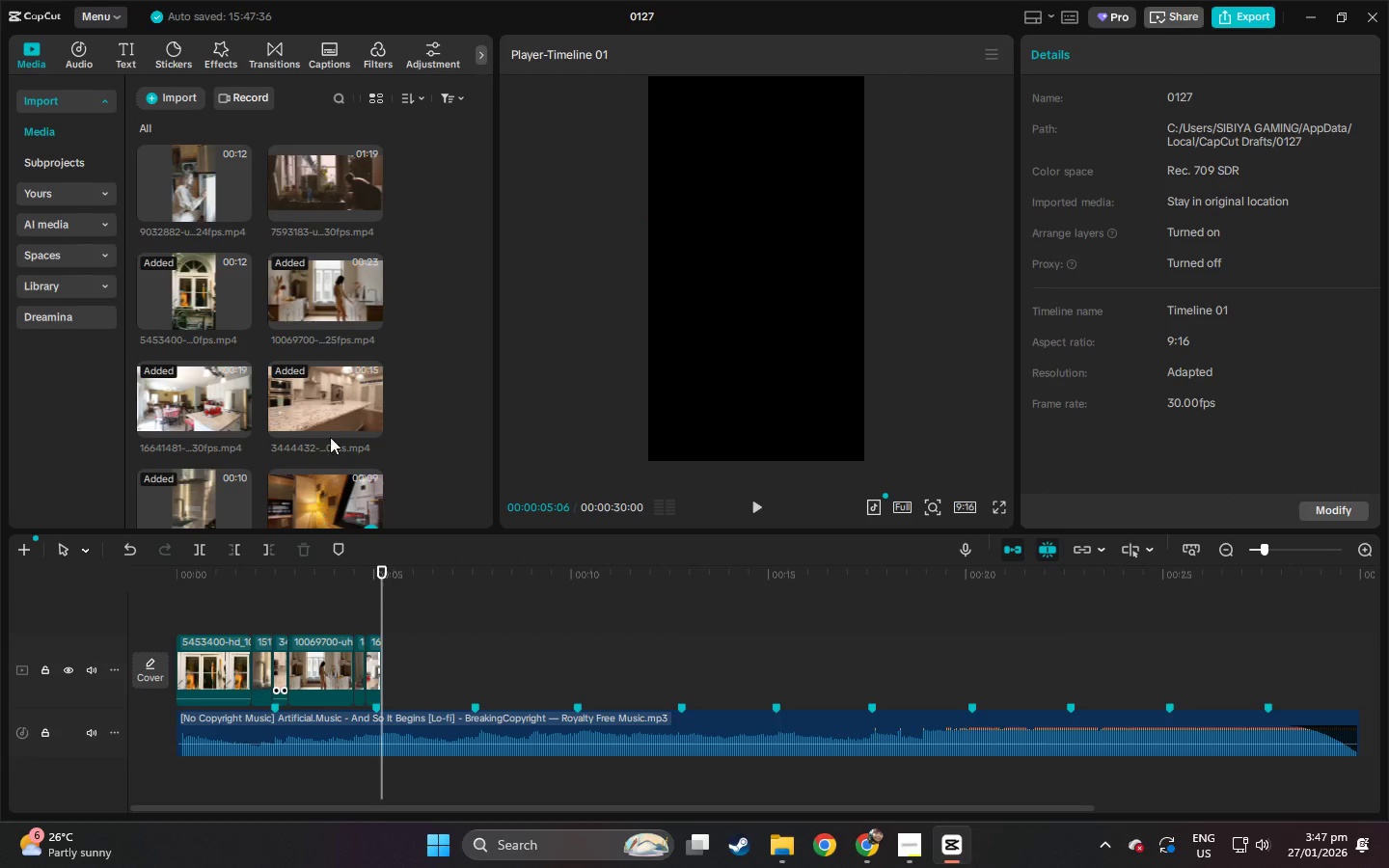 
left_click([308, 179])
 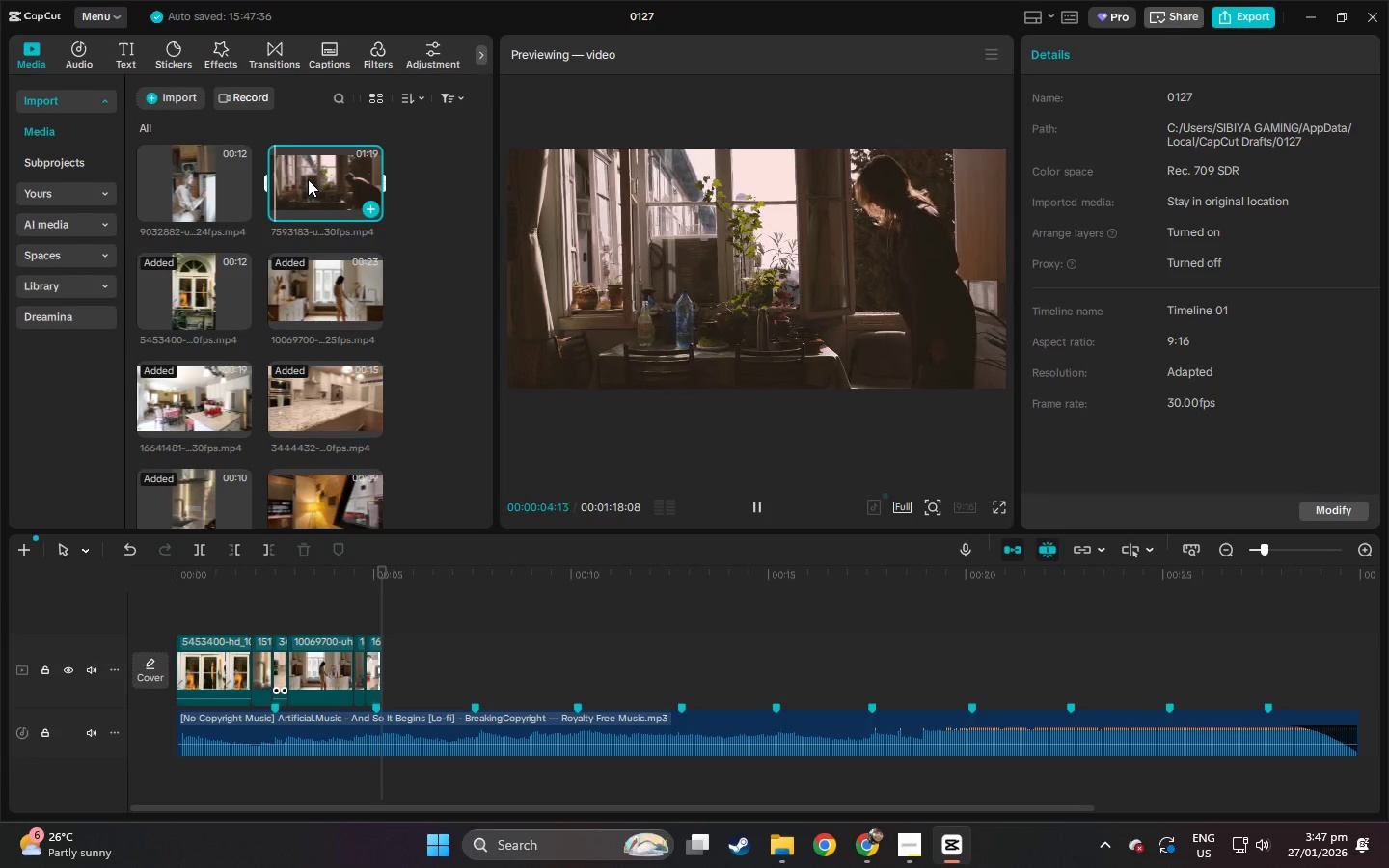 
wait(6.97)
 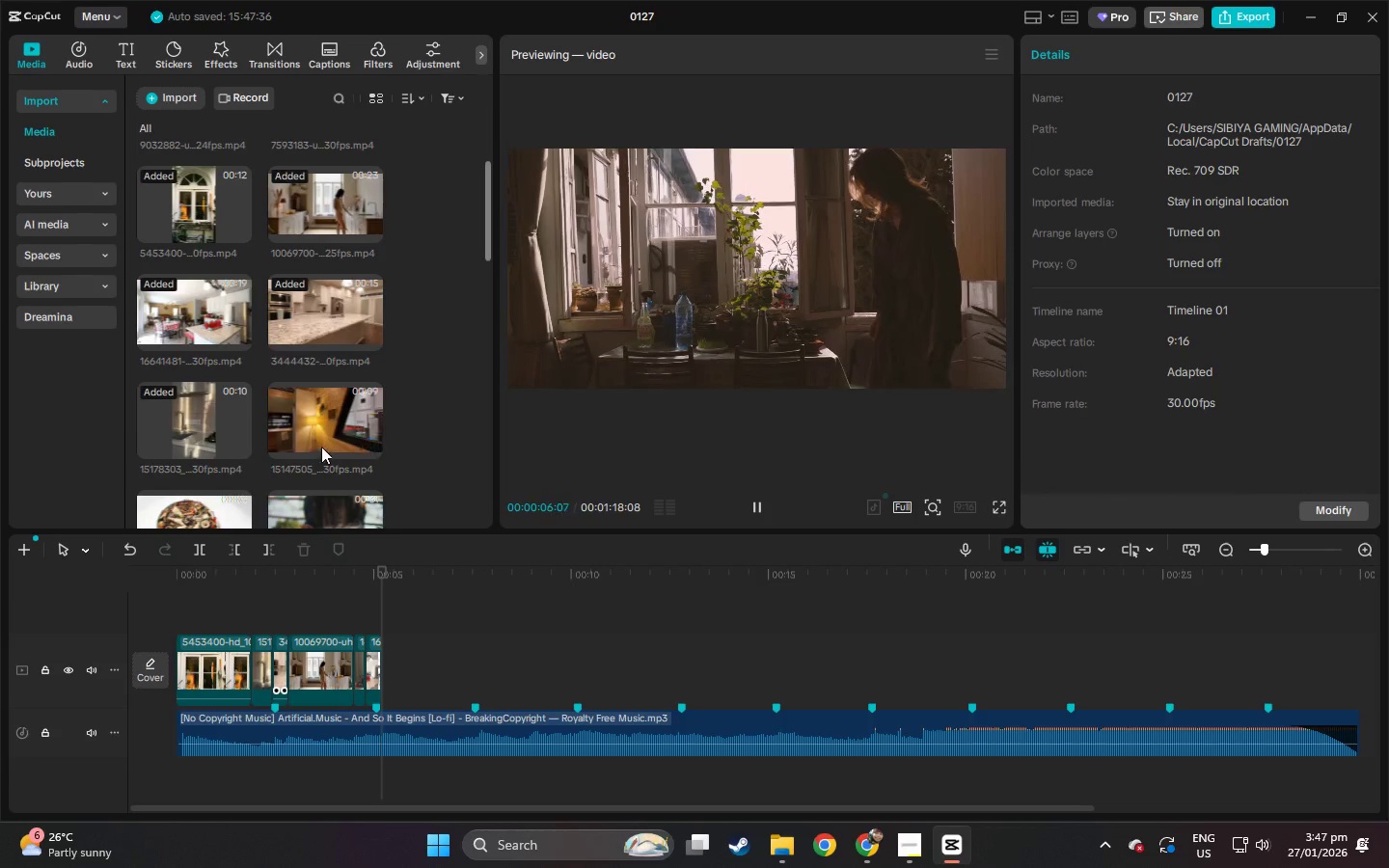 
left_click([301, 416])
 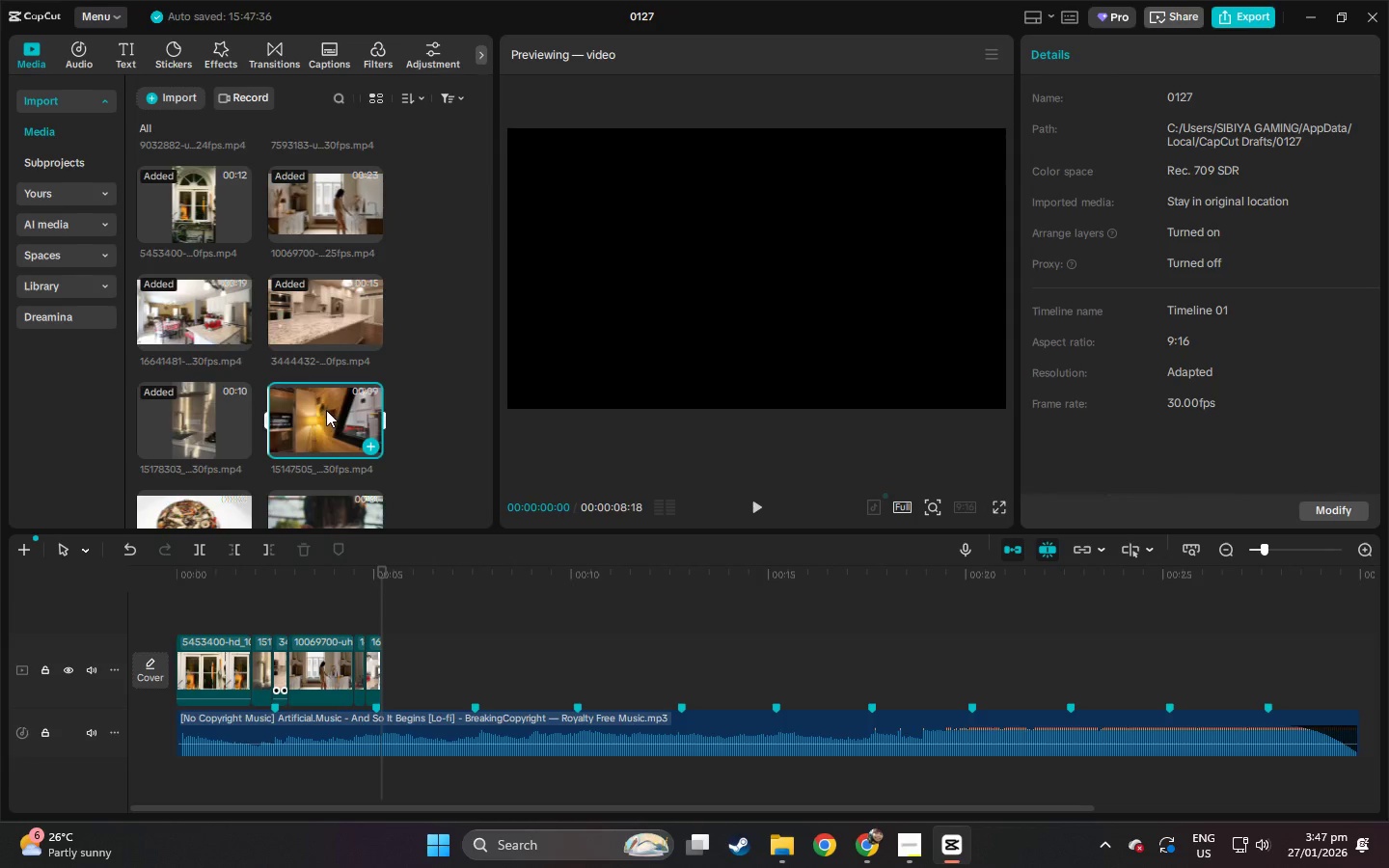 
scroll: coordinate [333, 394], scroll_direction: down, amount: 1.0
 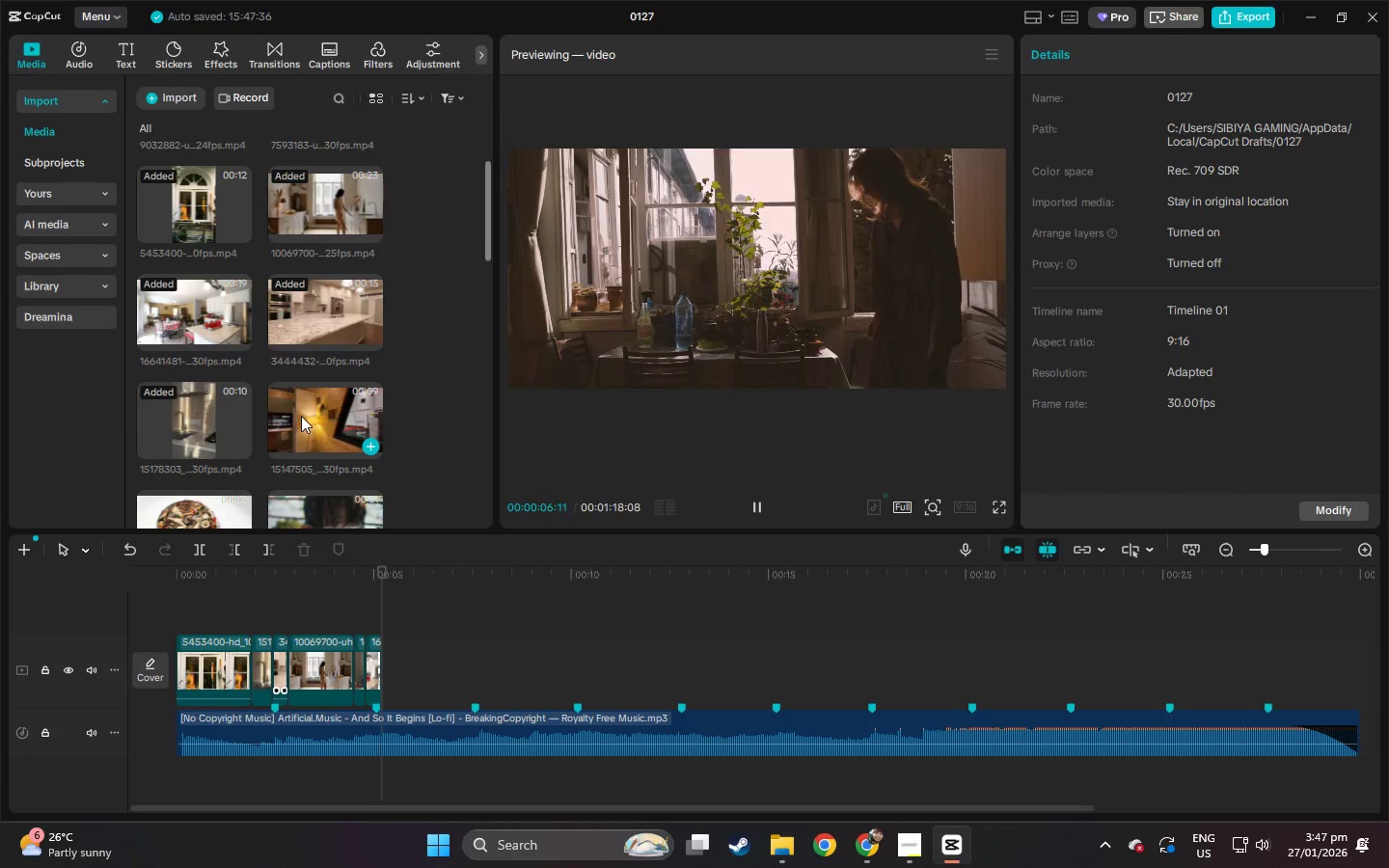 
left_click_drag(start_coordinate=[326, 410], to_coordinate=[395, 669])
 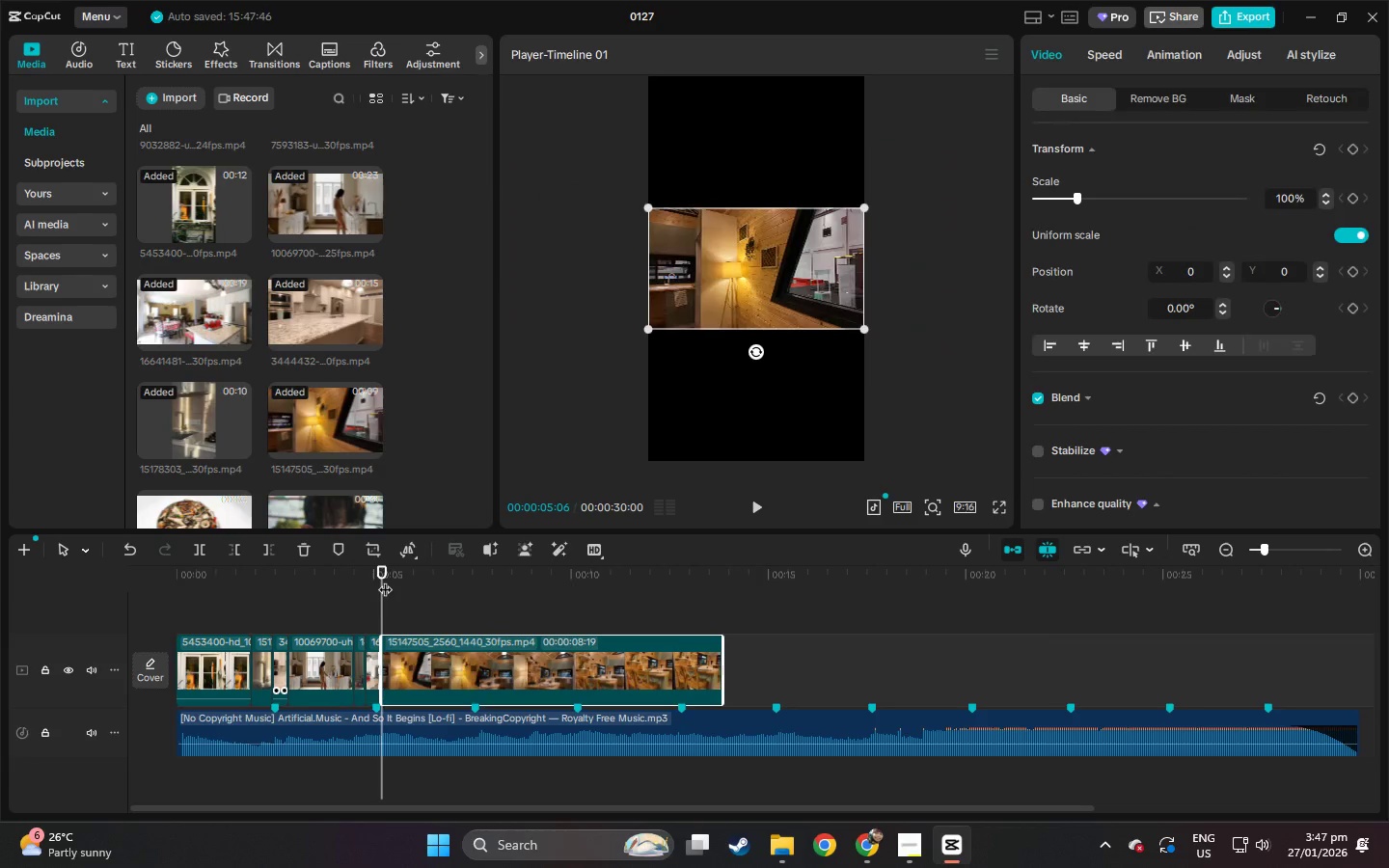 
left_click_drag(start_coordinate=[385, 580], to_coordinate=[524, 588])
 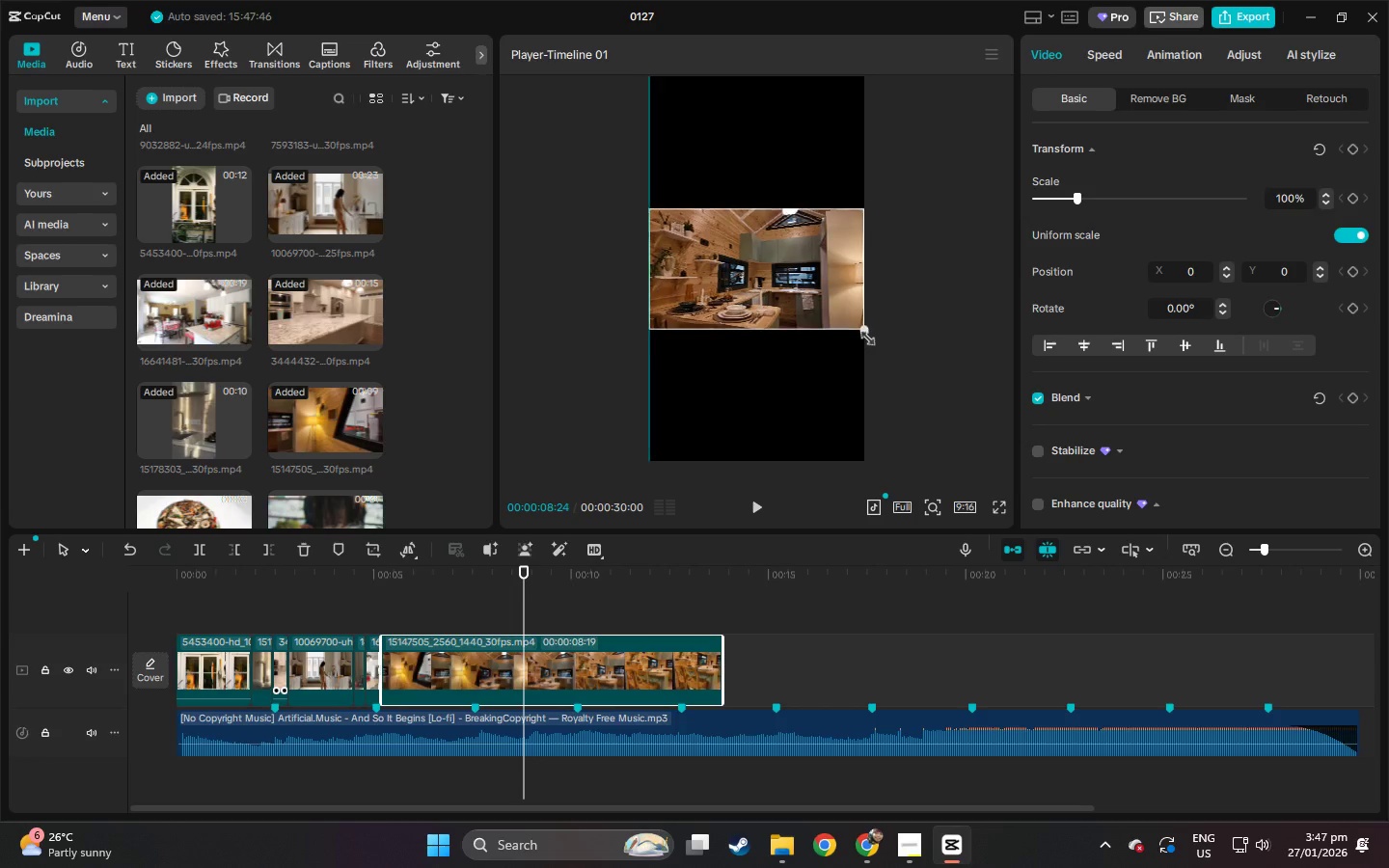 
left_click_drag(start_coordinate=[863, 334], to_coordinate=[1144, 668])
 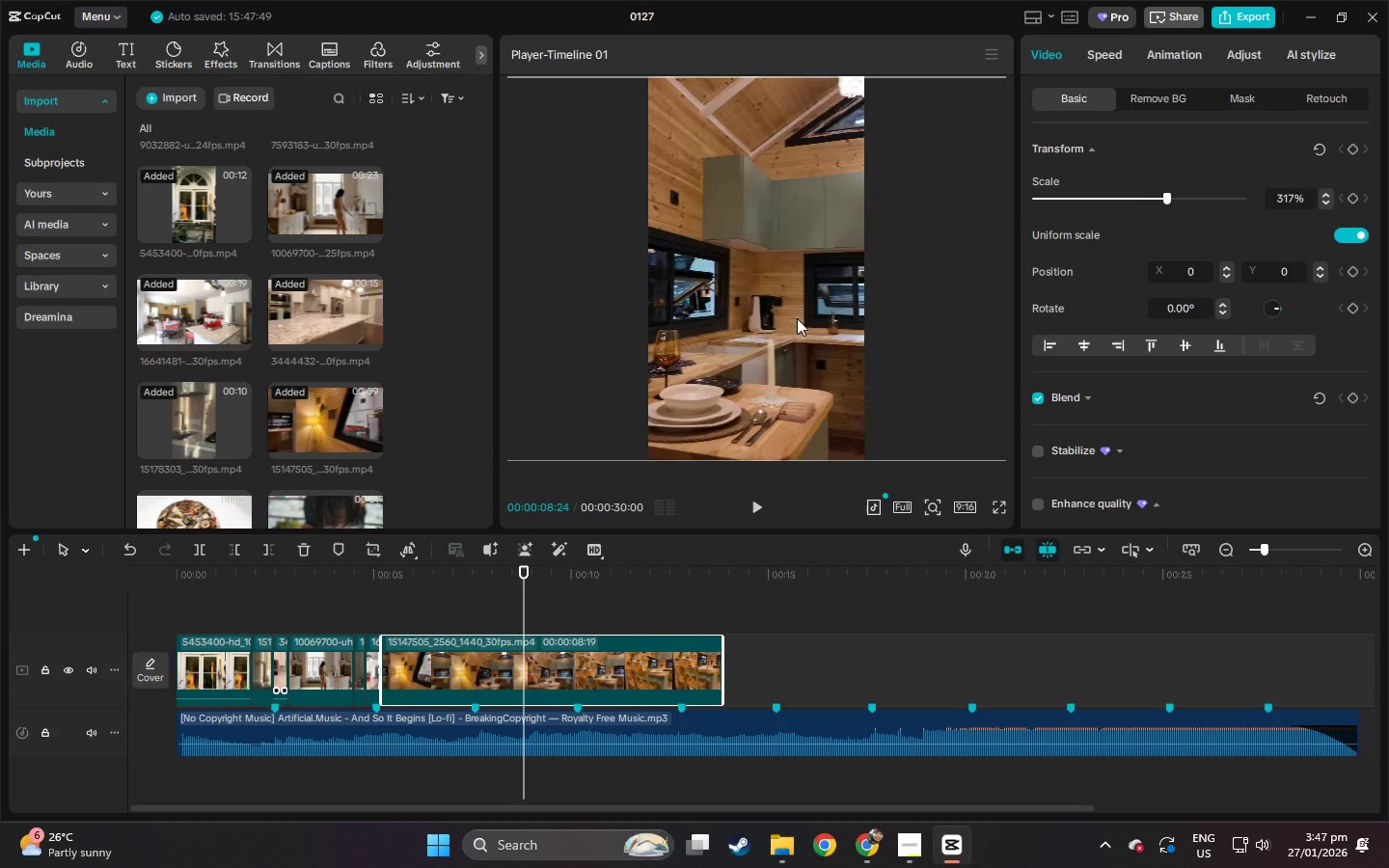 
left_click_drag(start_coordinate=[752, 317], to_coordinate=[864, 315])
 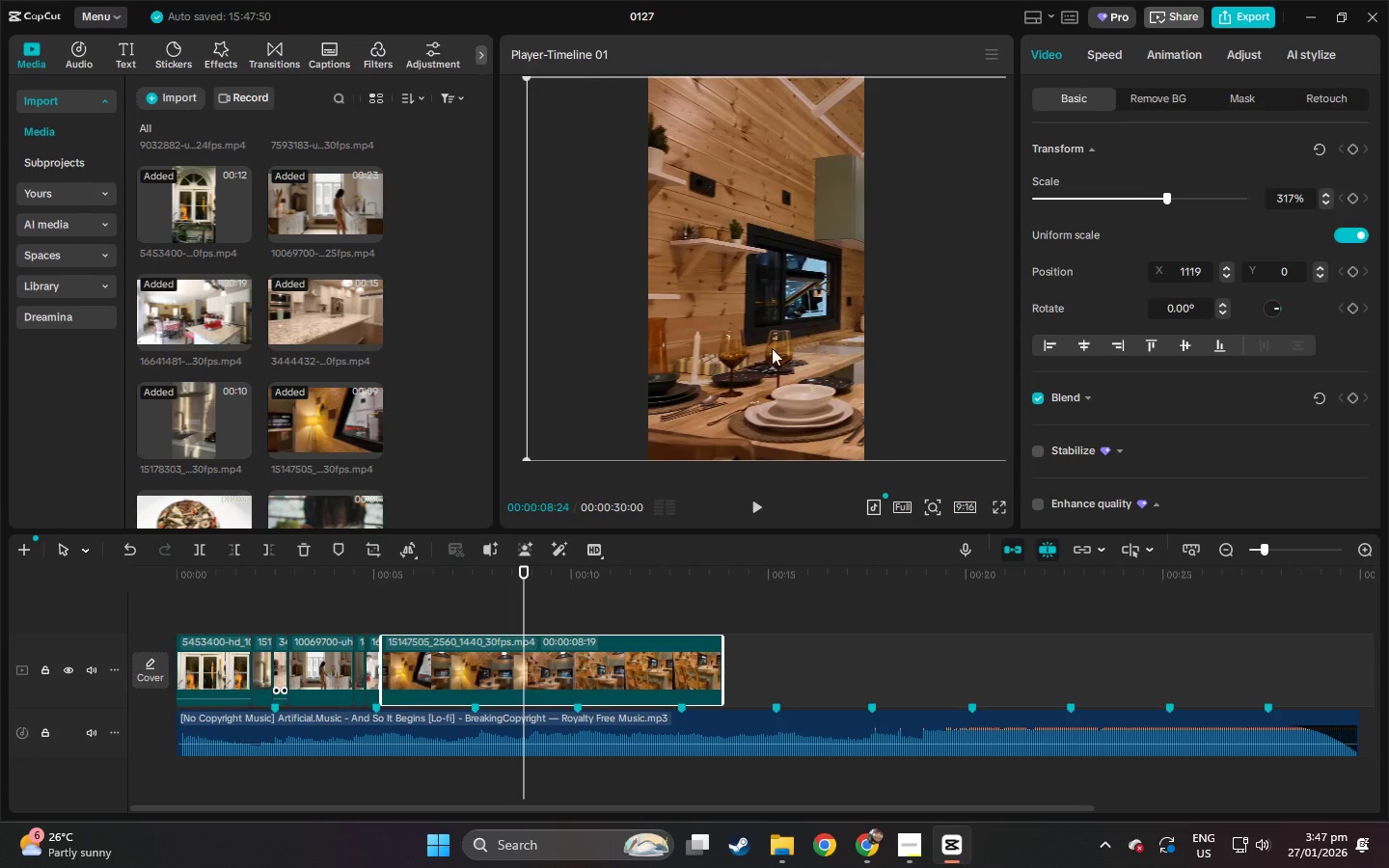 
left_click_drag(start_coordinate=[822, 348], to_coordinate=[692, 349])
 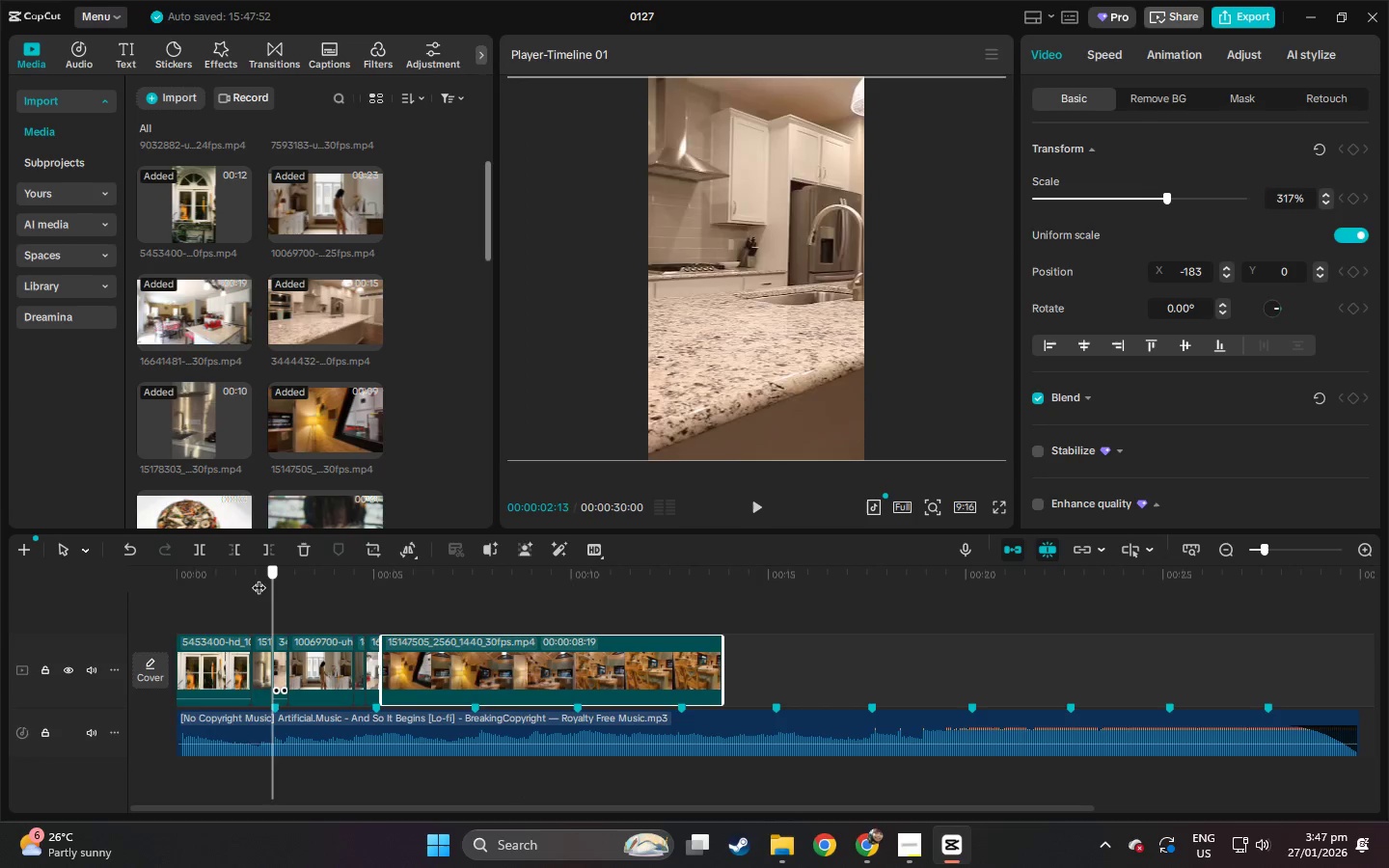 
left_click_drag(start_coordinate=[274, 581], to_coordinate=[97, 580])
 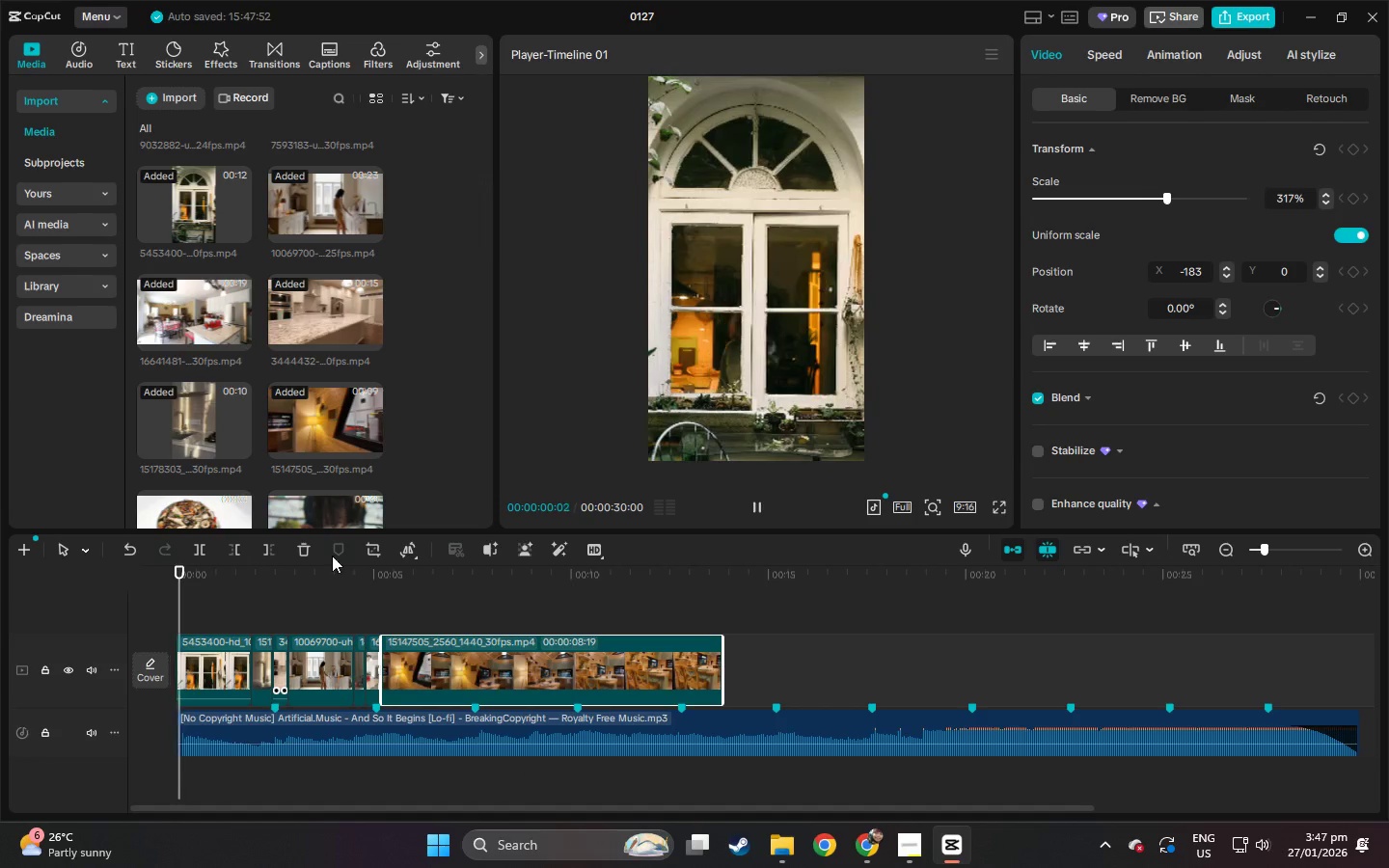 
key(Space)
 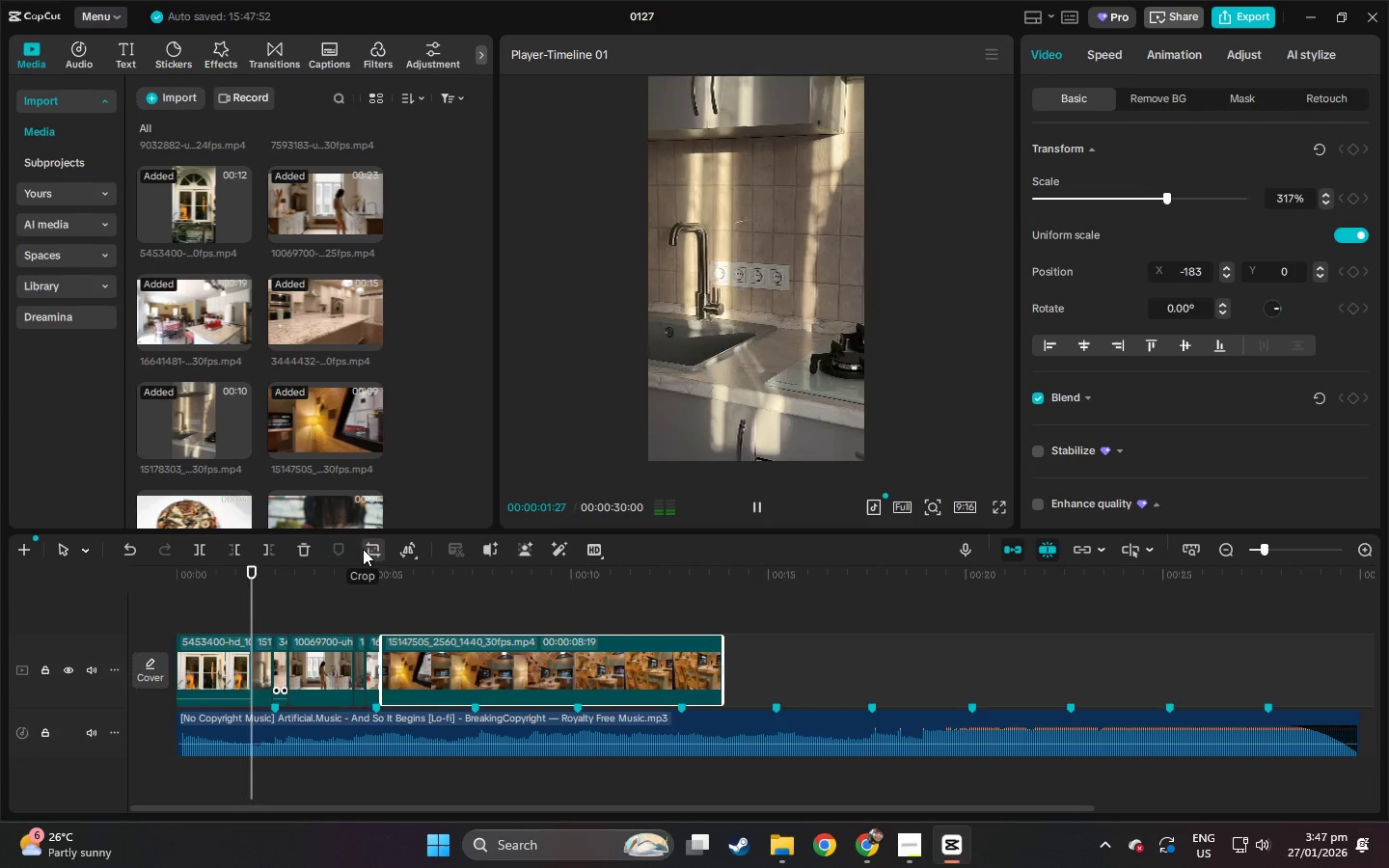 
key(Space)
 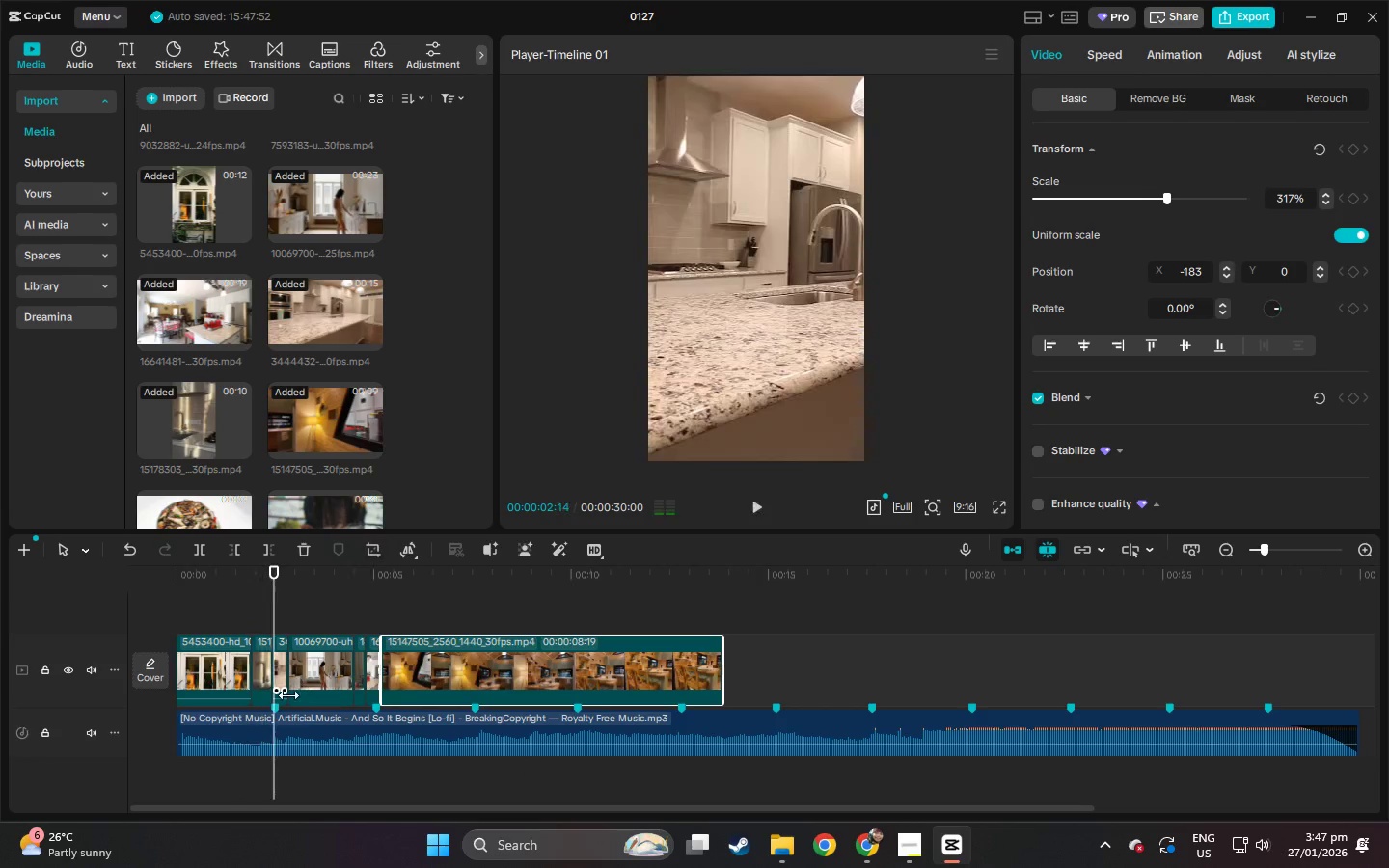 
mouse_move([290, 669])
 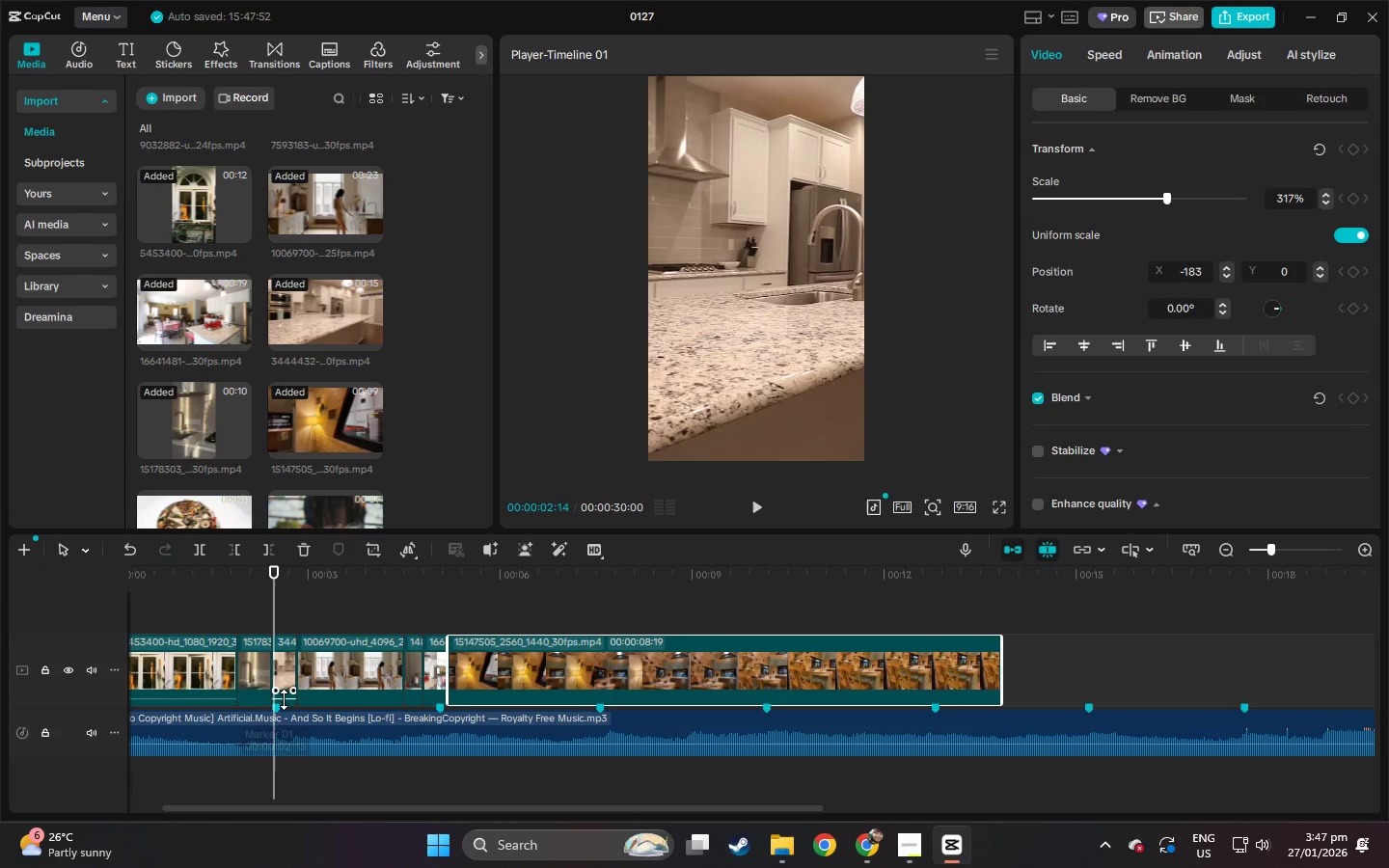 
left_click_drag(start_coordinate=[286, 699], to_coordinate=[281, 718])
 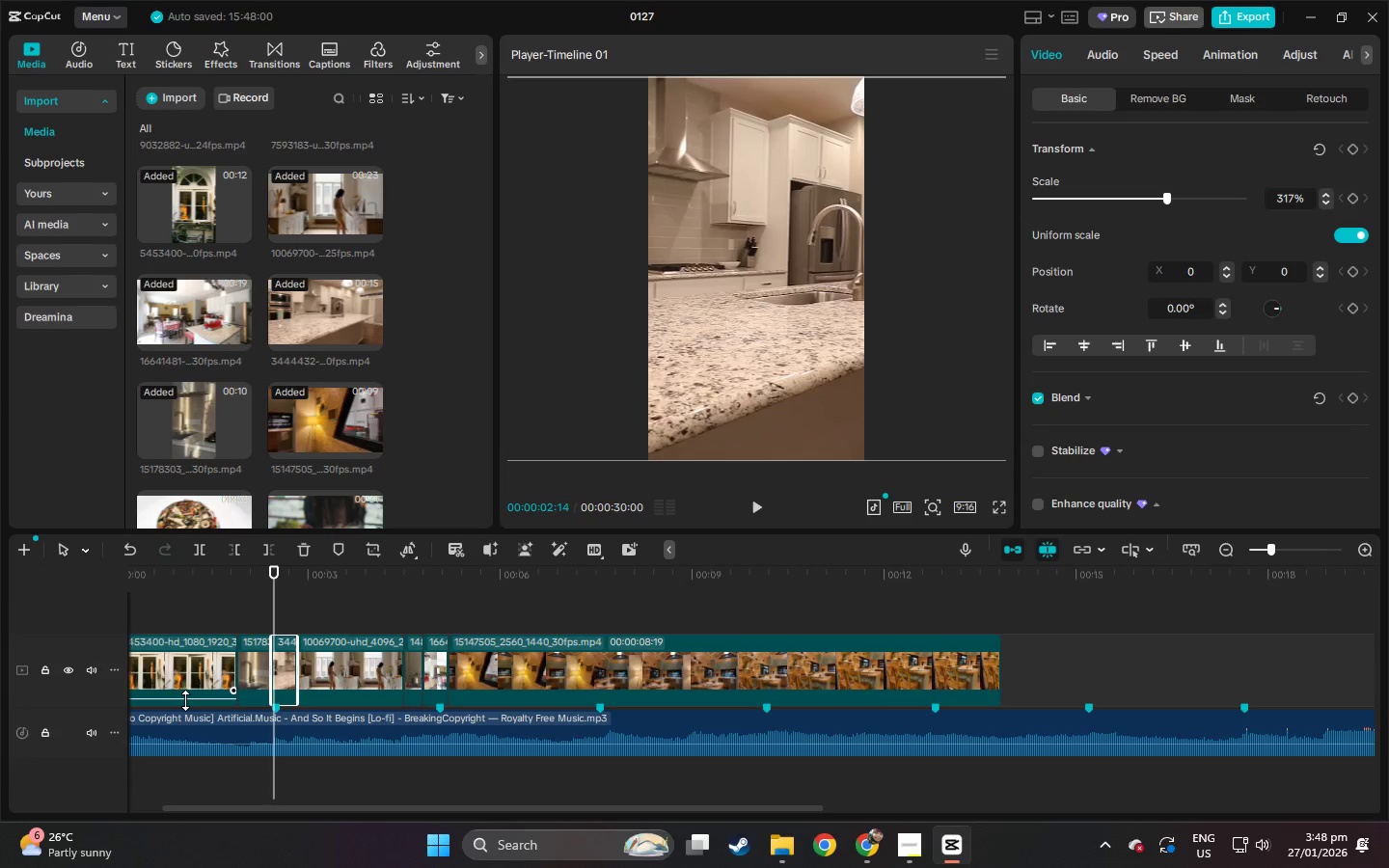 
left_click_drag(start_coordinate=[185, 700], to_coordinate=[182, 719])
 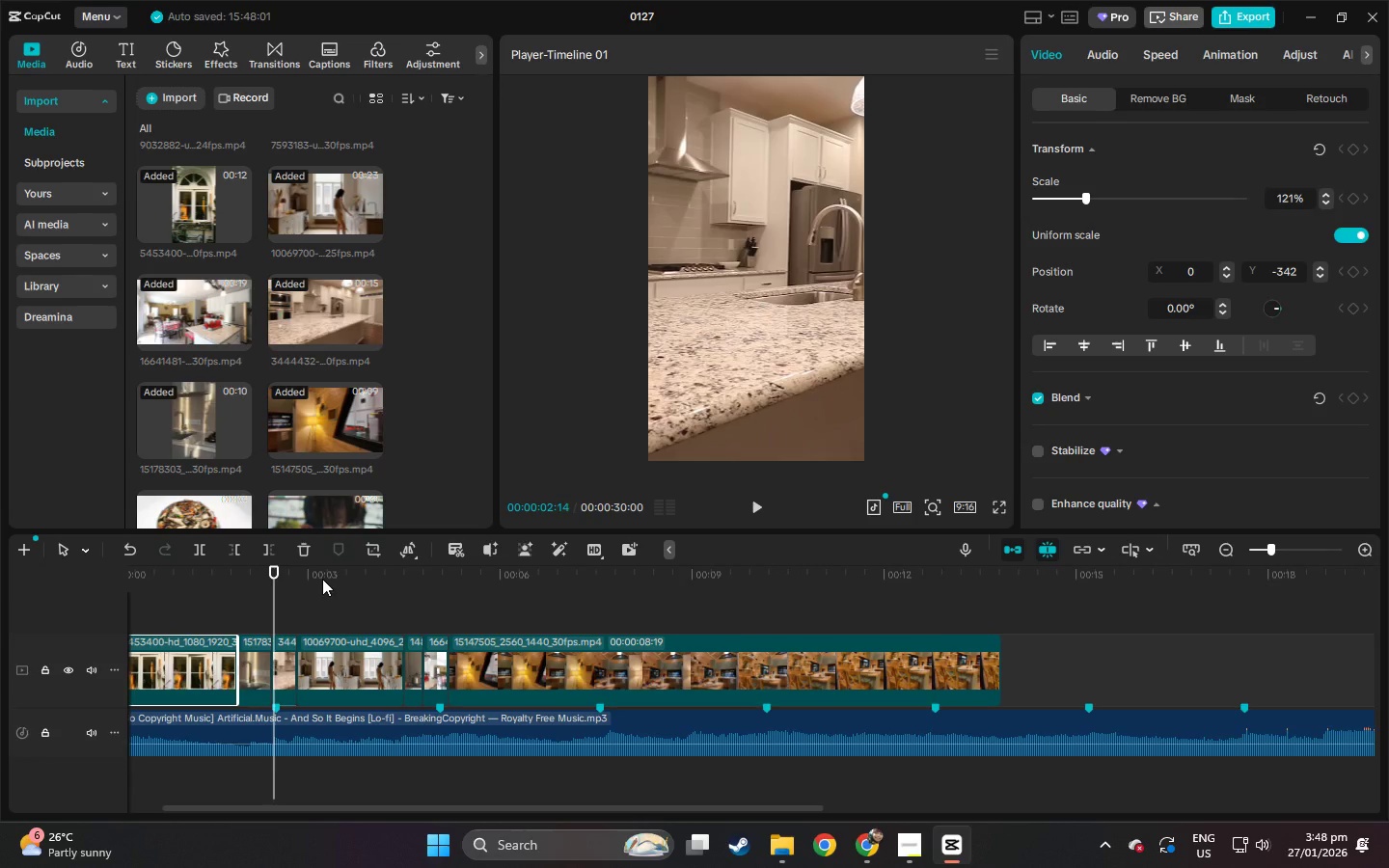 
left_click_drag(start_coordinate=[296, 575], to_coordinate=[0, 588])
 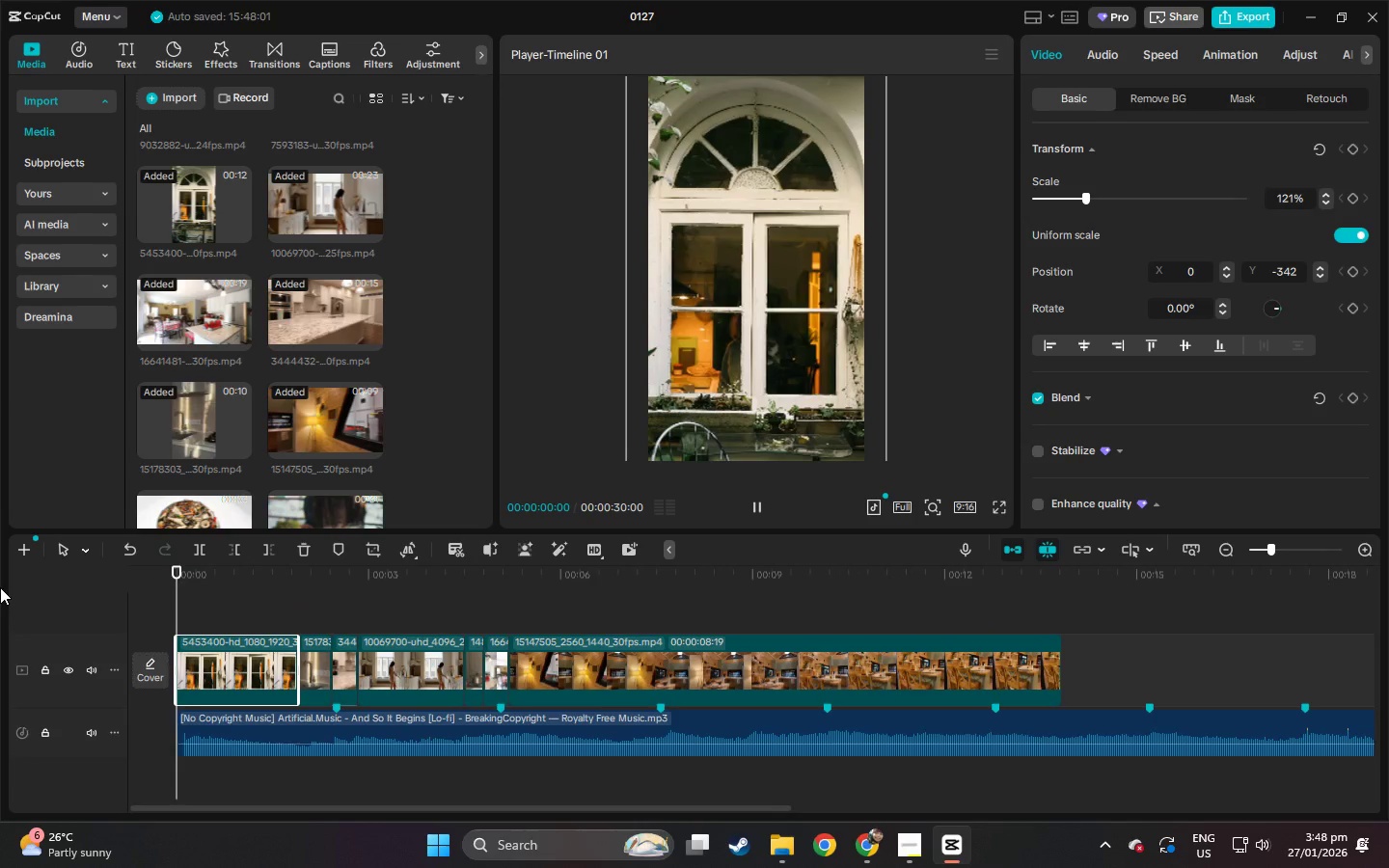 
key(Space)
 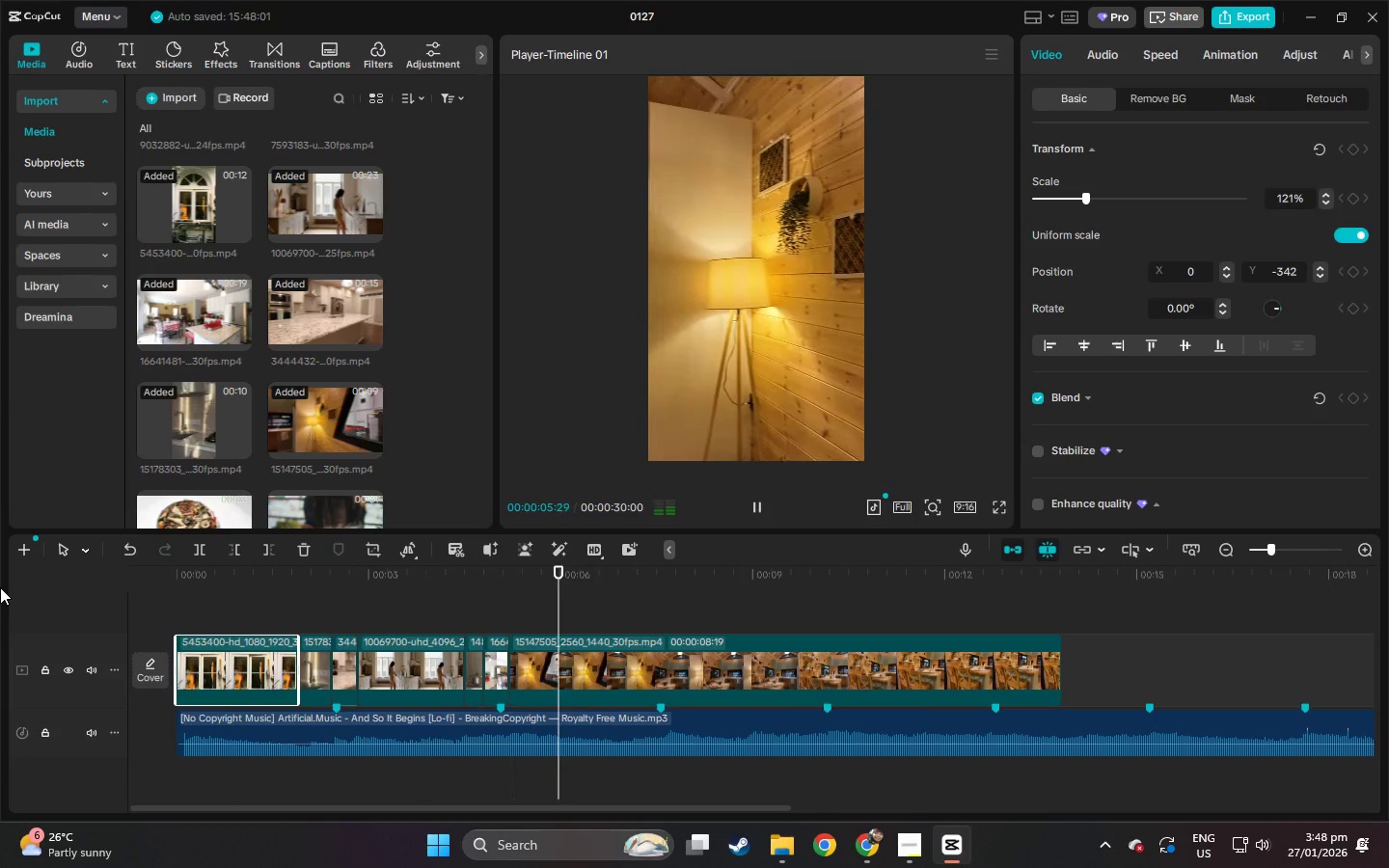 
wait(7.95)
 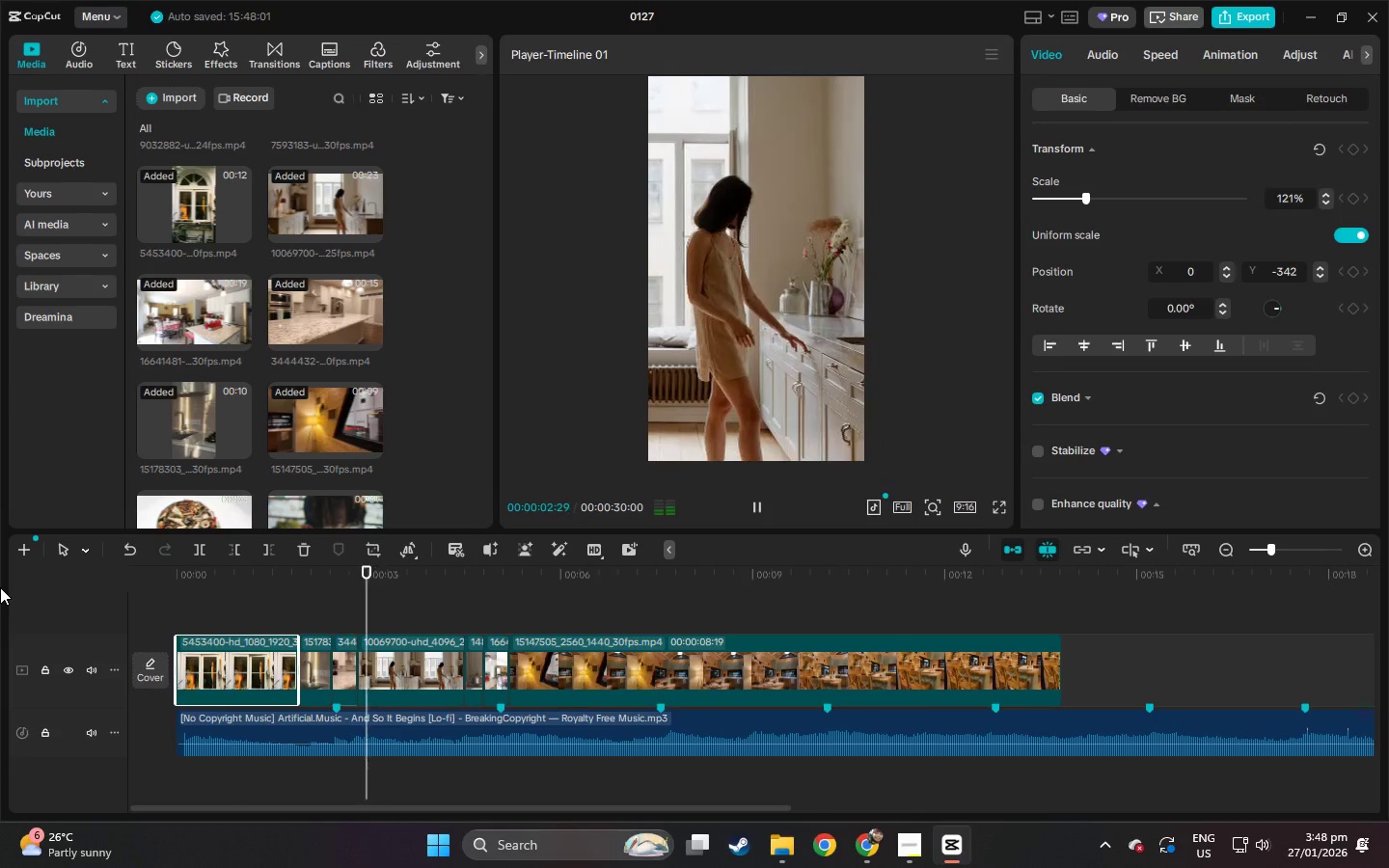 
key(Space)
 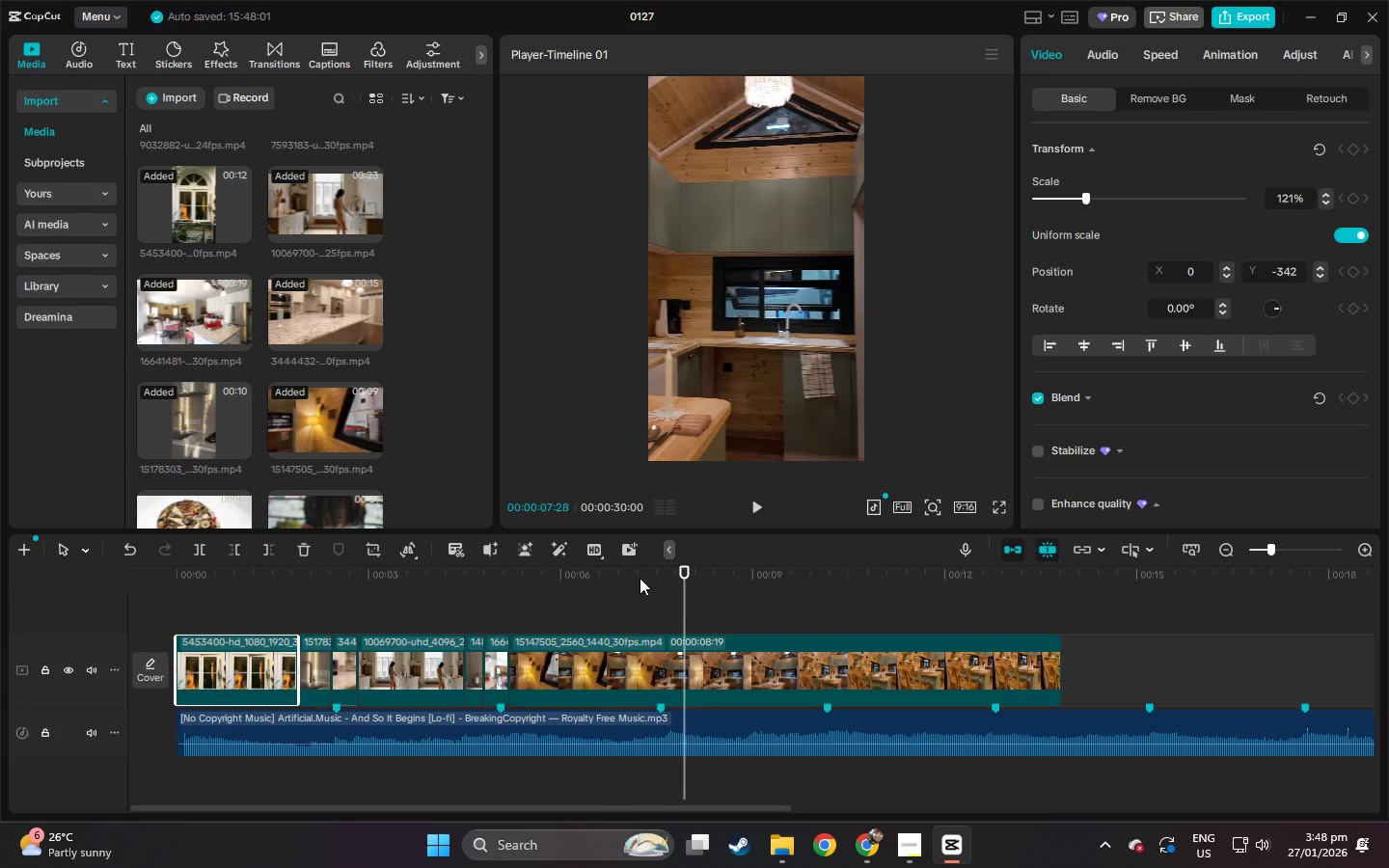 
left_click_drag(start_coordinate=[611, 575], to_coordinate=[470, 580])
 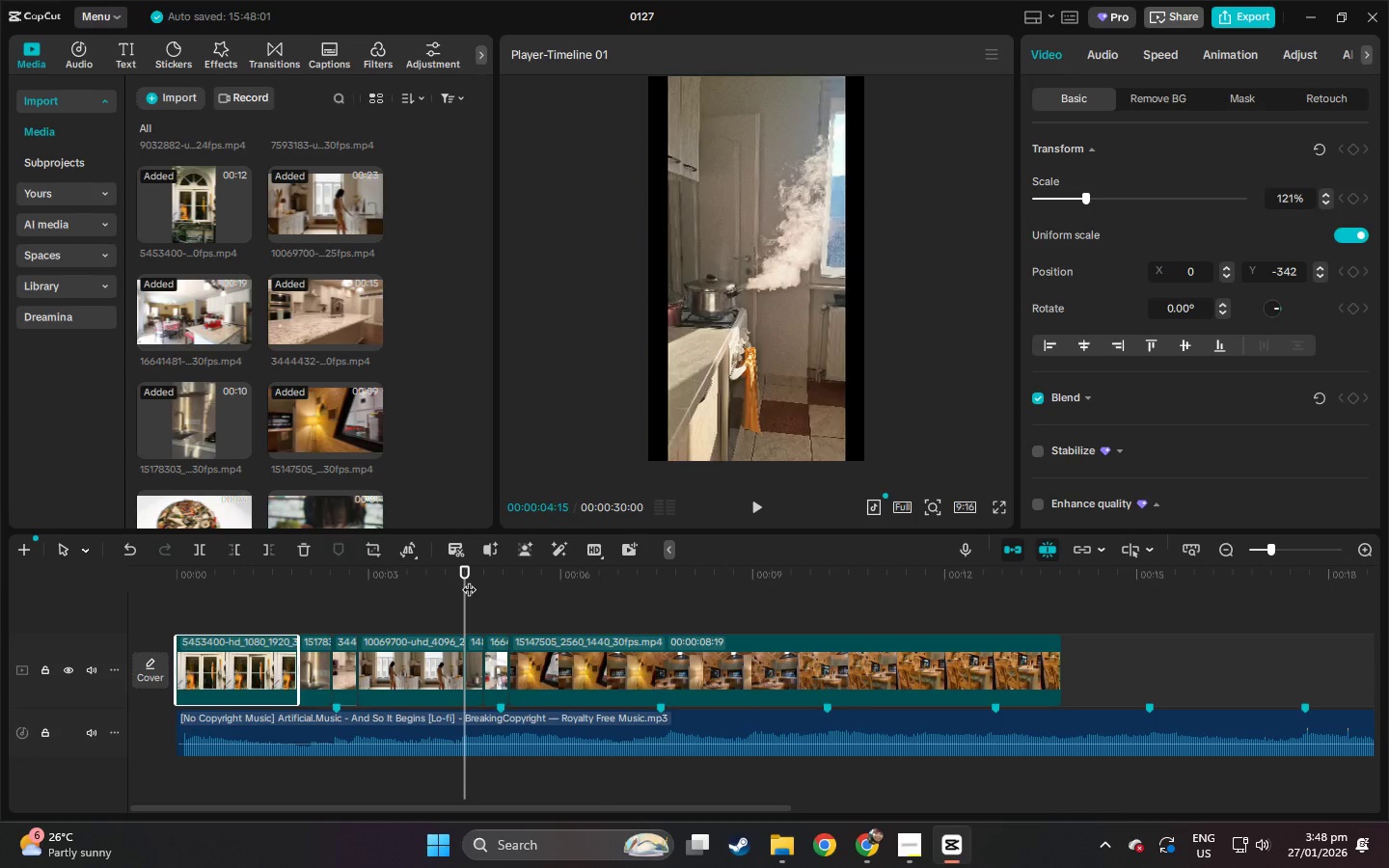 
key(Space)
 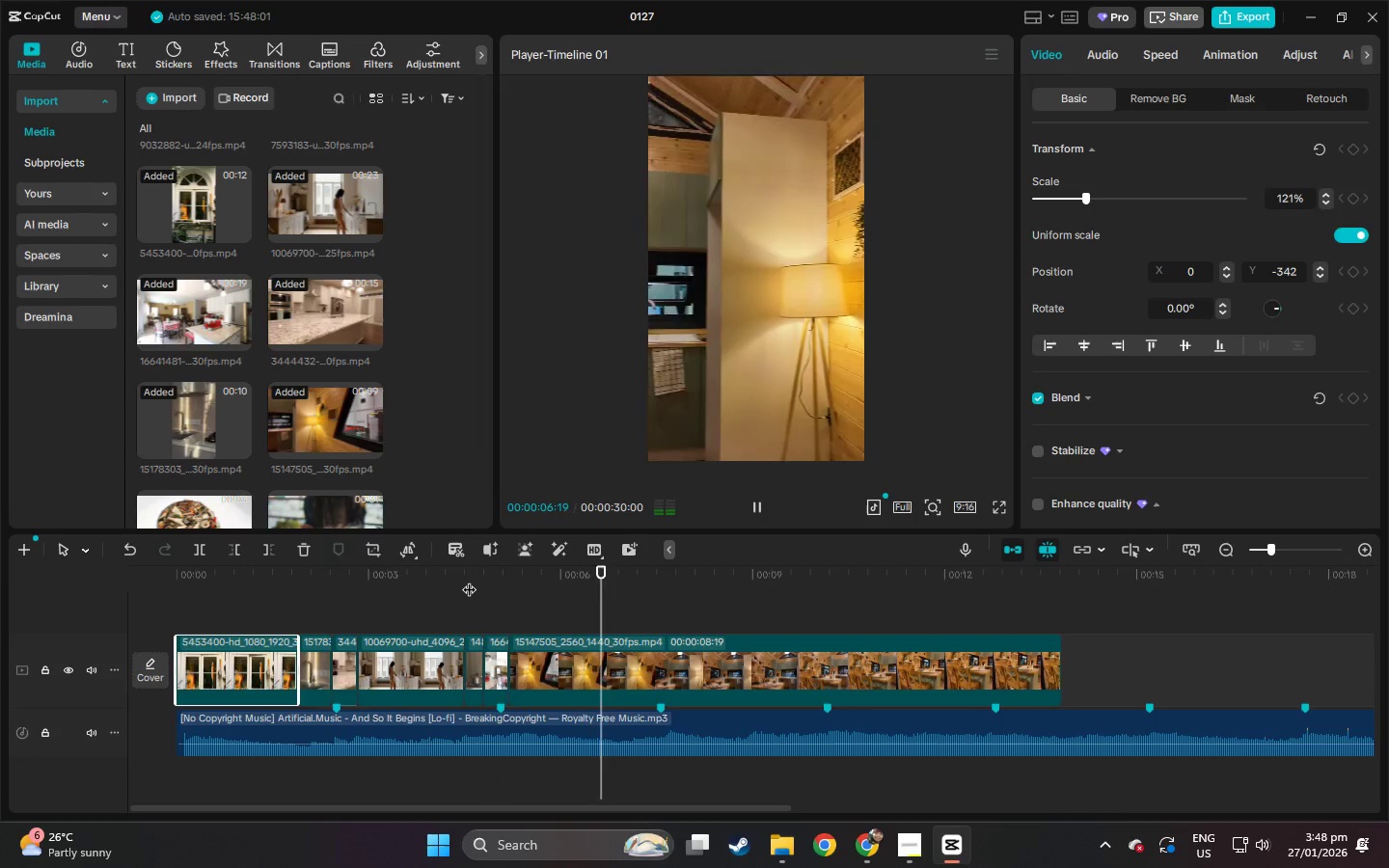 
key(Space)
 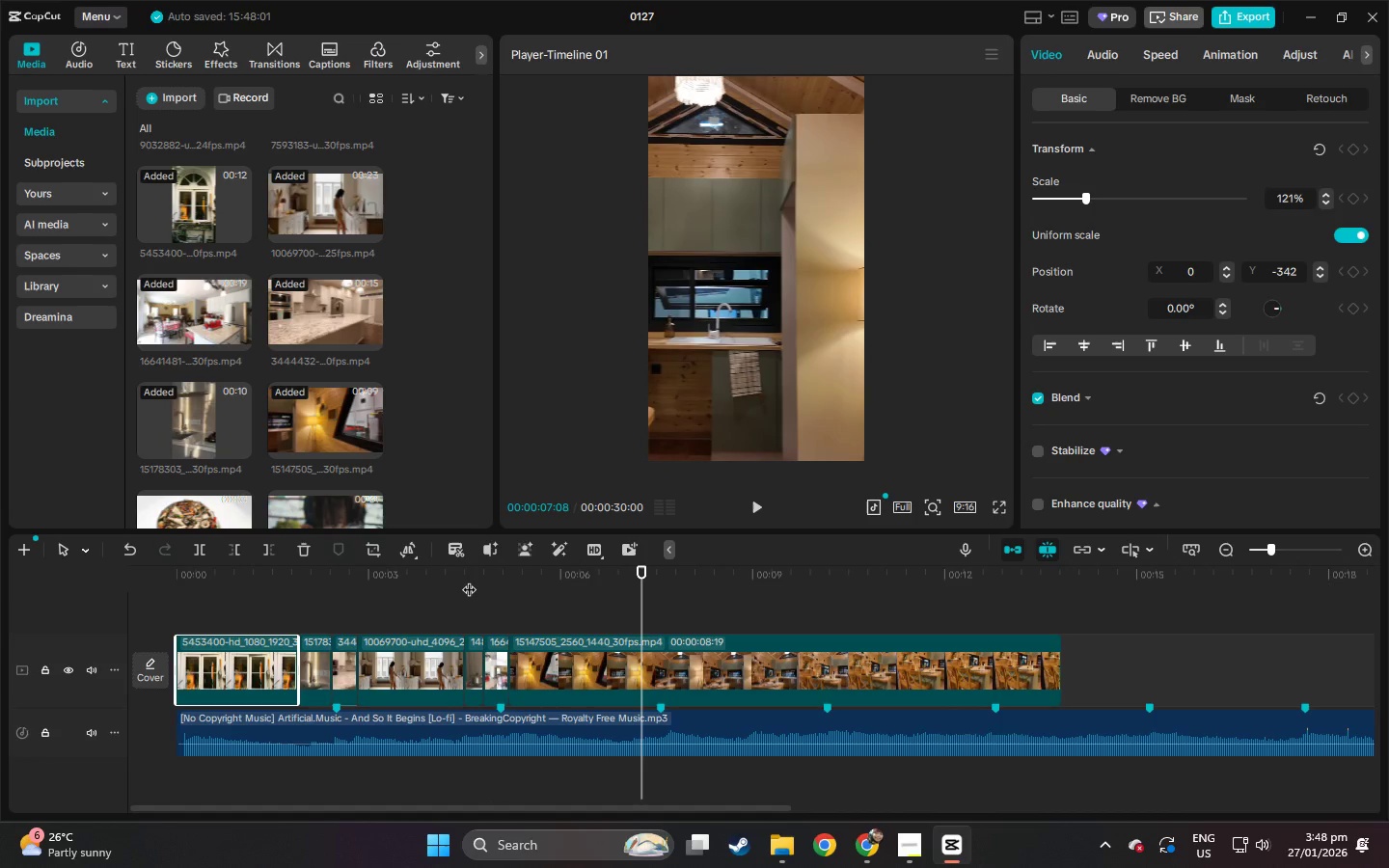 
key(Space)
 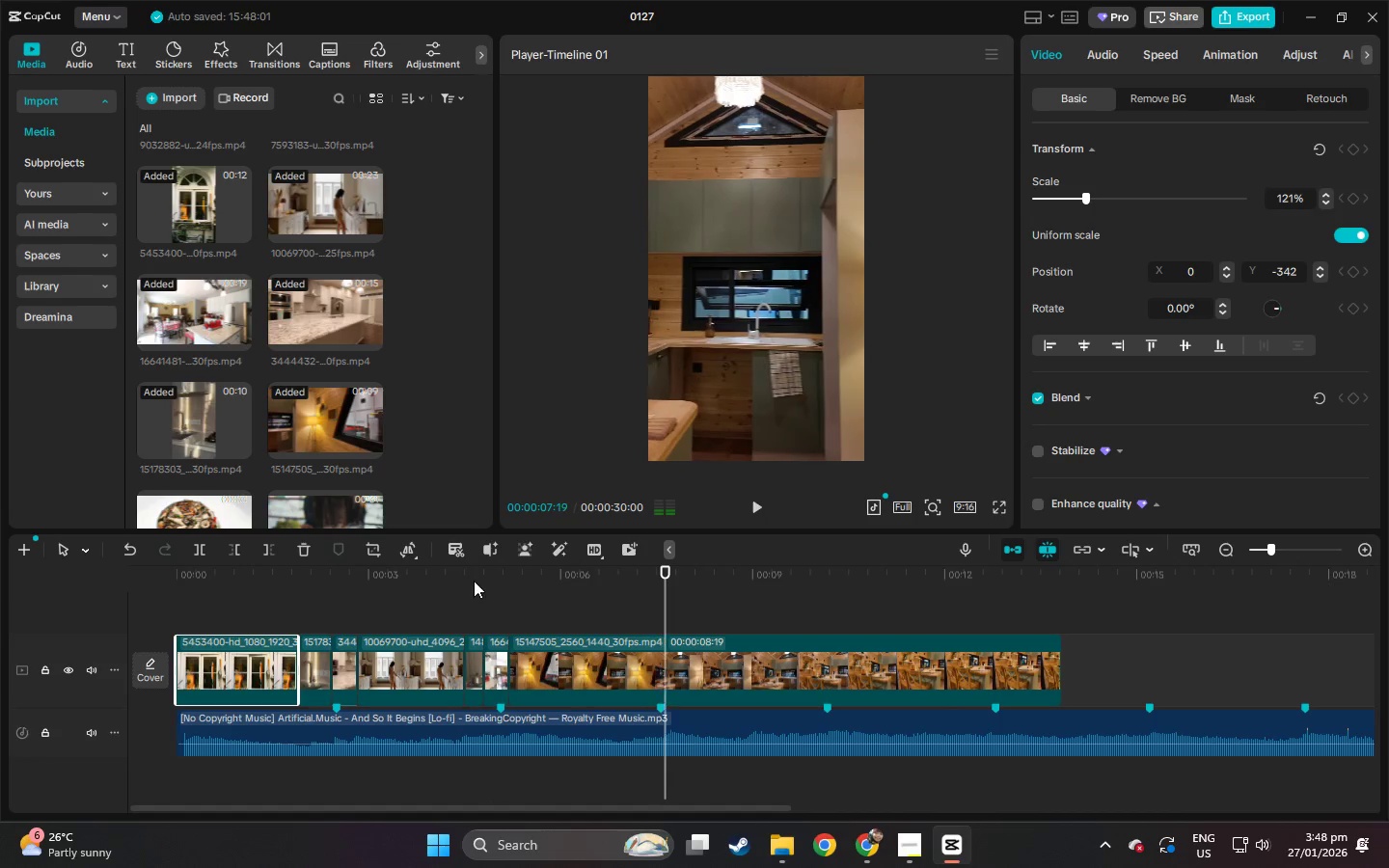 
key(Space)
 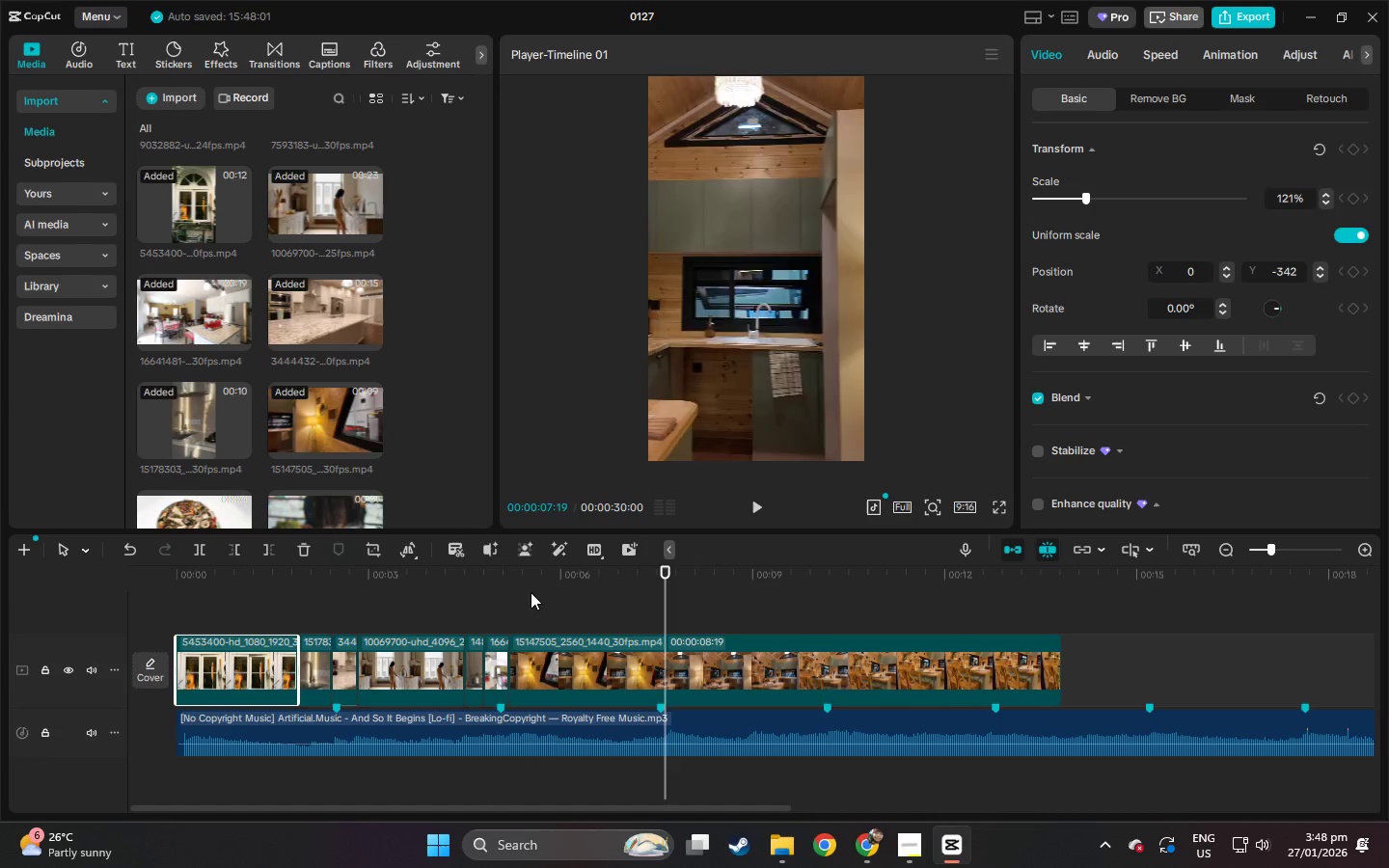 
left_click_drag(start_coordinate=[526, 590], to_coordinate=[465, 589])
 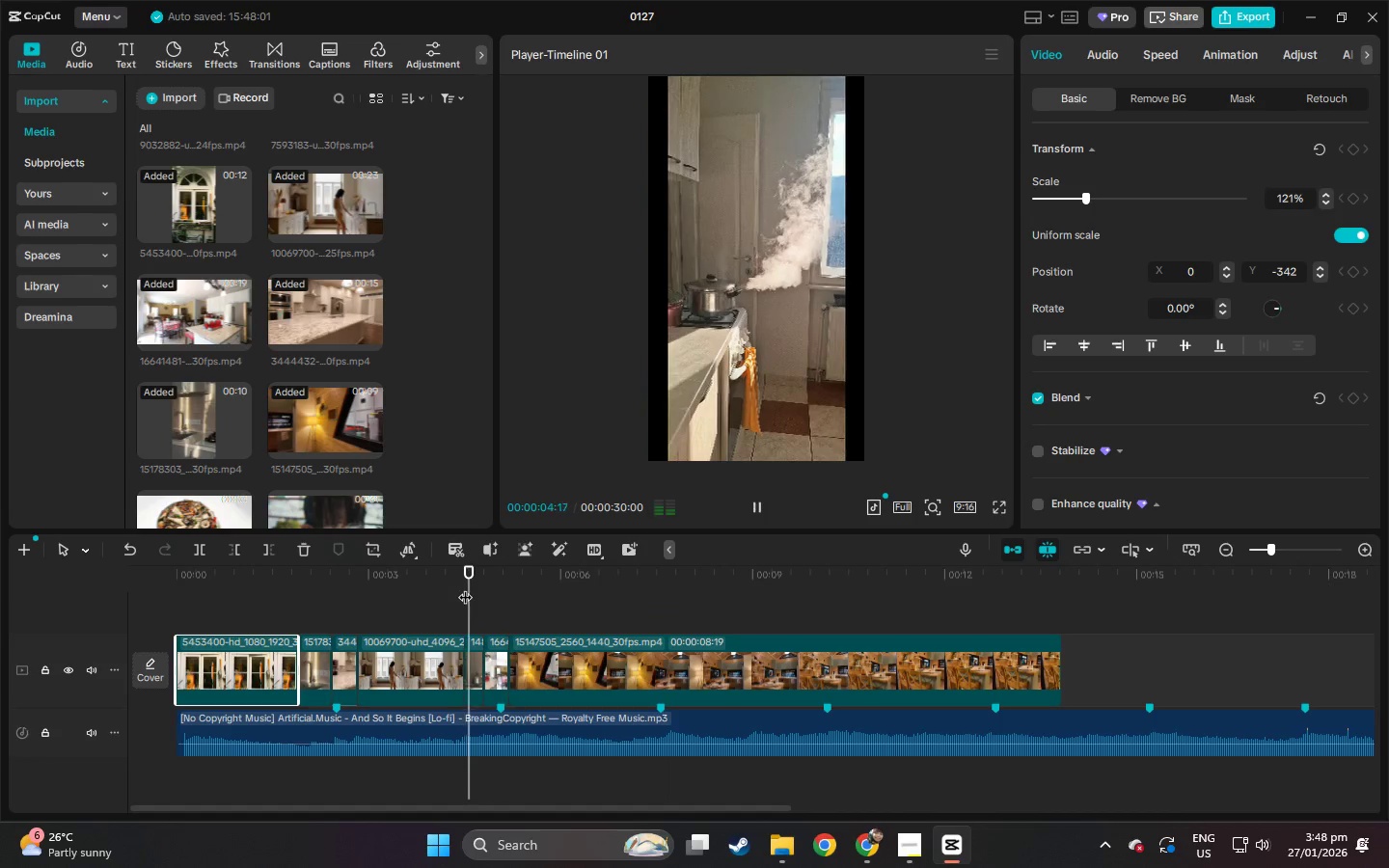 
key(Space)
 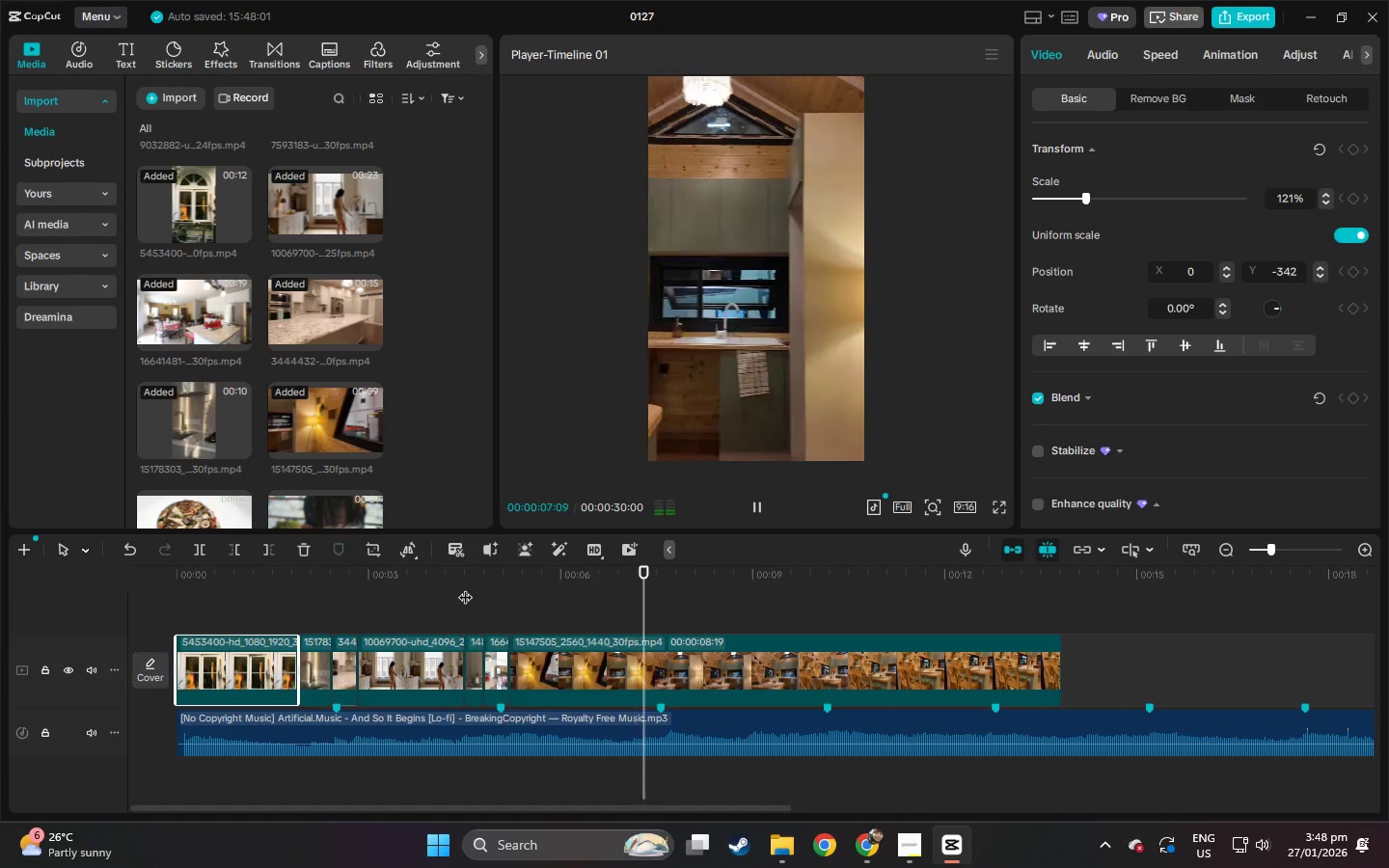 
left_click_drag(start_coordinate=[649, 588], to_coordinate=[613, 587])
 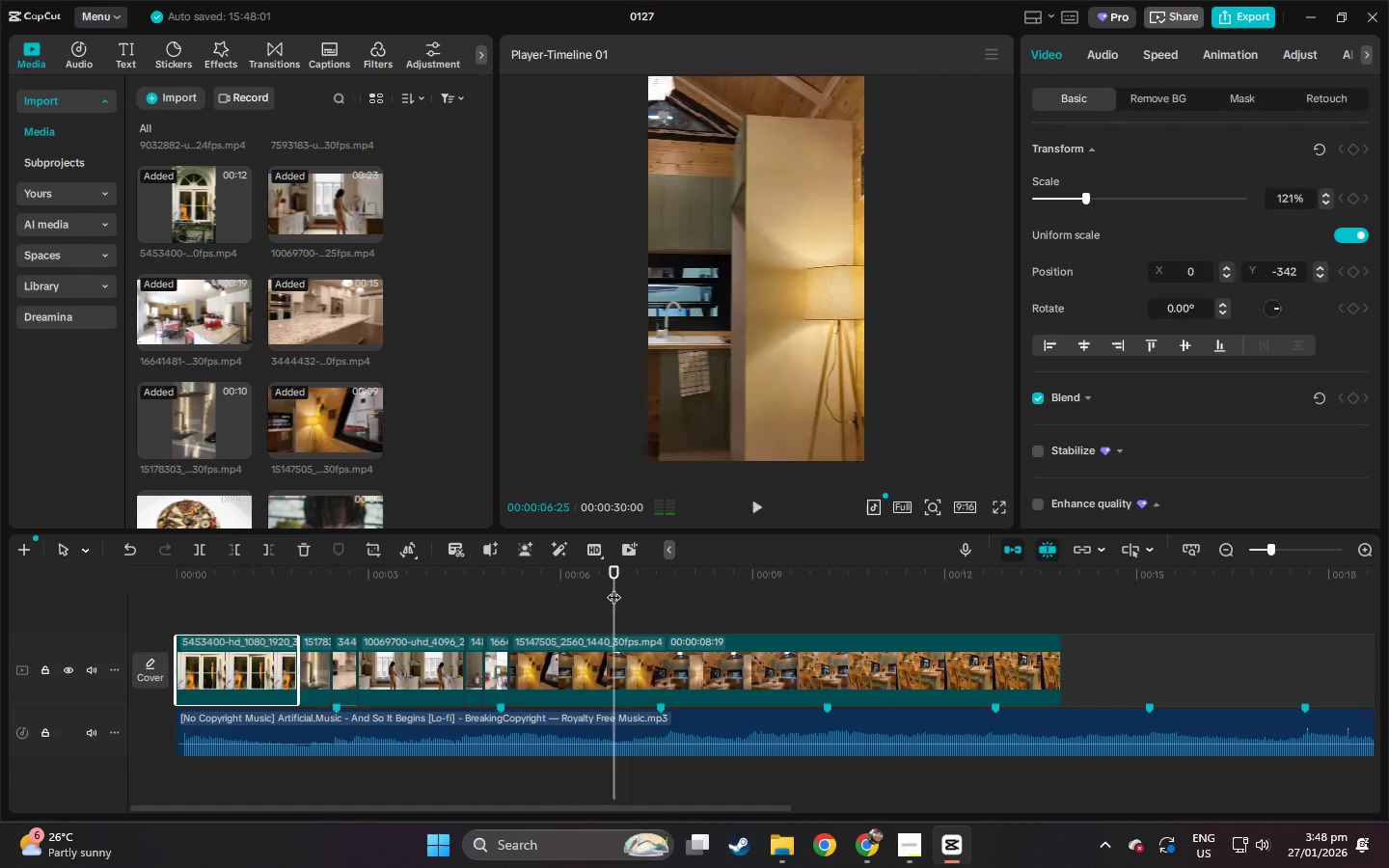 
key(Space)
 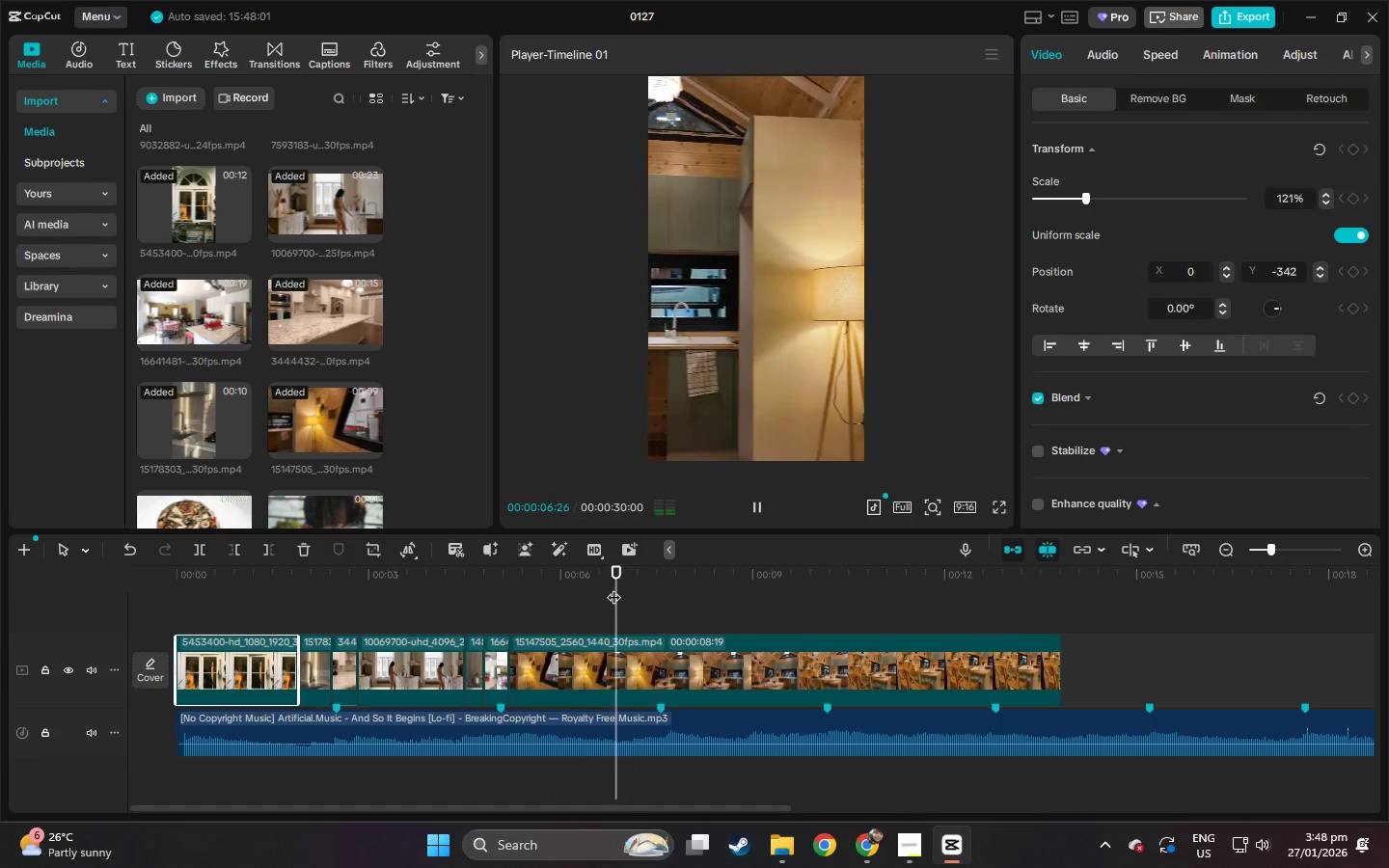 
key(Space)
 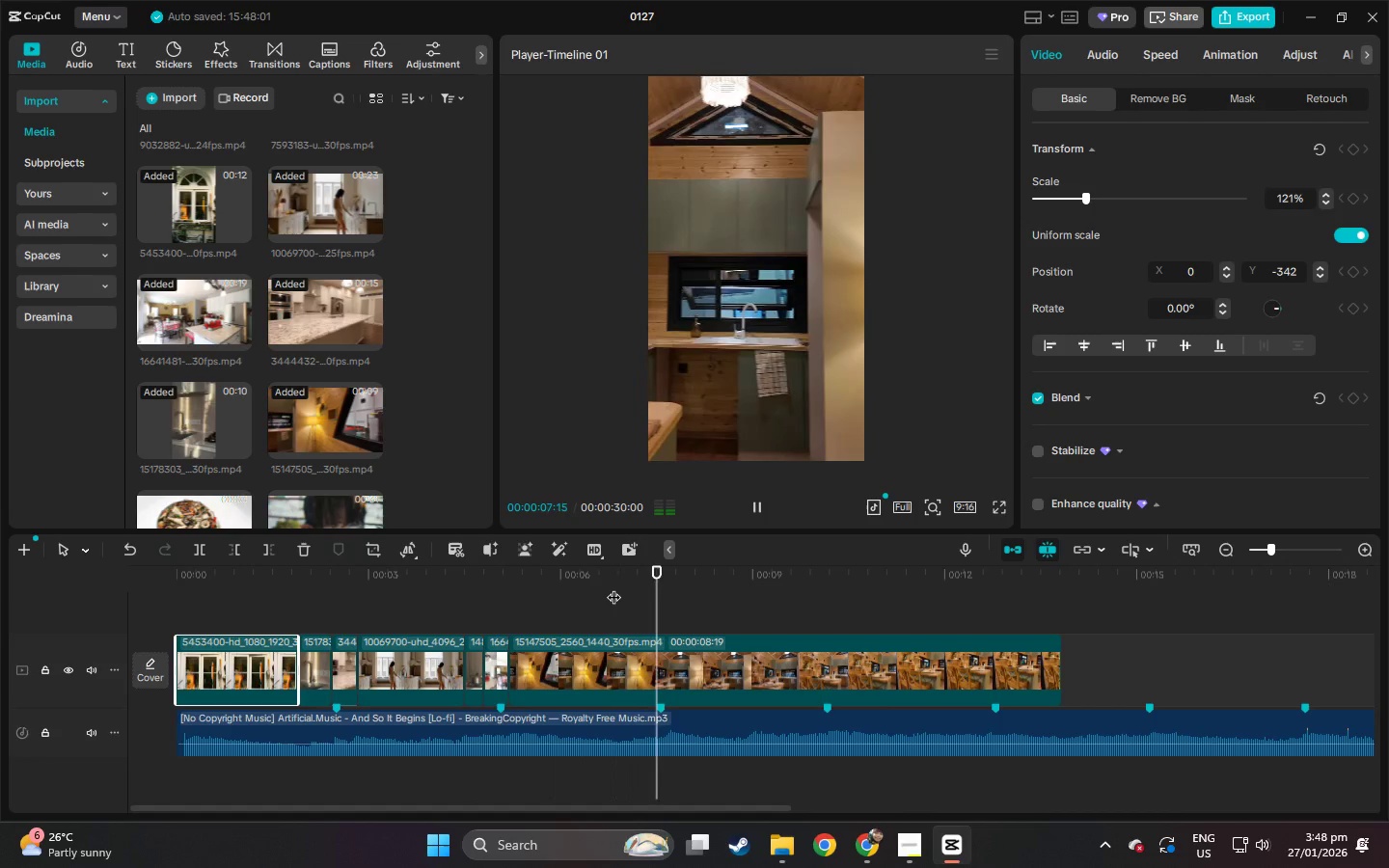 
key(Space)
 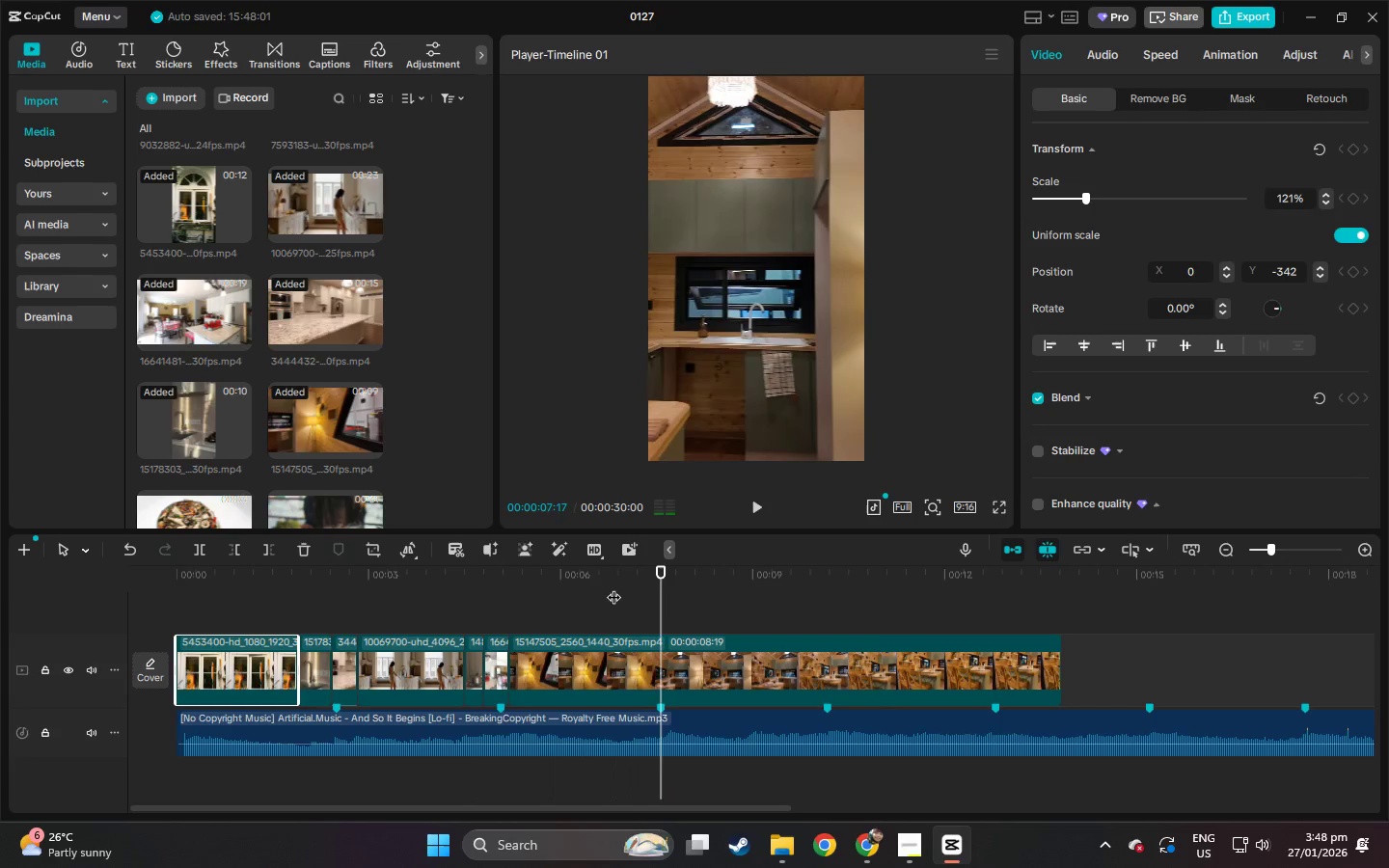 
key(Control+ControlLeft)
 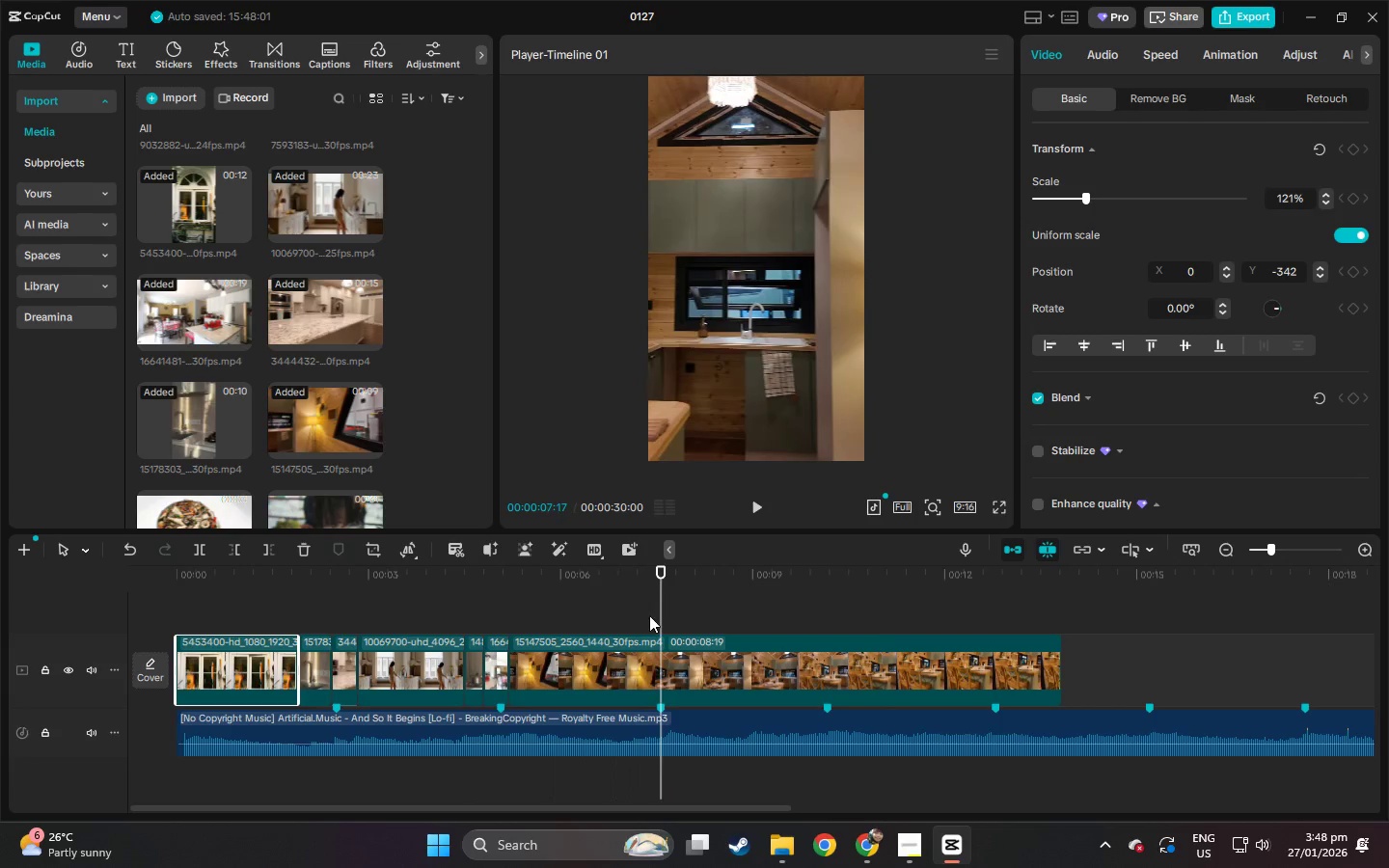 
key(Control+B)
 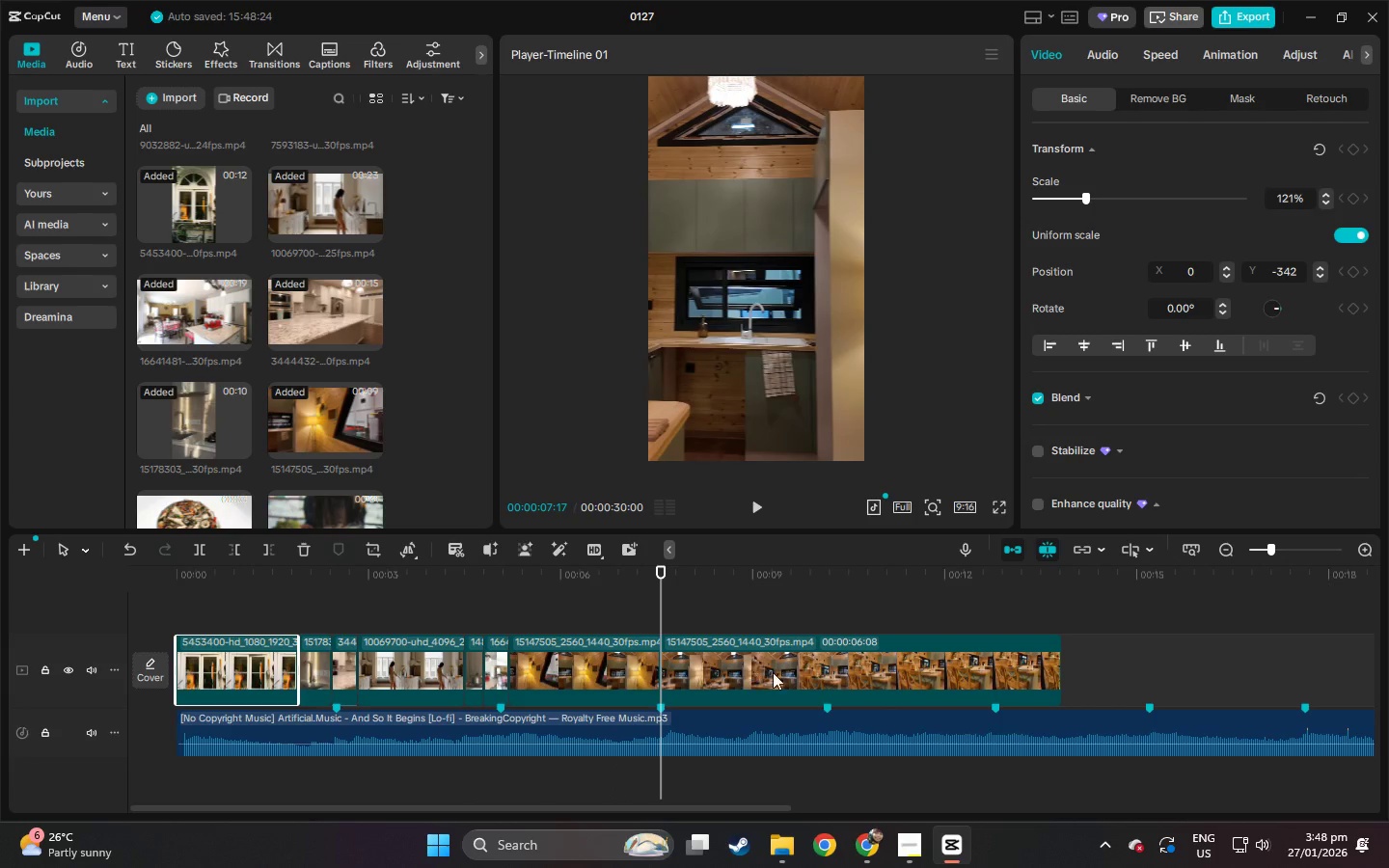 
left_click([773, 672])
 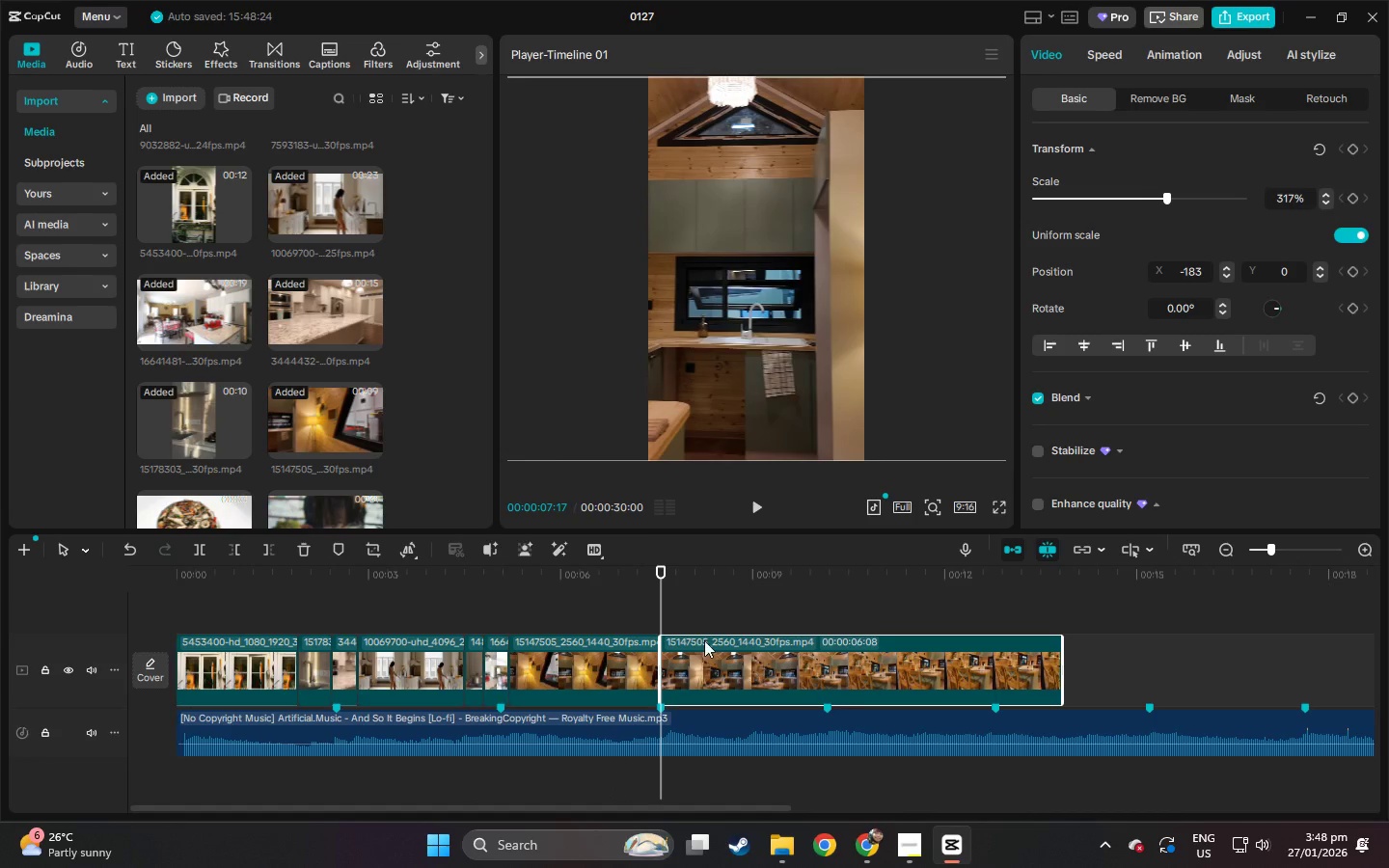 
key(Delete)
 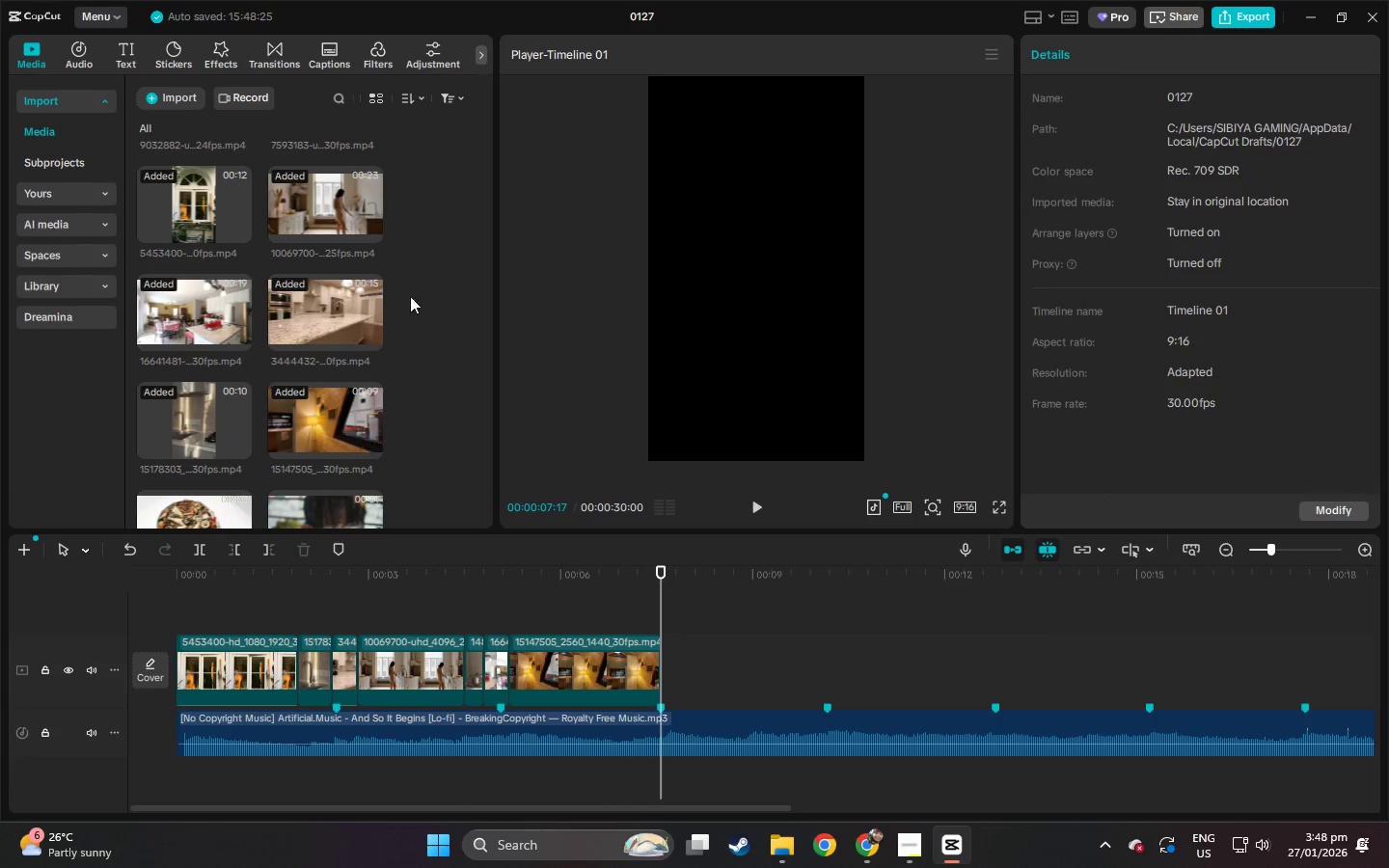 
scroll: coordinate [374, 260], scroll_direction: up, amount: 3.0
 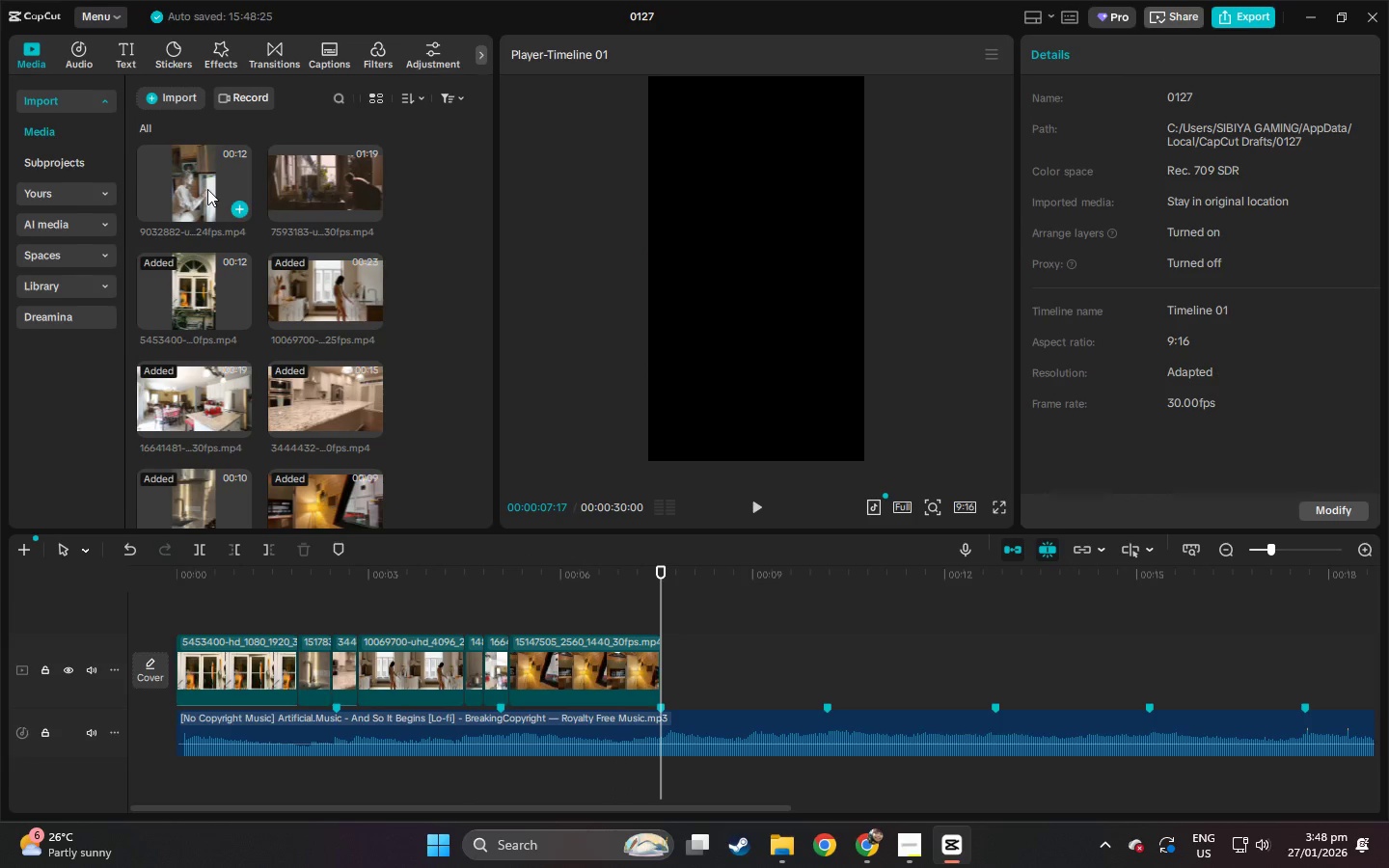 
left_click_drag(start_coordinate=[187, 181], to_coordinate=[667, 677])
 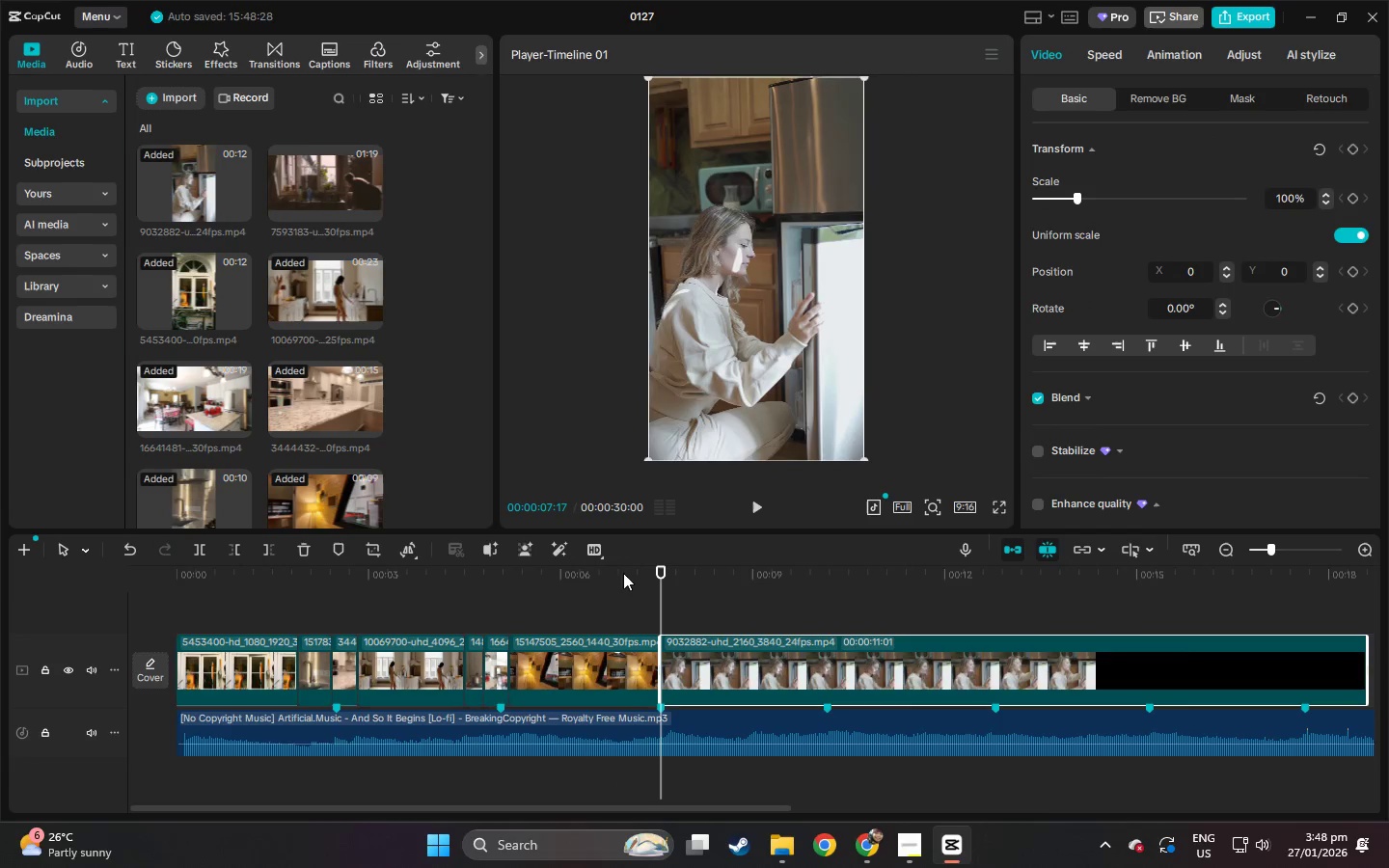 
left_click_drag(start_coordinate=[582, 578], to_coordinate=[569, 574])
 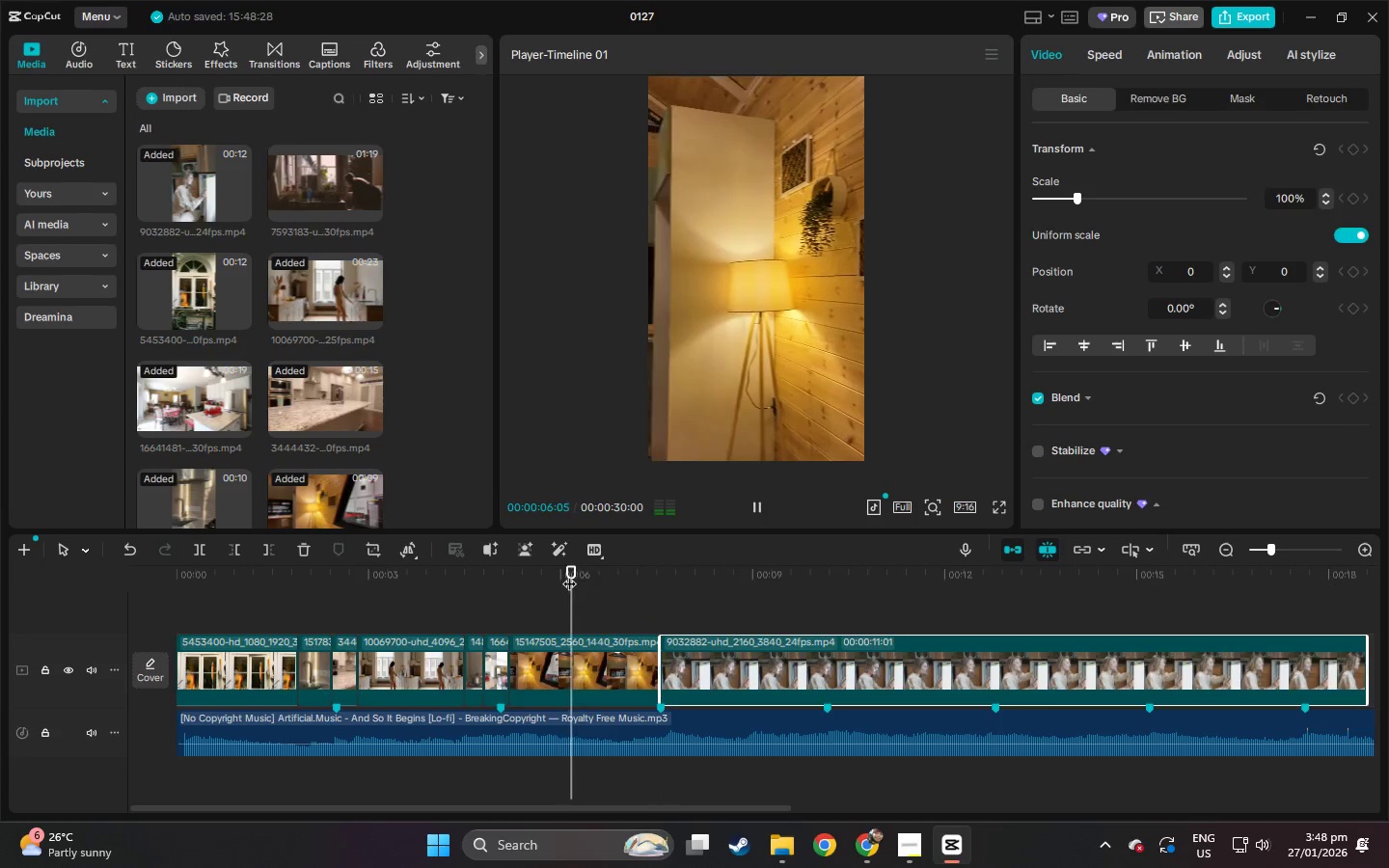 
key(Space)
 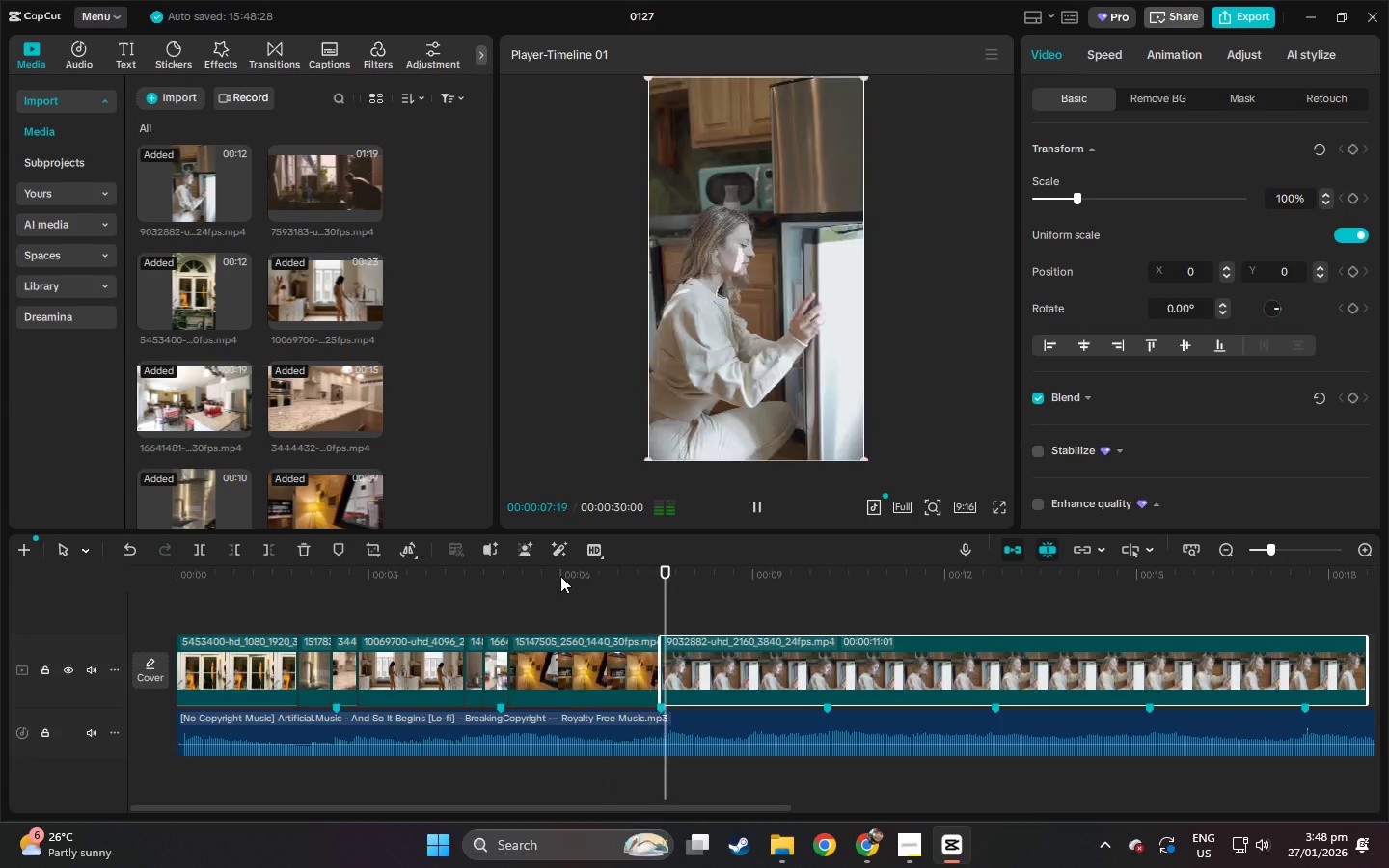 
key(Space)
 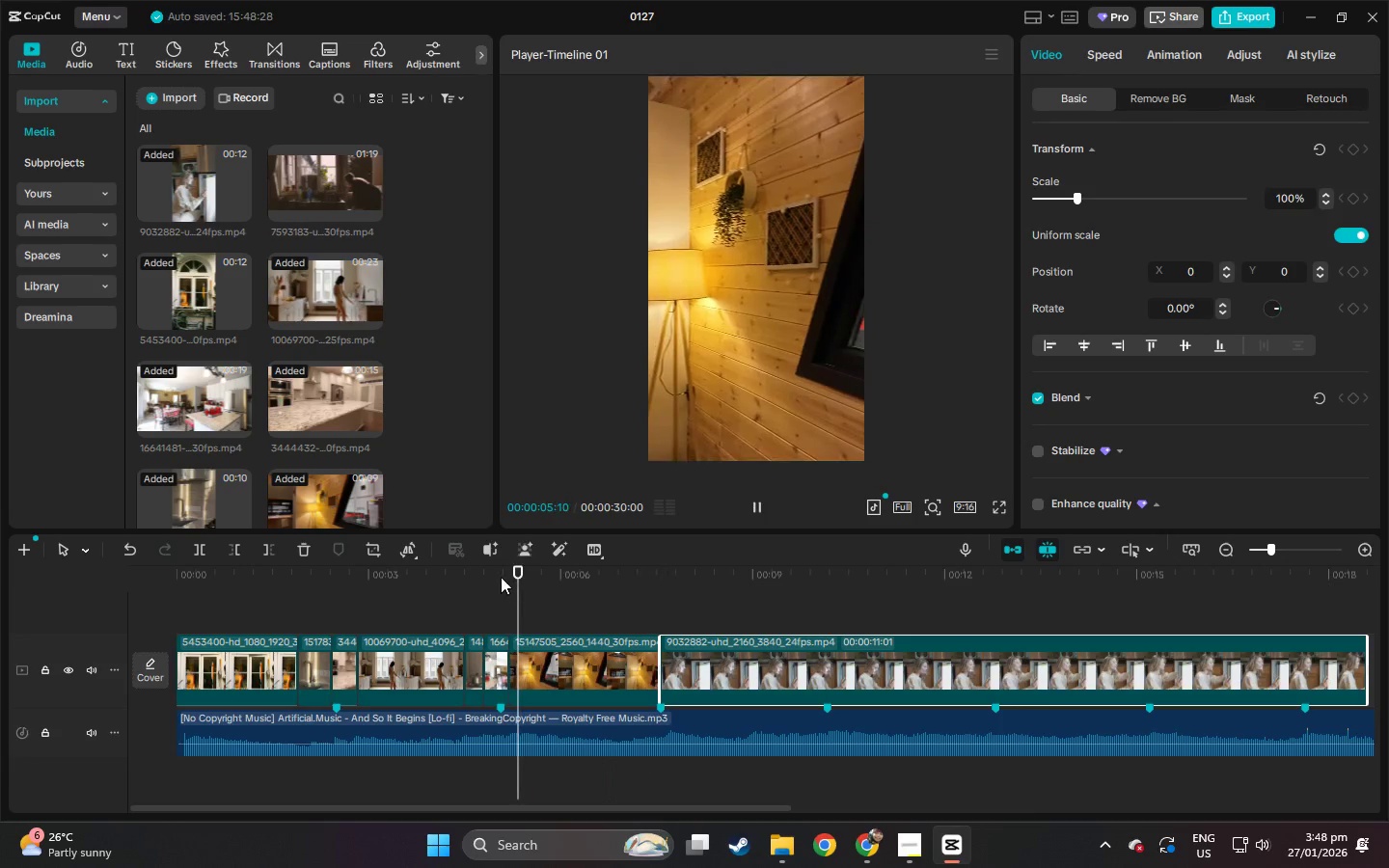 
key(Space)
 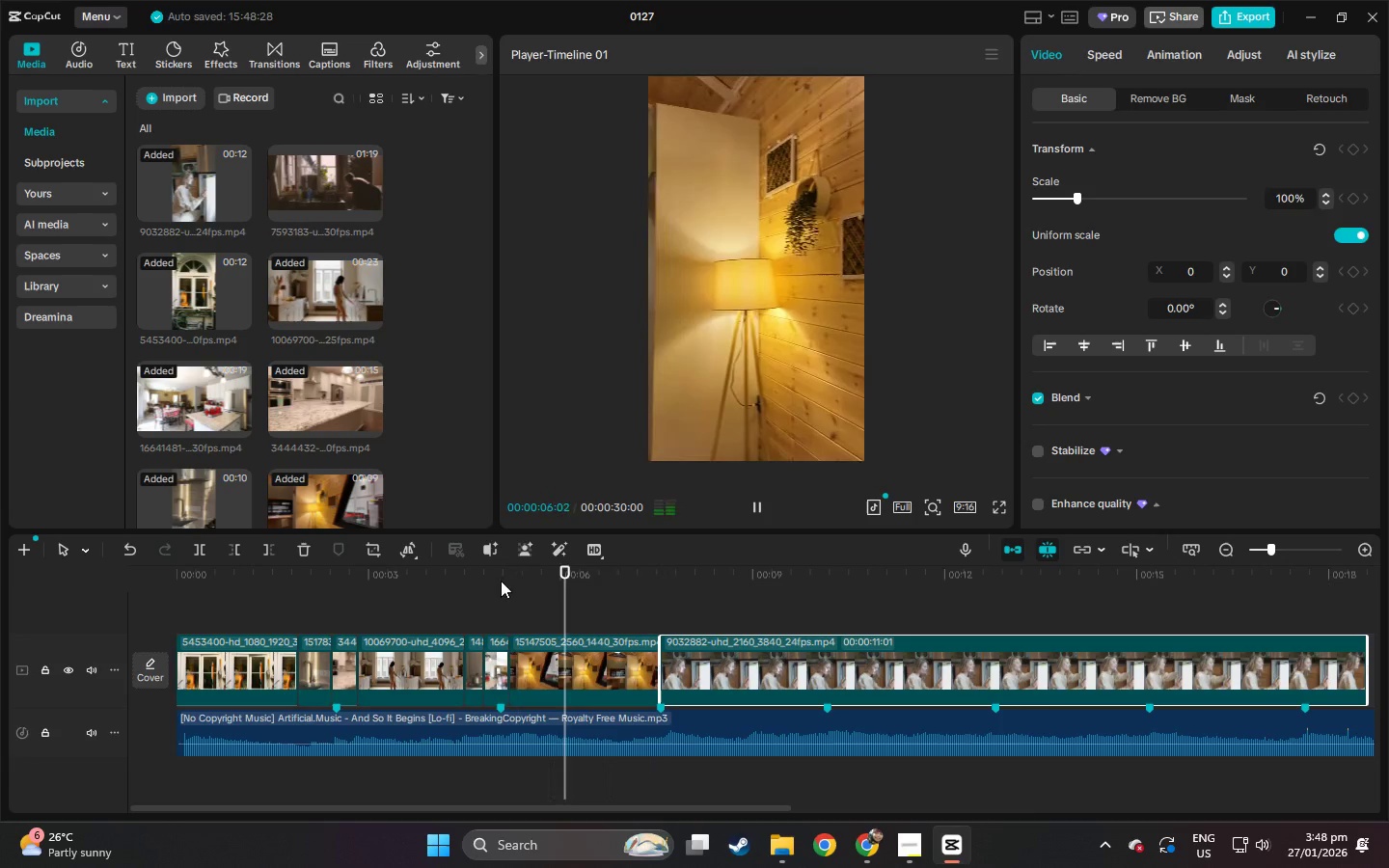 
left_click([540, 664])
 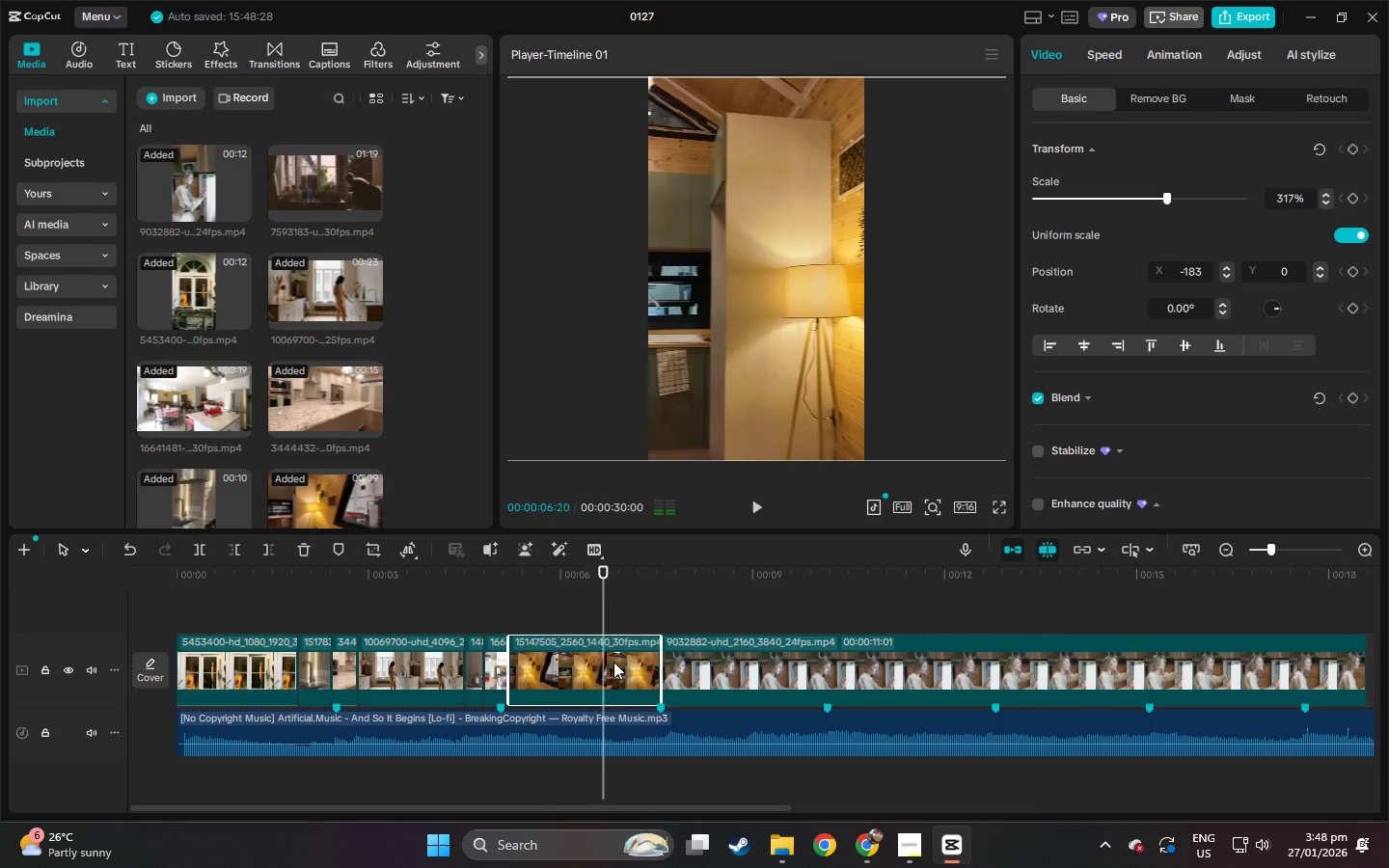 
key(Space)
 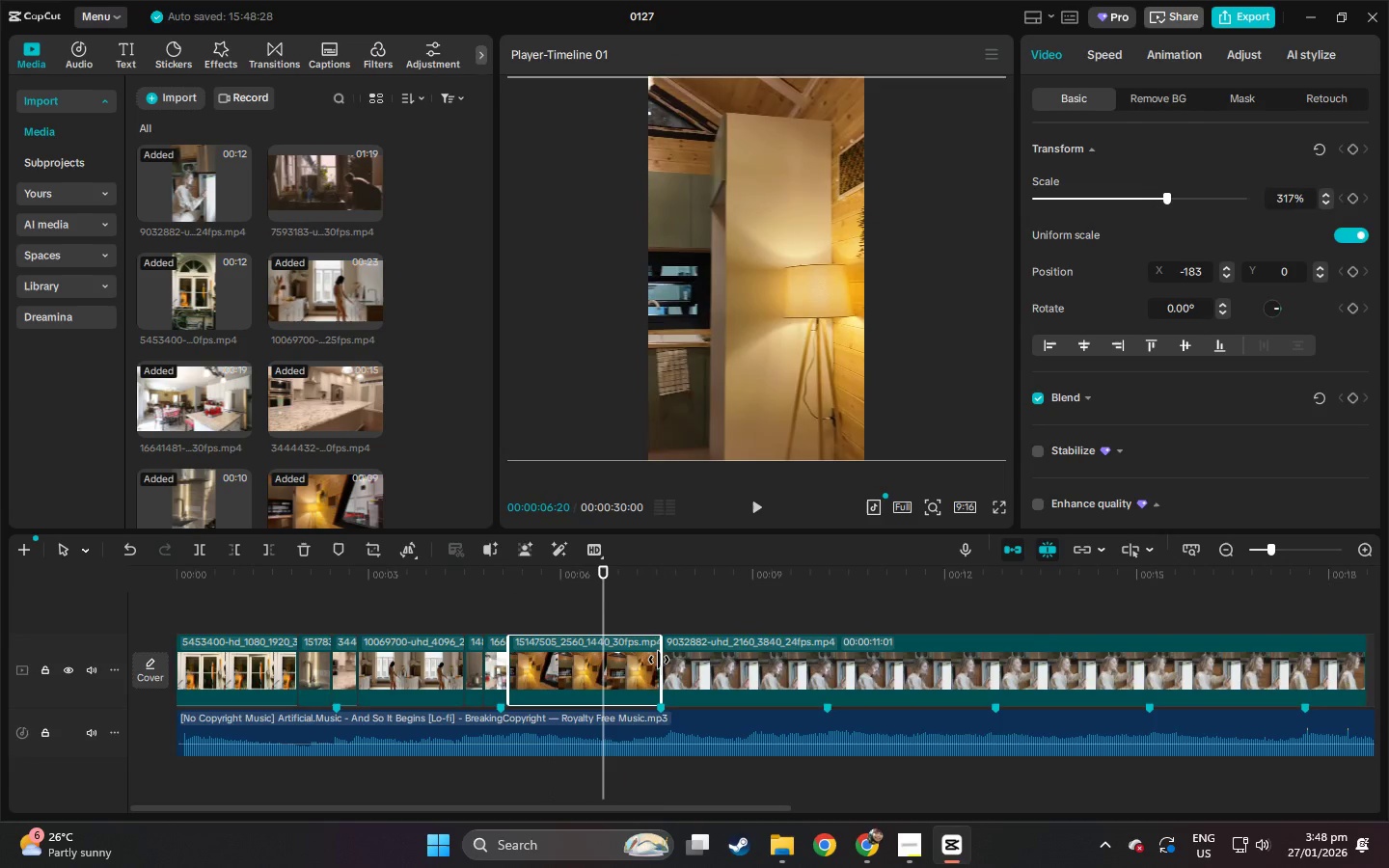 
left_click_drag(start_coordinate=[659, 660], to_coordinate=[1303, 661])
 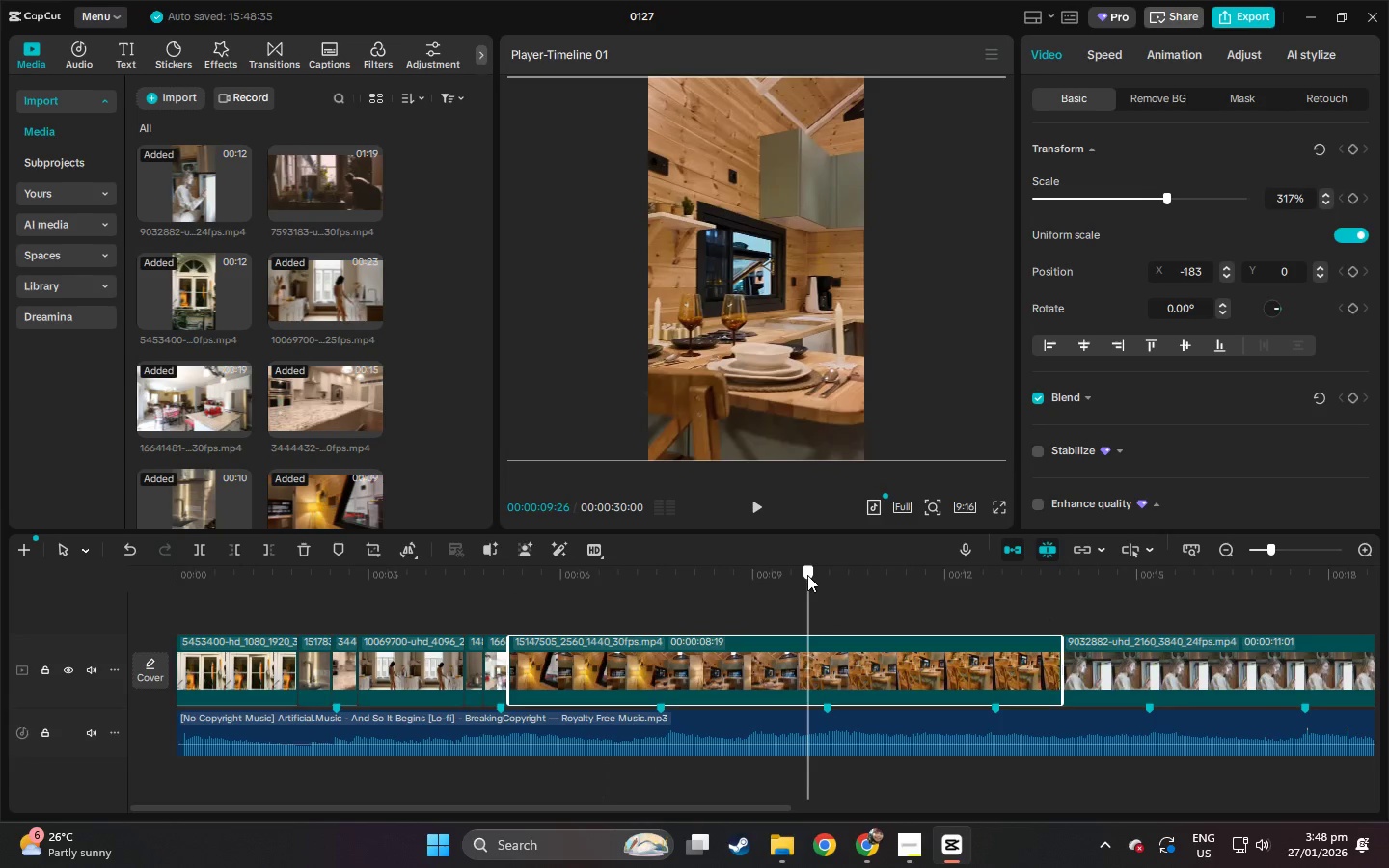 
left_click([807, 575])
 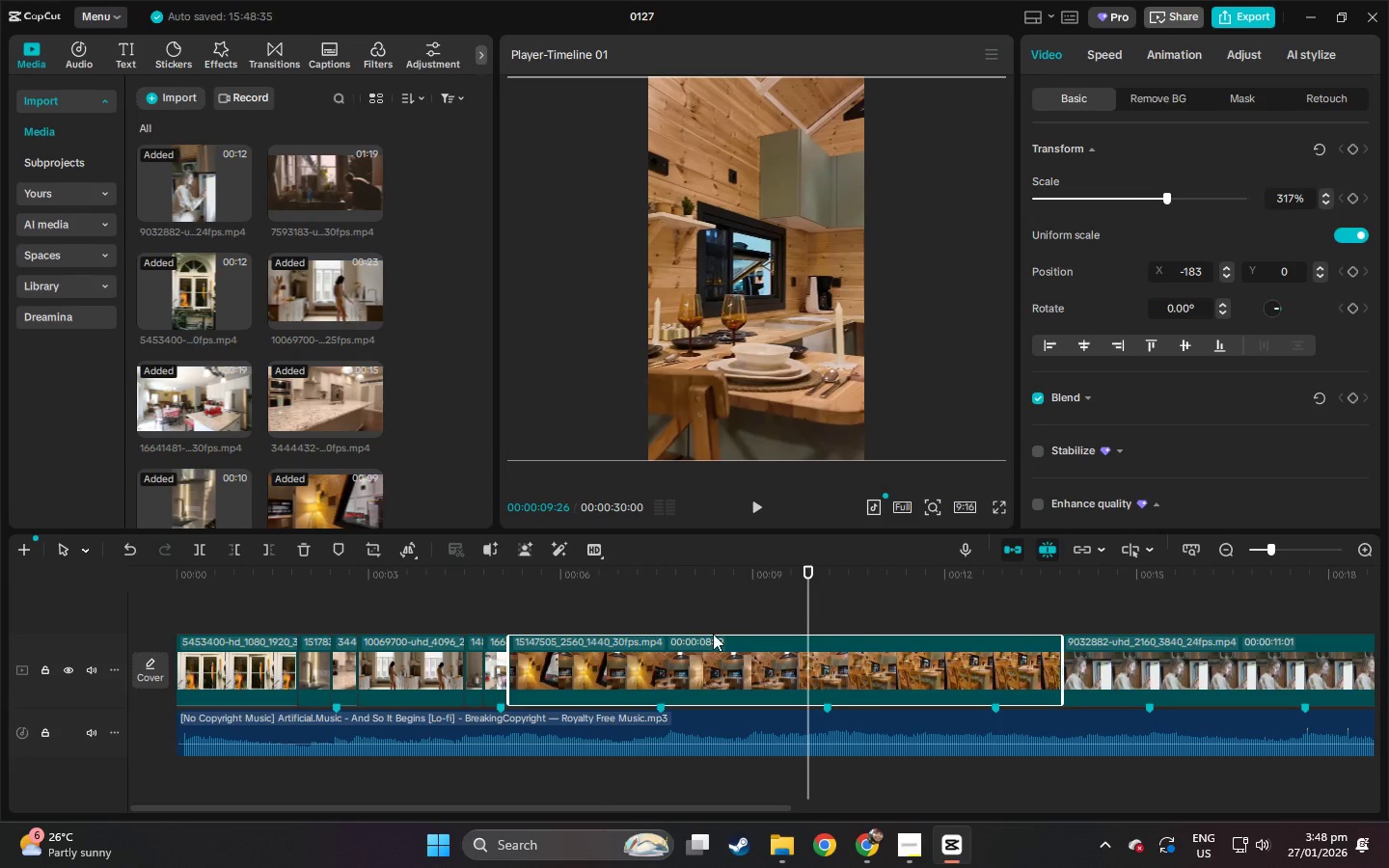 
key(Control+ControlLeft)
 